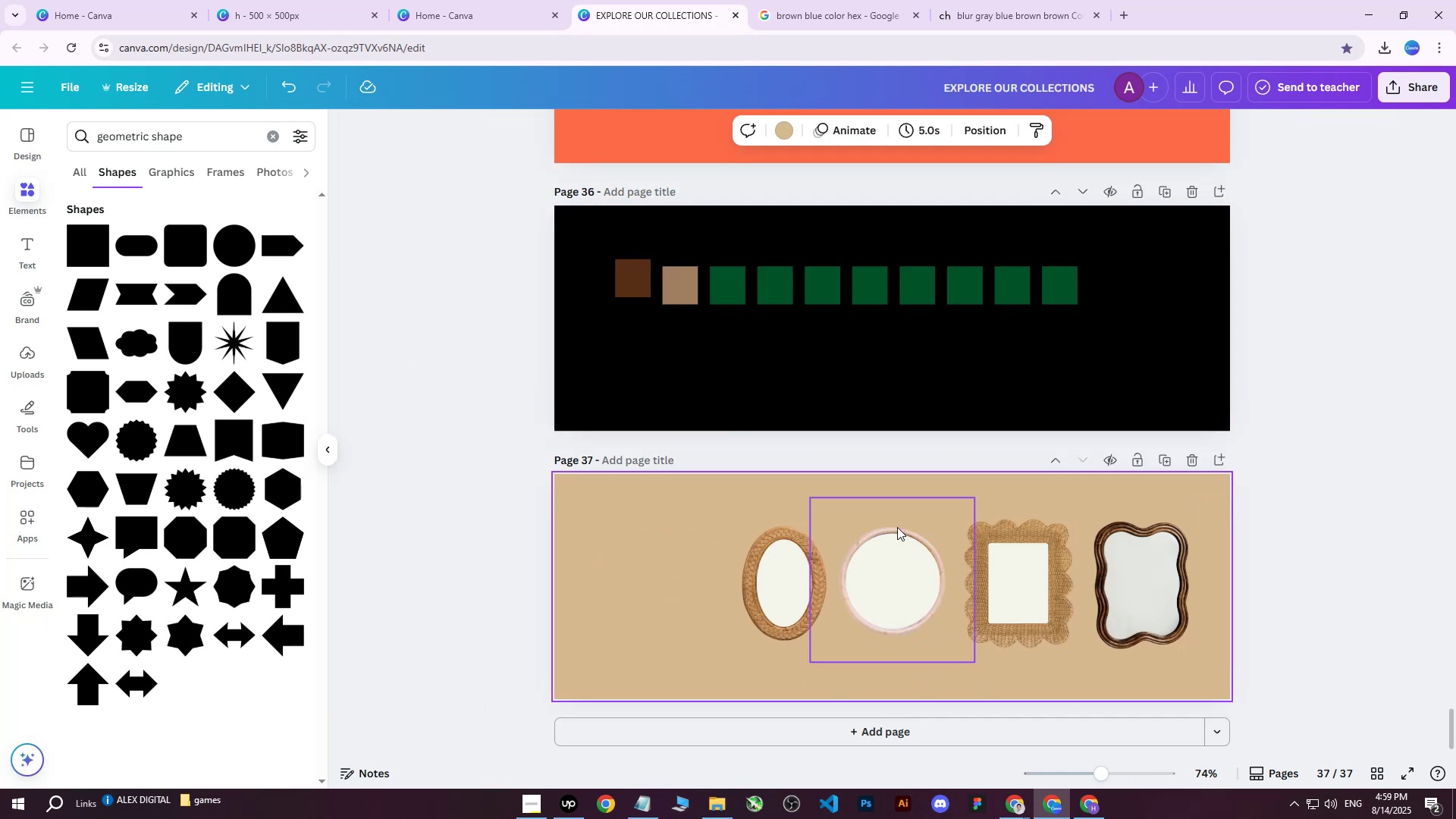 
left_click([897, 527])
 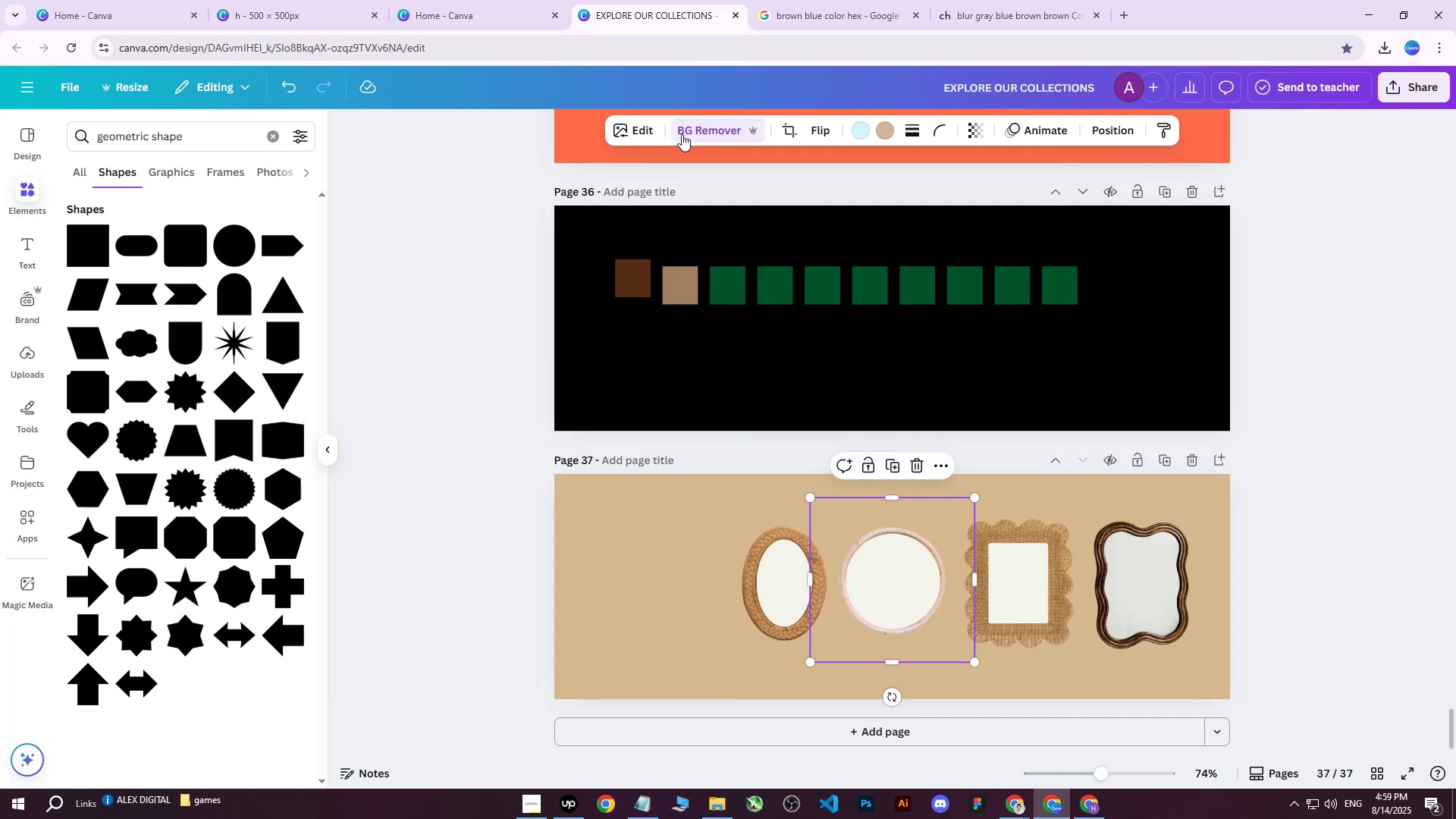 
left_click([645, 133])
 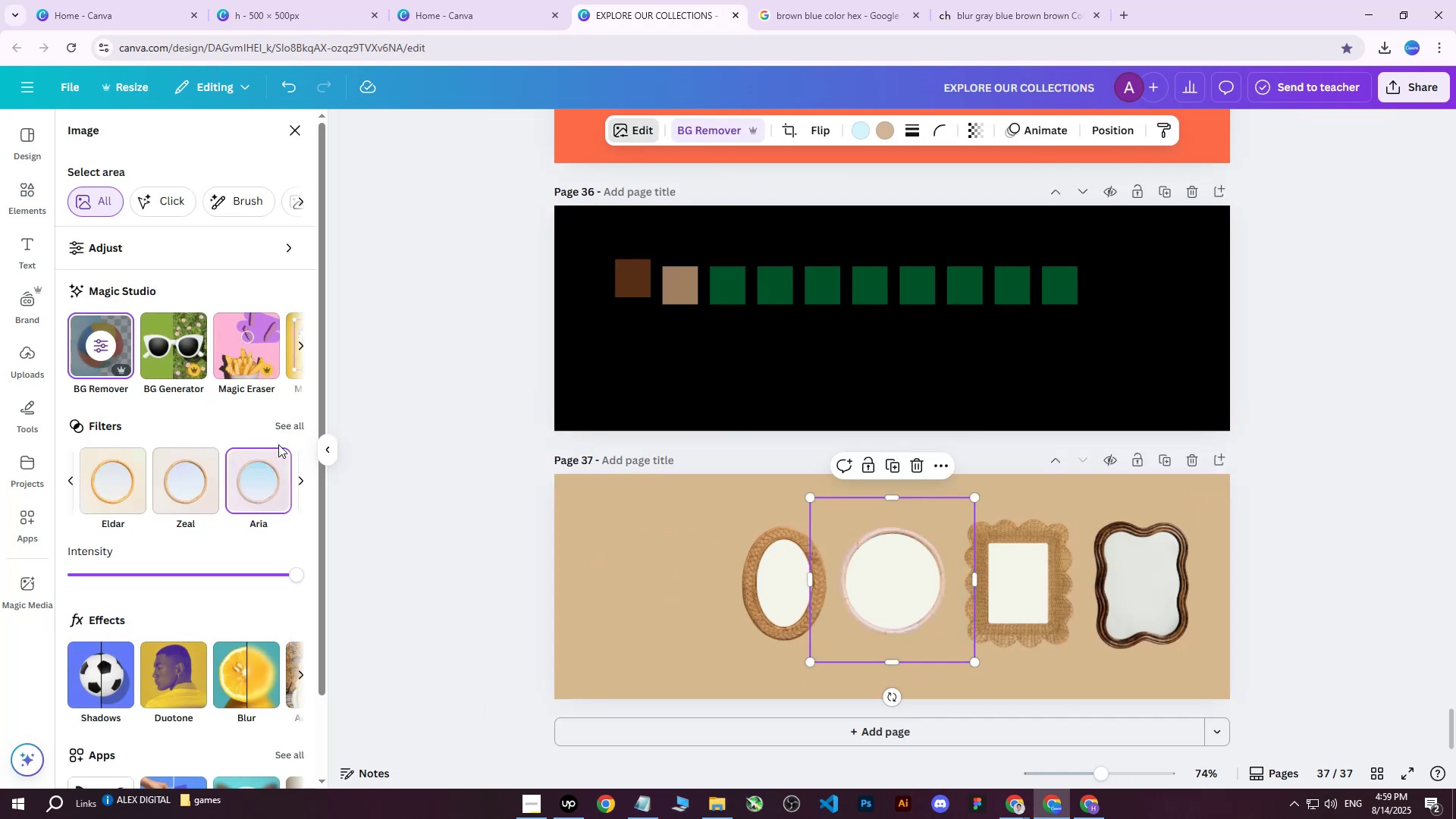 
left_click([152, 475])
 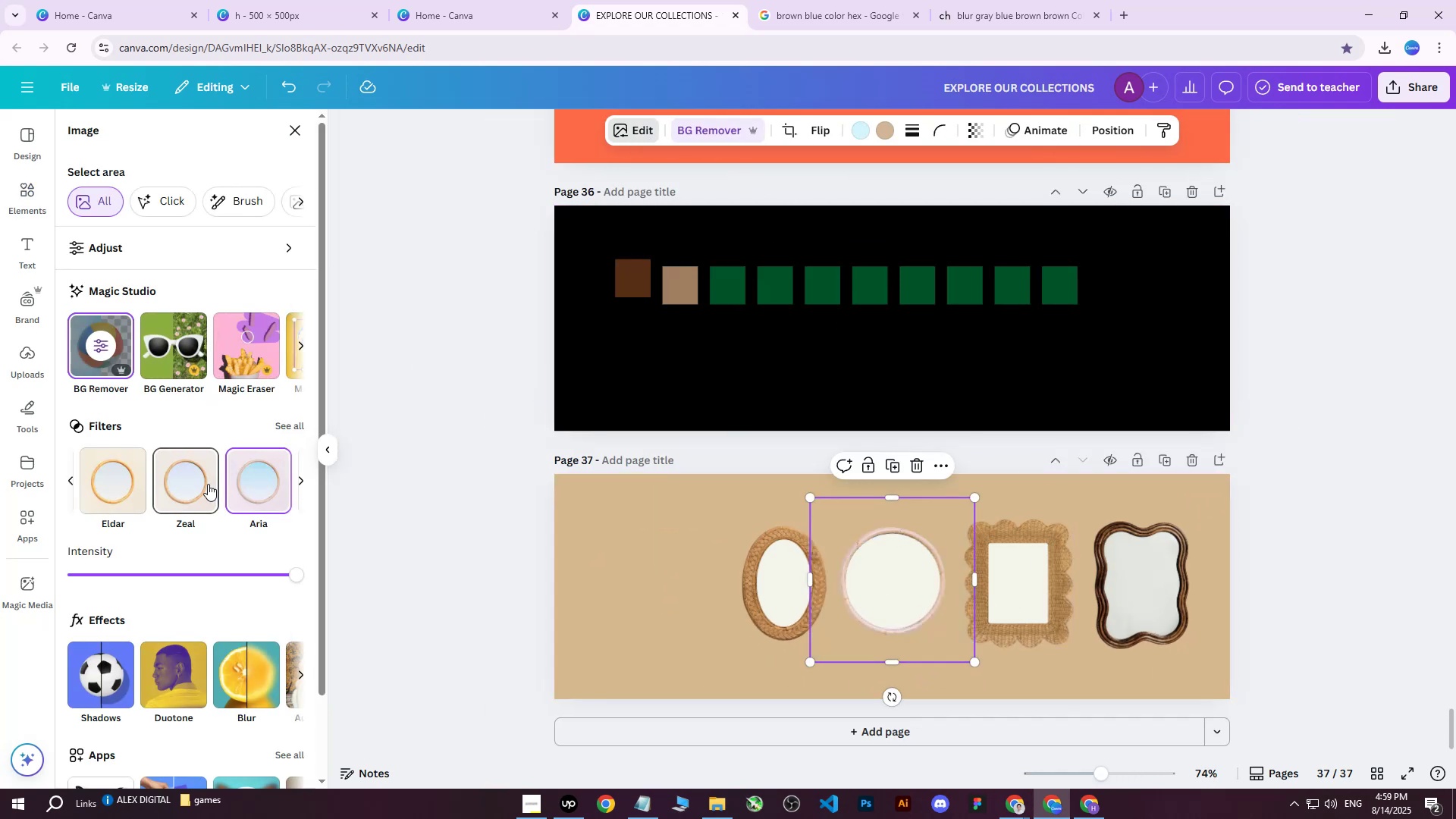 
left_click([181, 489])
 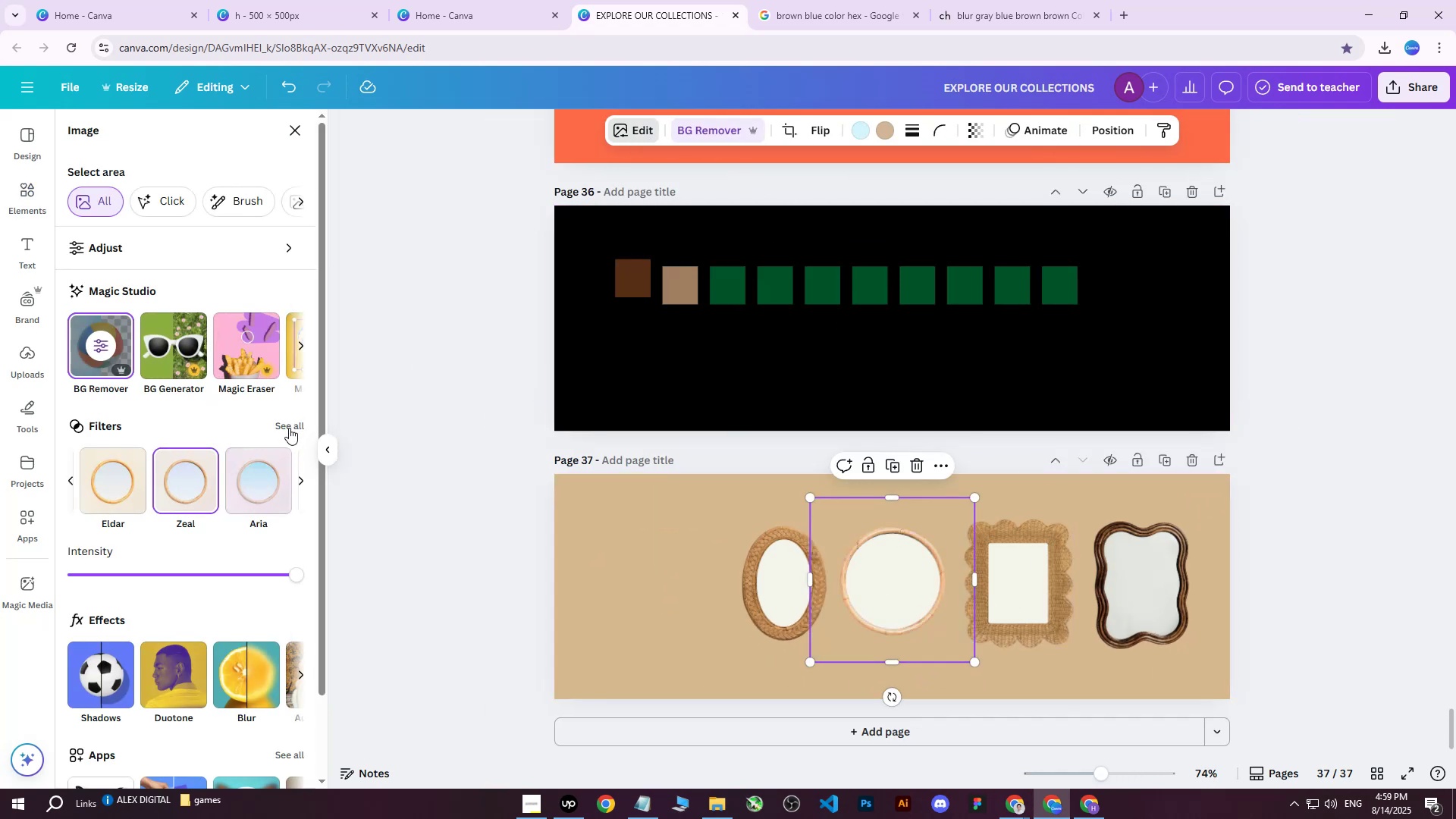 
left_click([289, 428])
 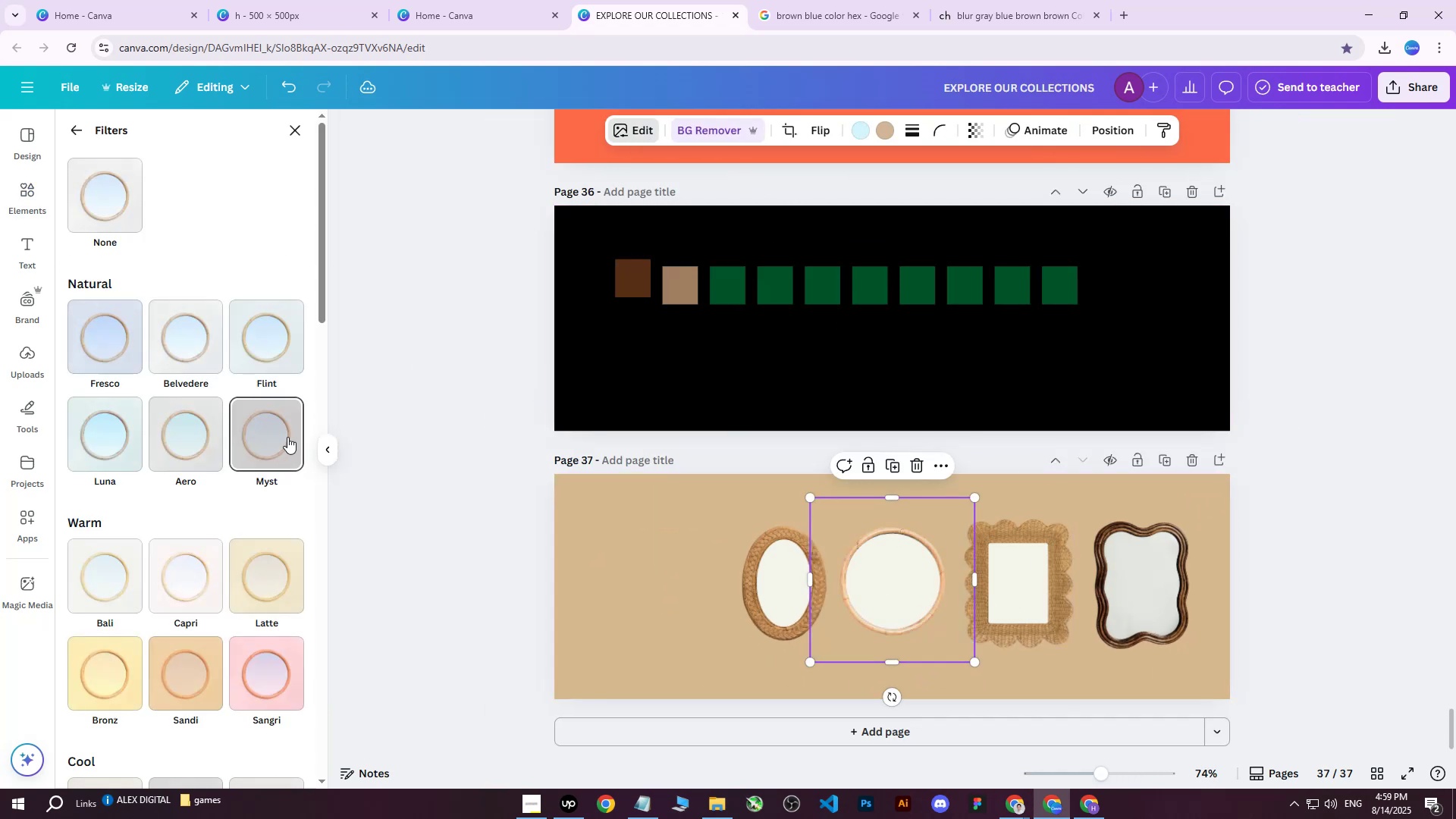 
left_click([263, 430])
 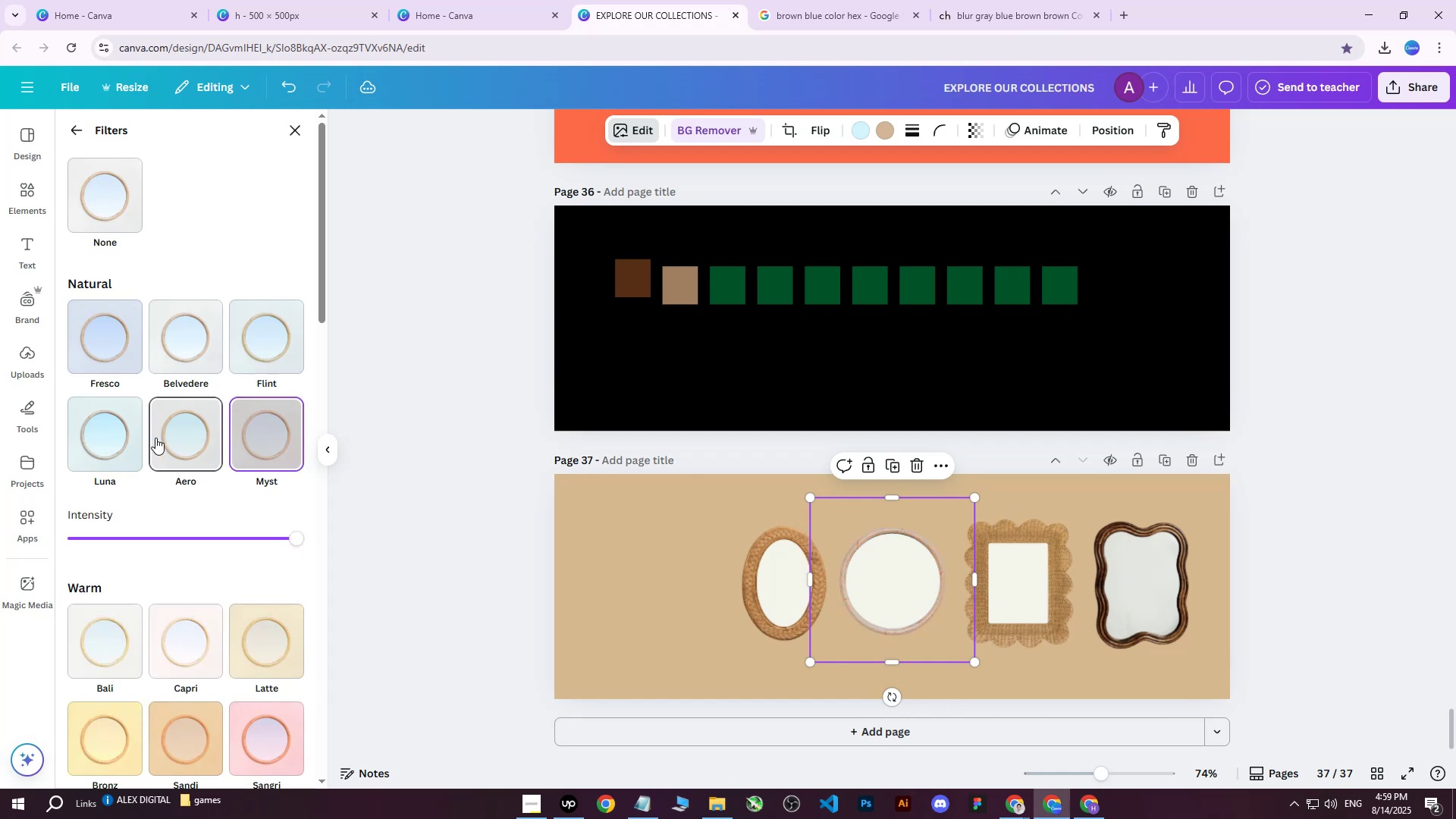 
left_click([155, 438])
 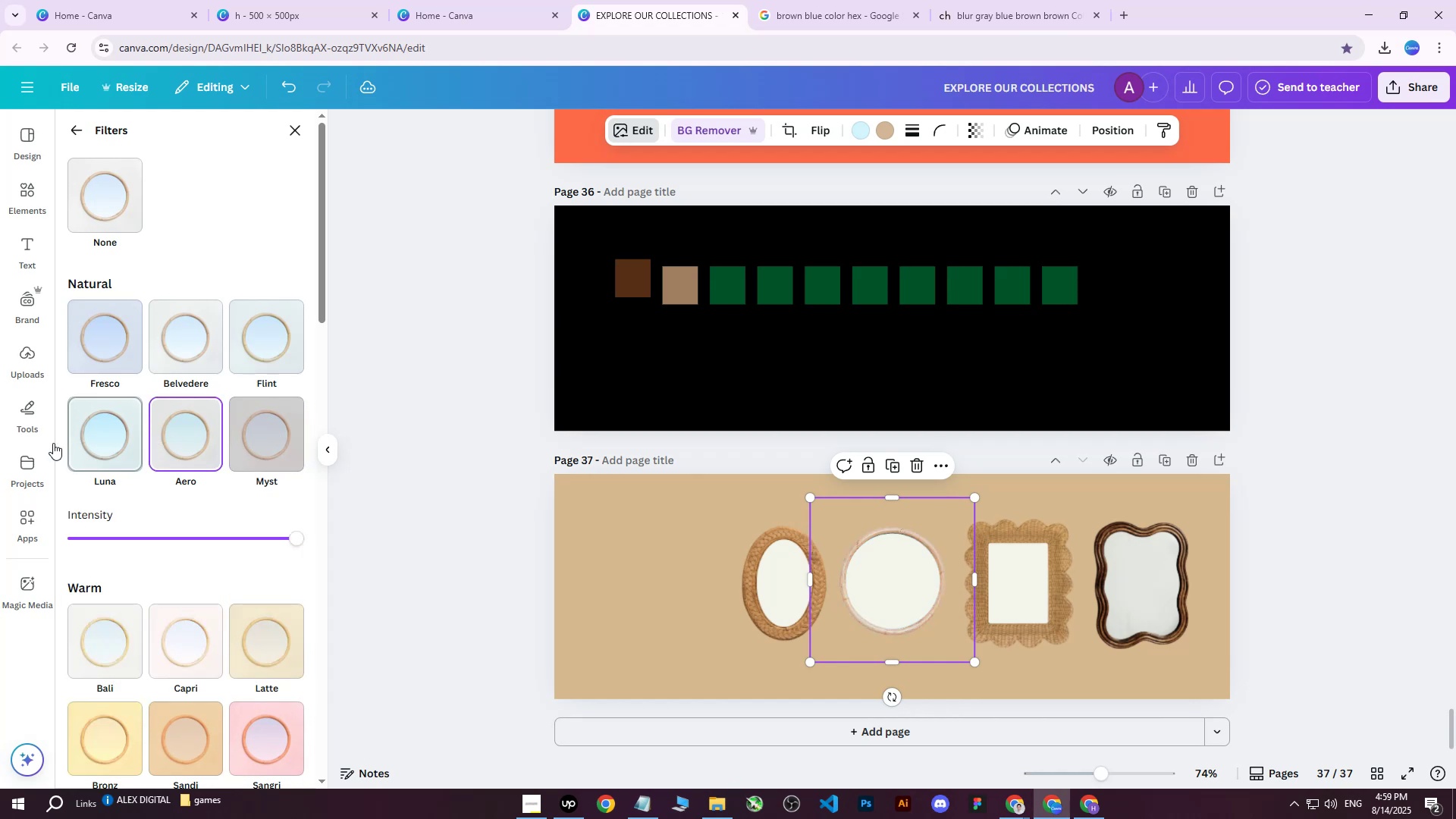 
left_click([52, 443])
 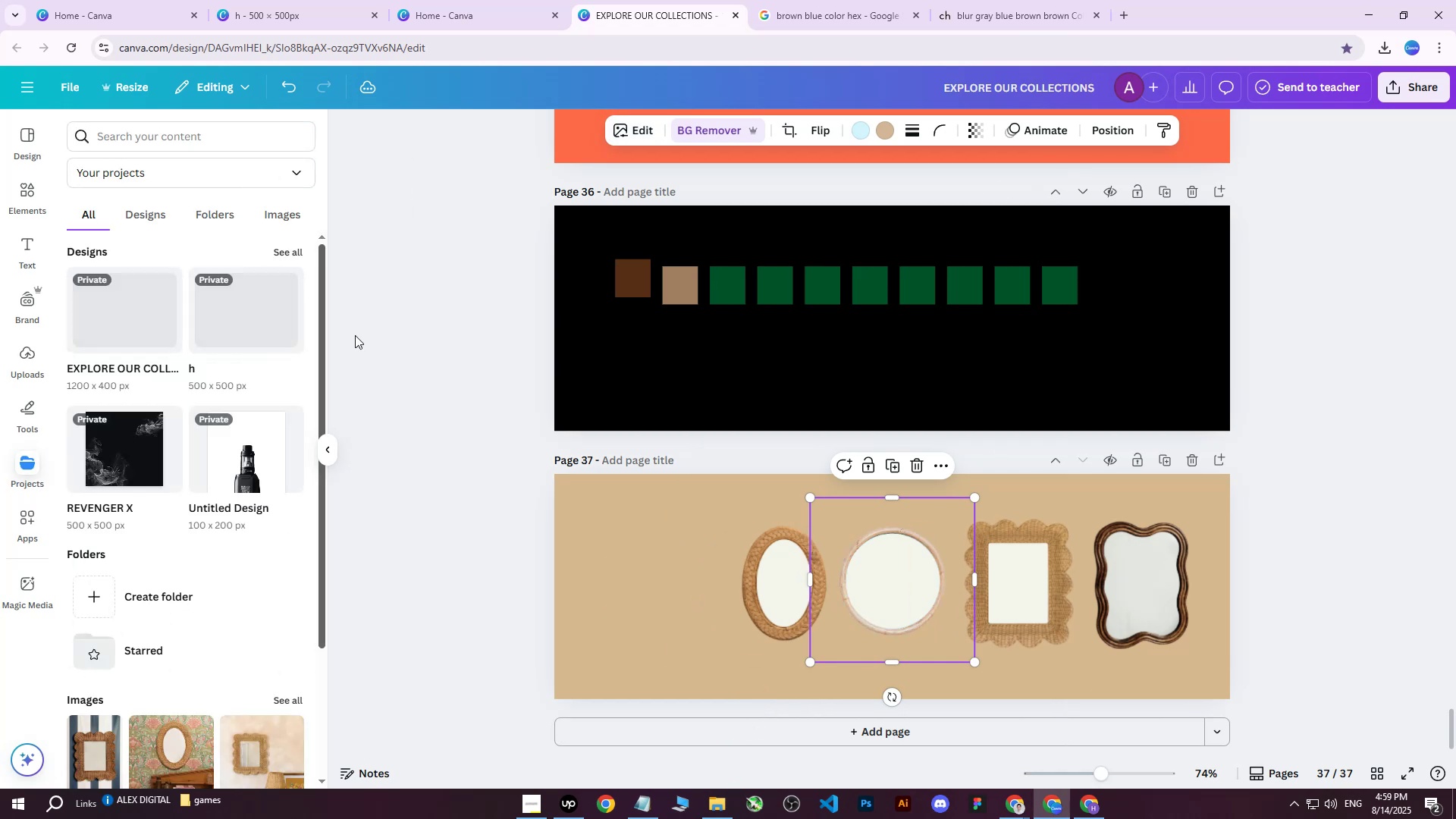 
key(Control+ControlLeft)
 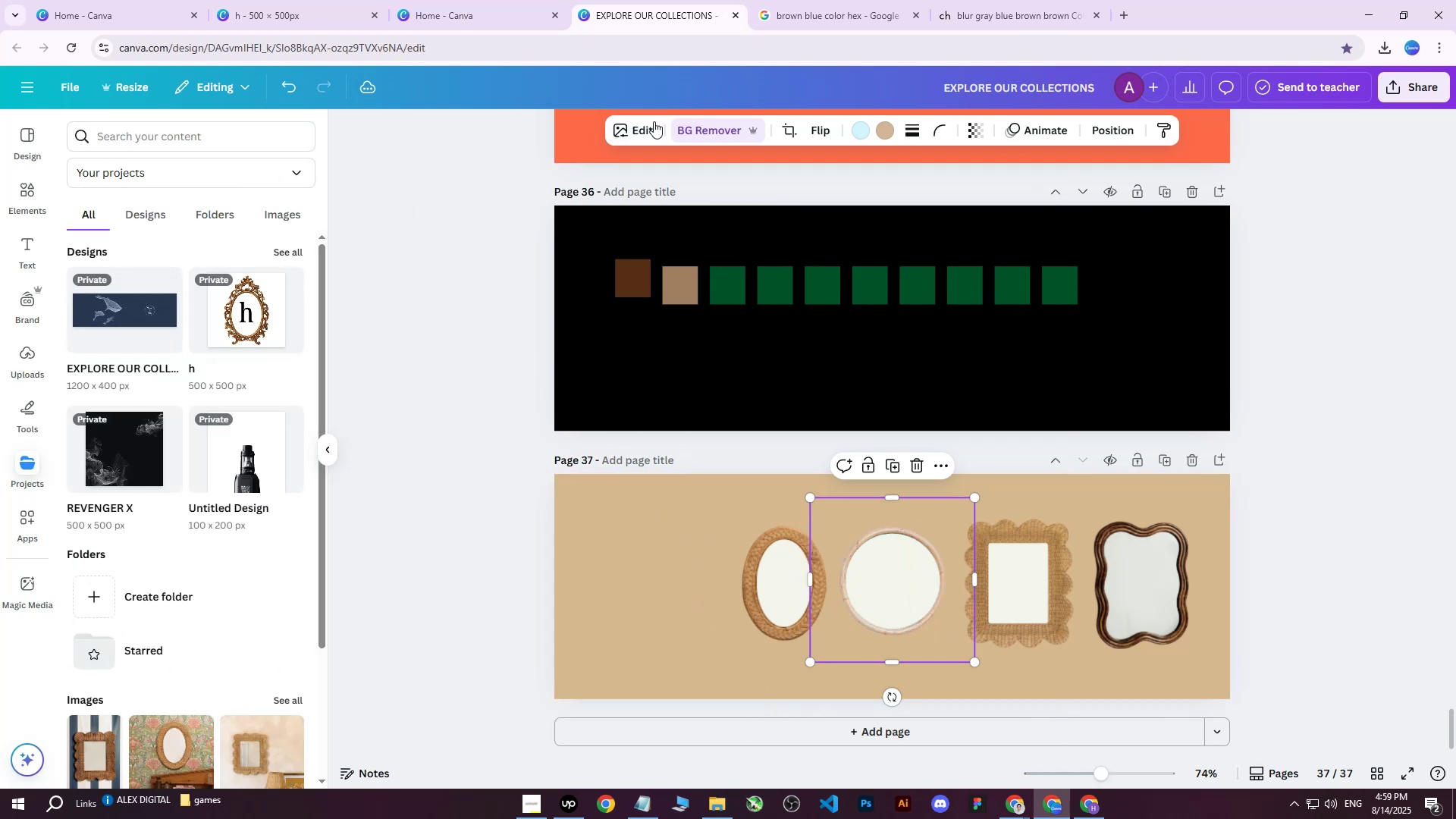 
left_click([639, 127])
 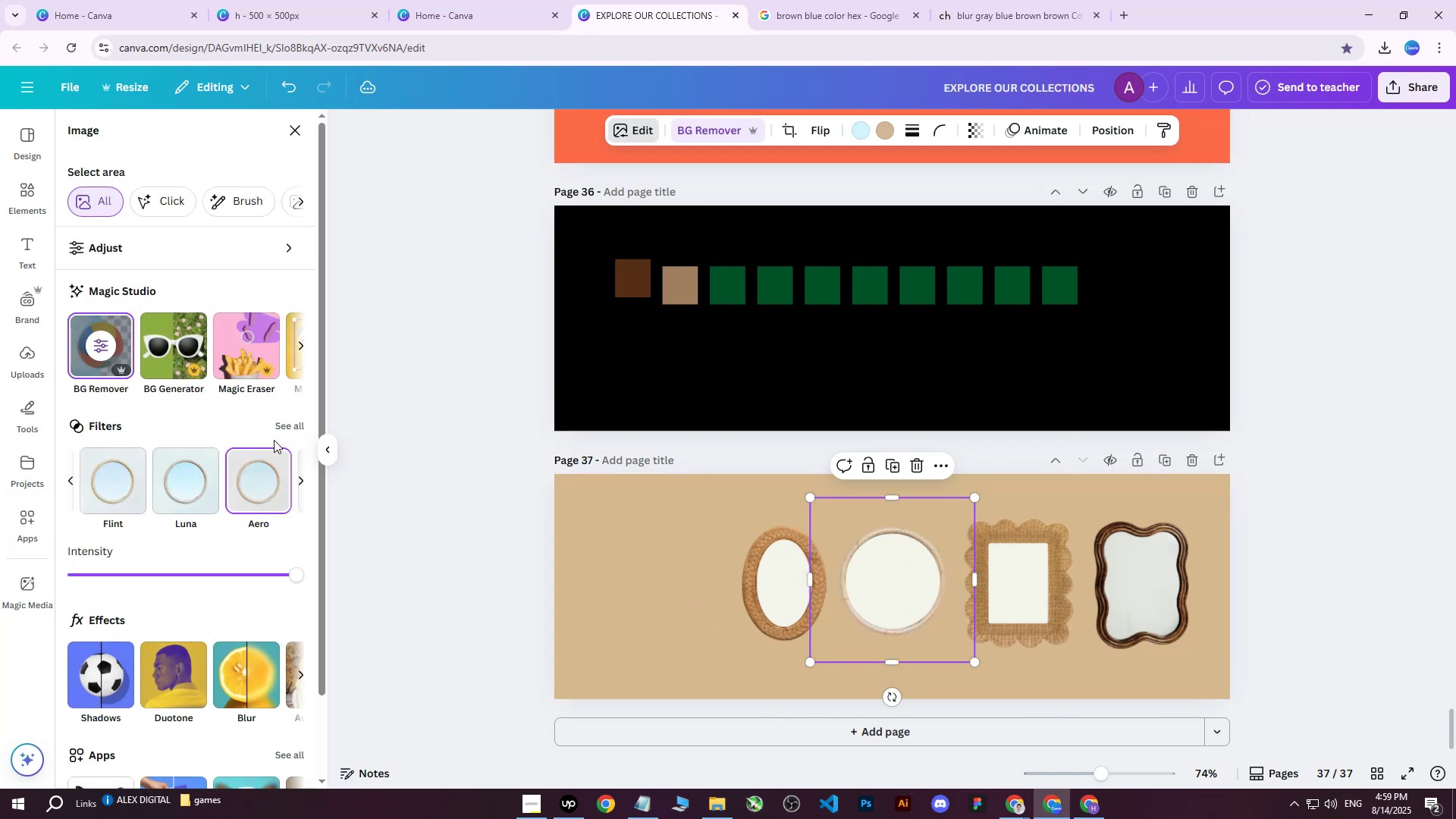 
left_click([281, 425])
 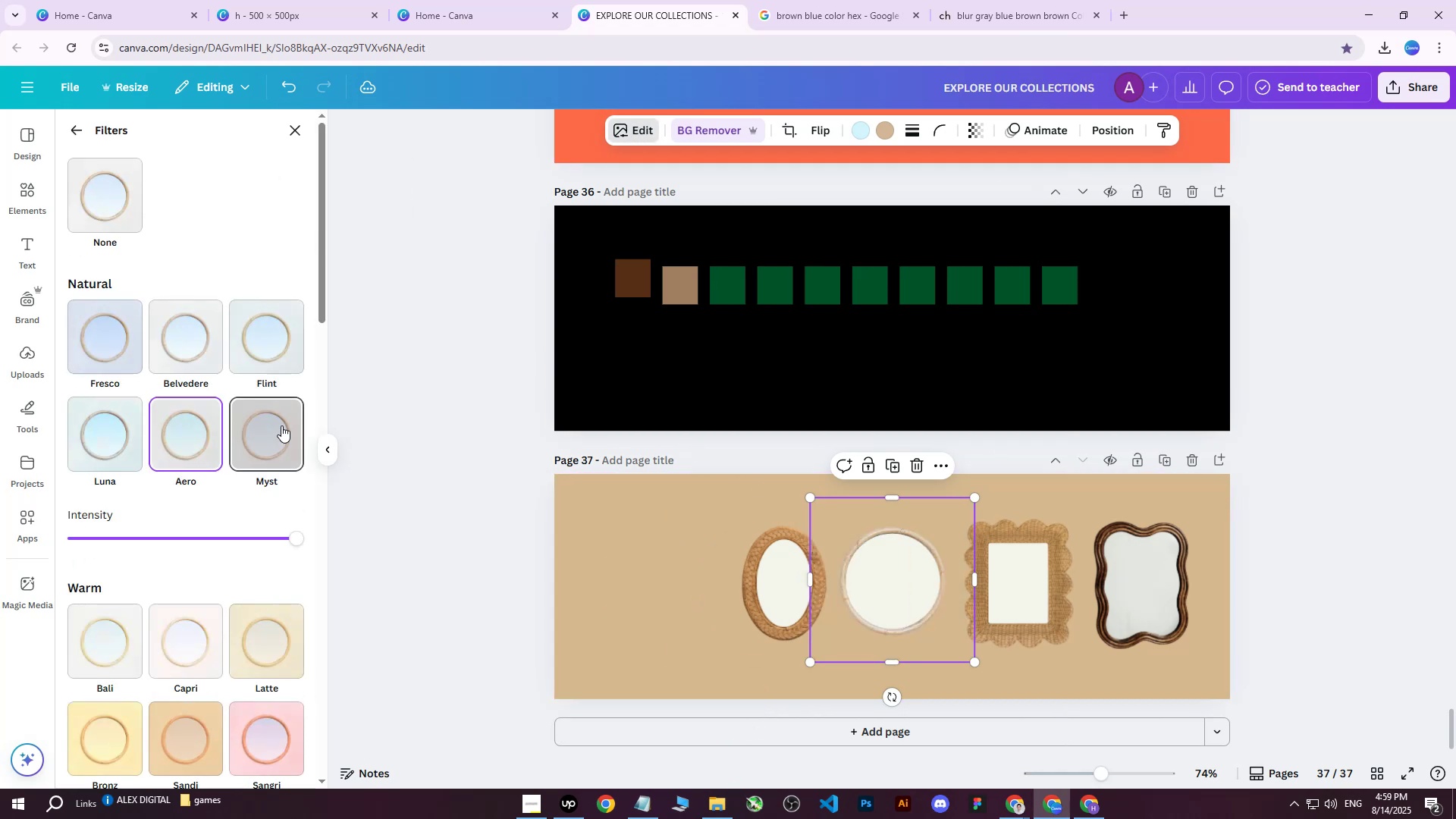 
scroll: coordinate [239, 501], scroll_direction: down, amount: 4.0
 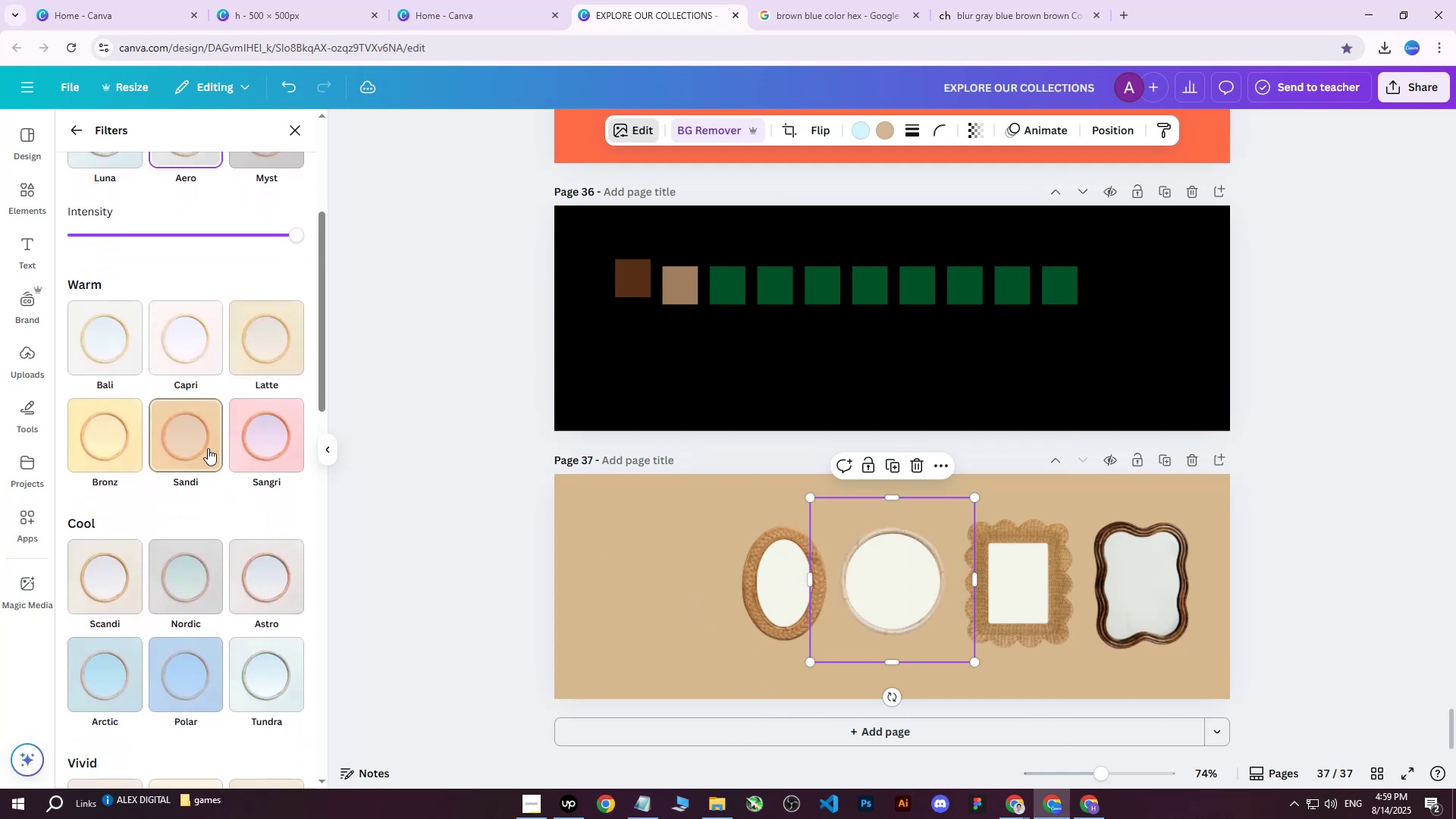 
left_click([204, 442])
 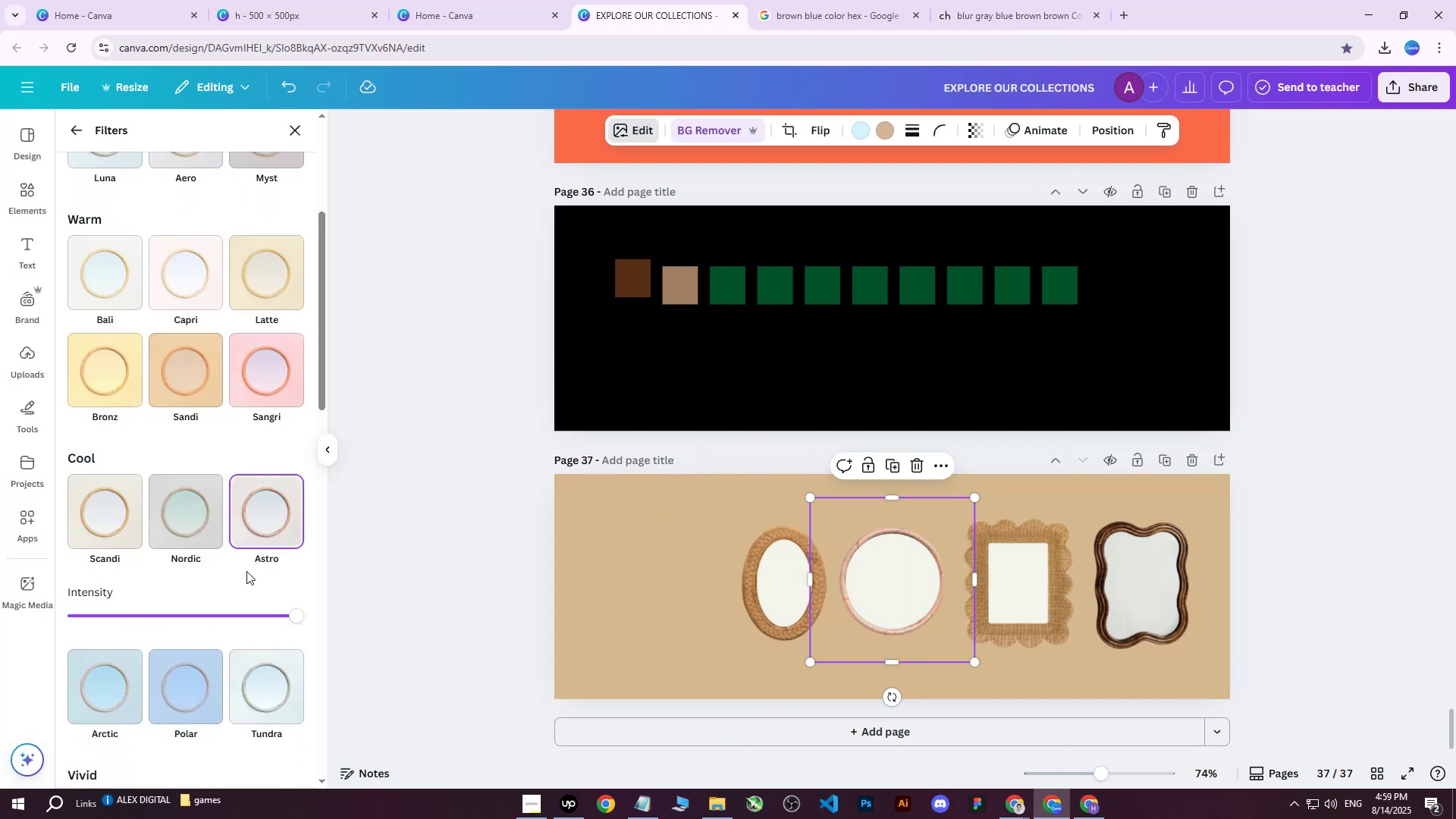 
double_click([196, 583])
 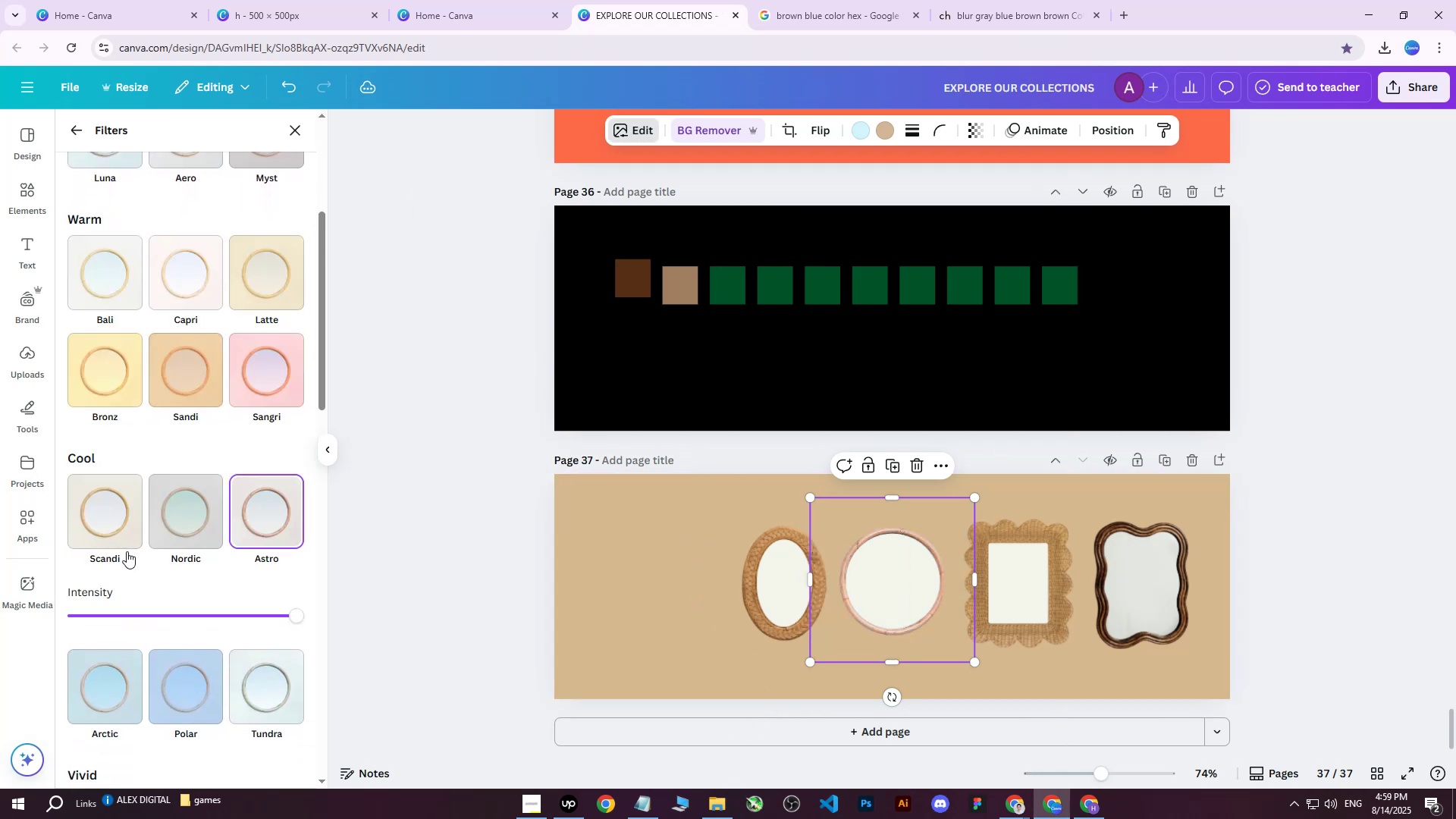 
left_click([112, 529])
 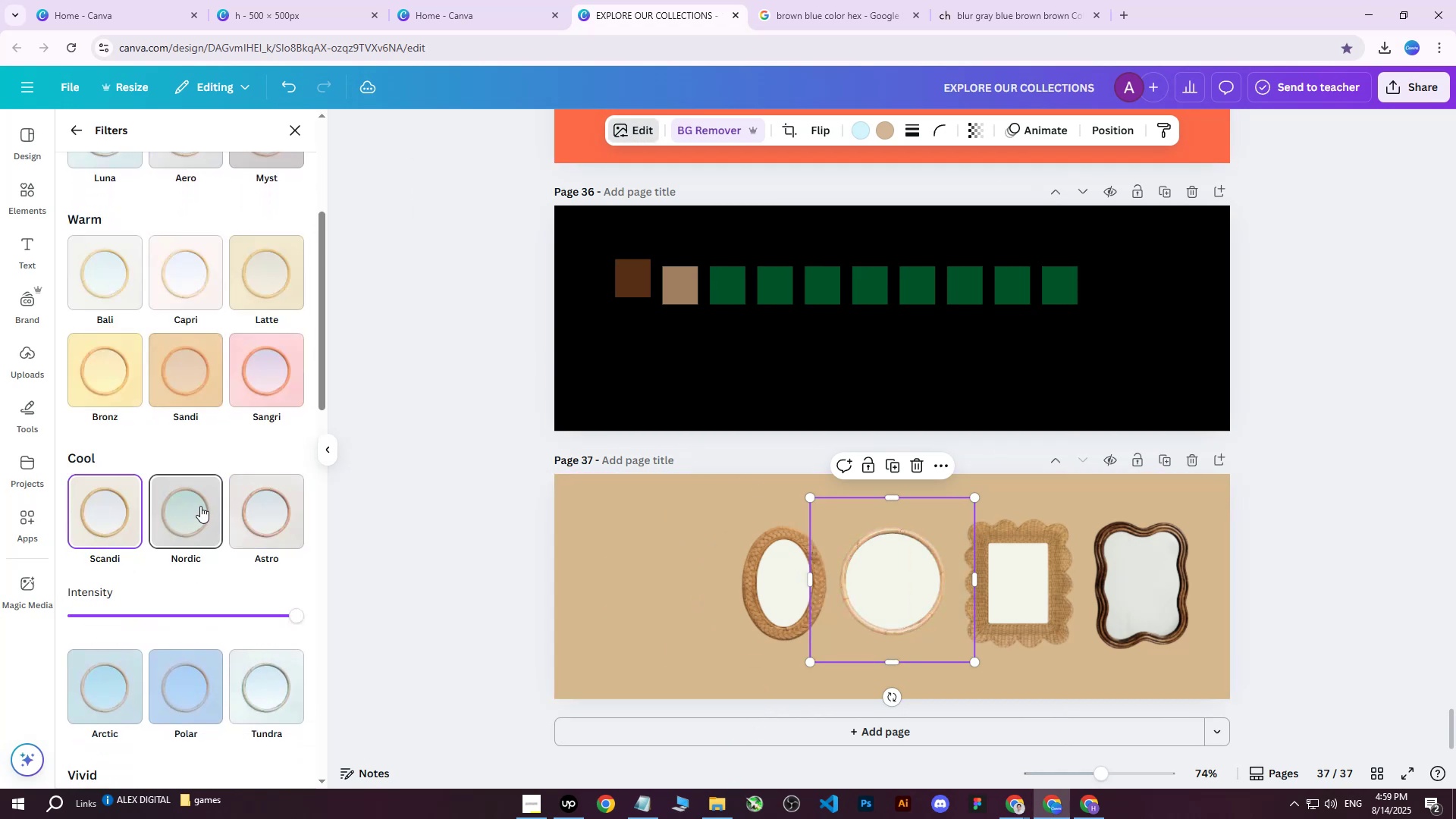 
scroll: coordinate [200, 506], scroll_direction: down, amount: 2.0
 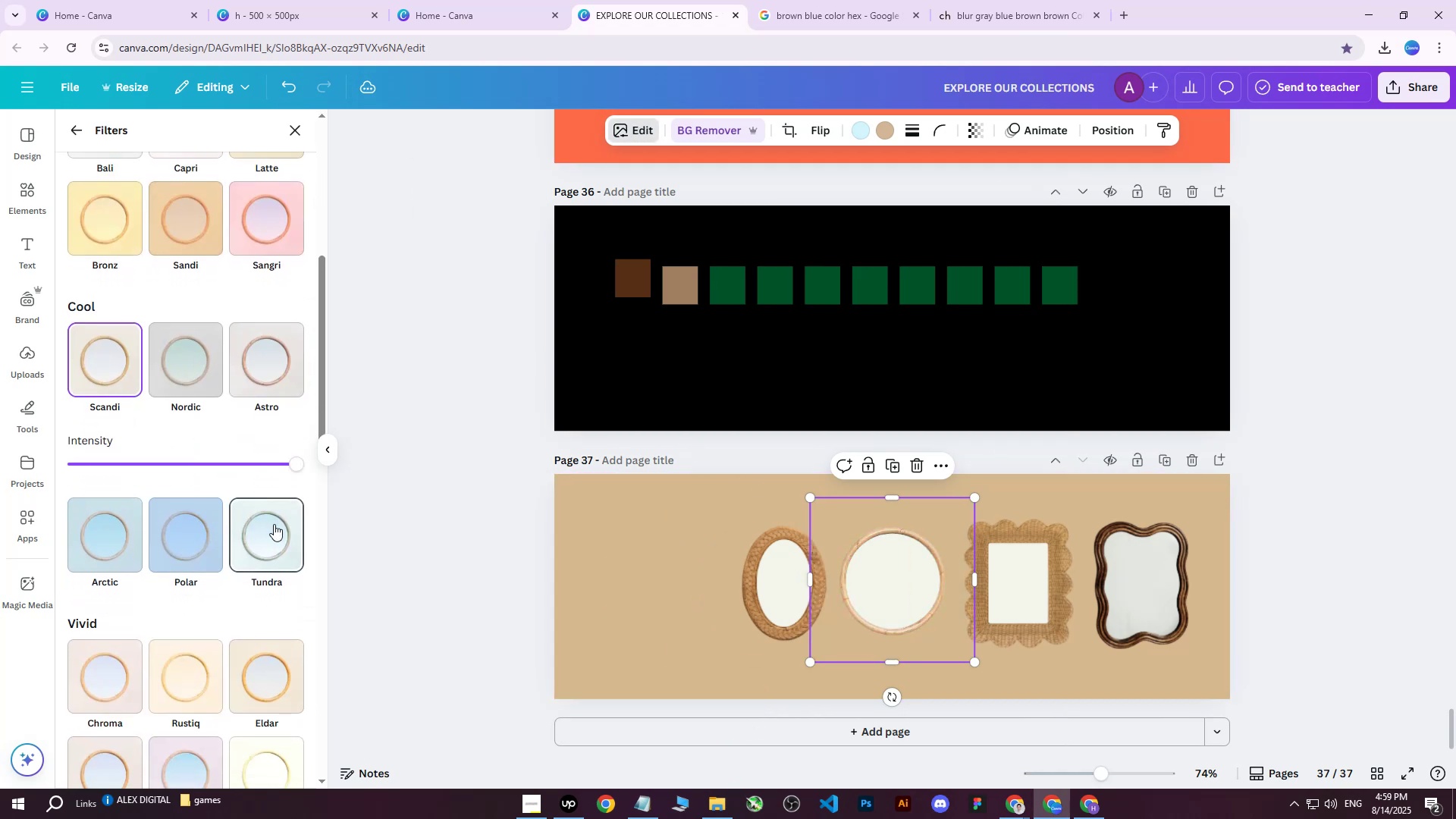 
left_click([274, 525])
 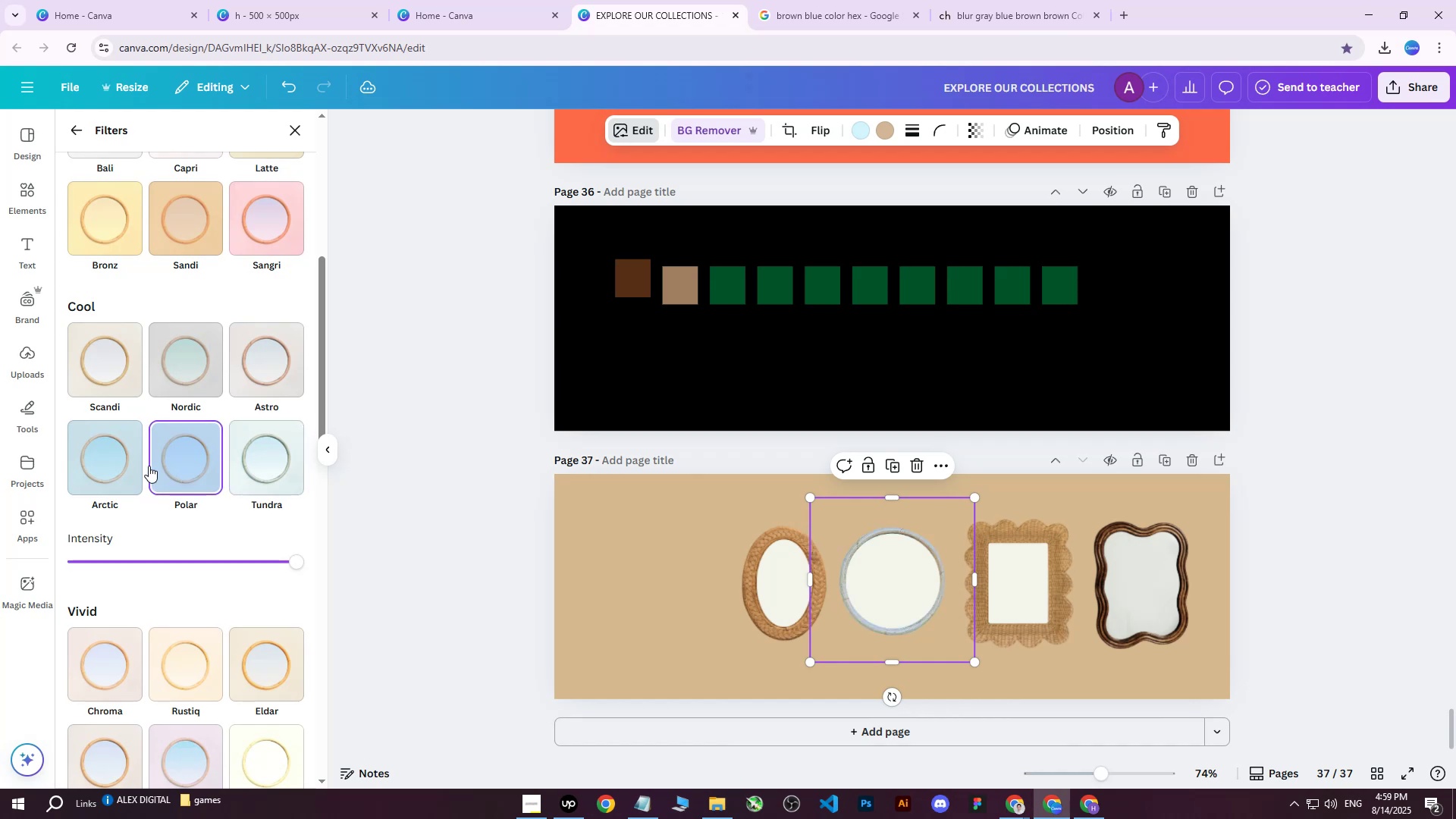 
double_click([106, 462])
 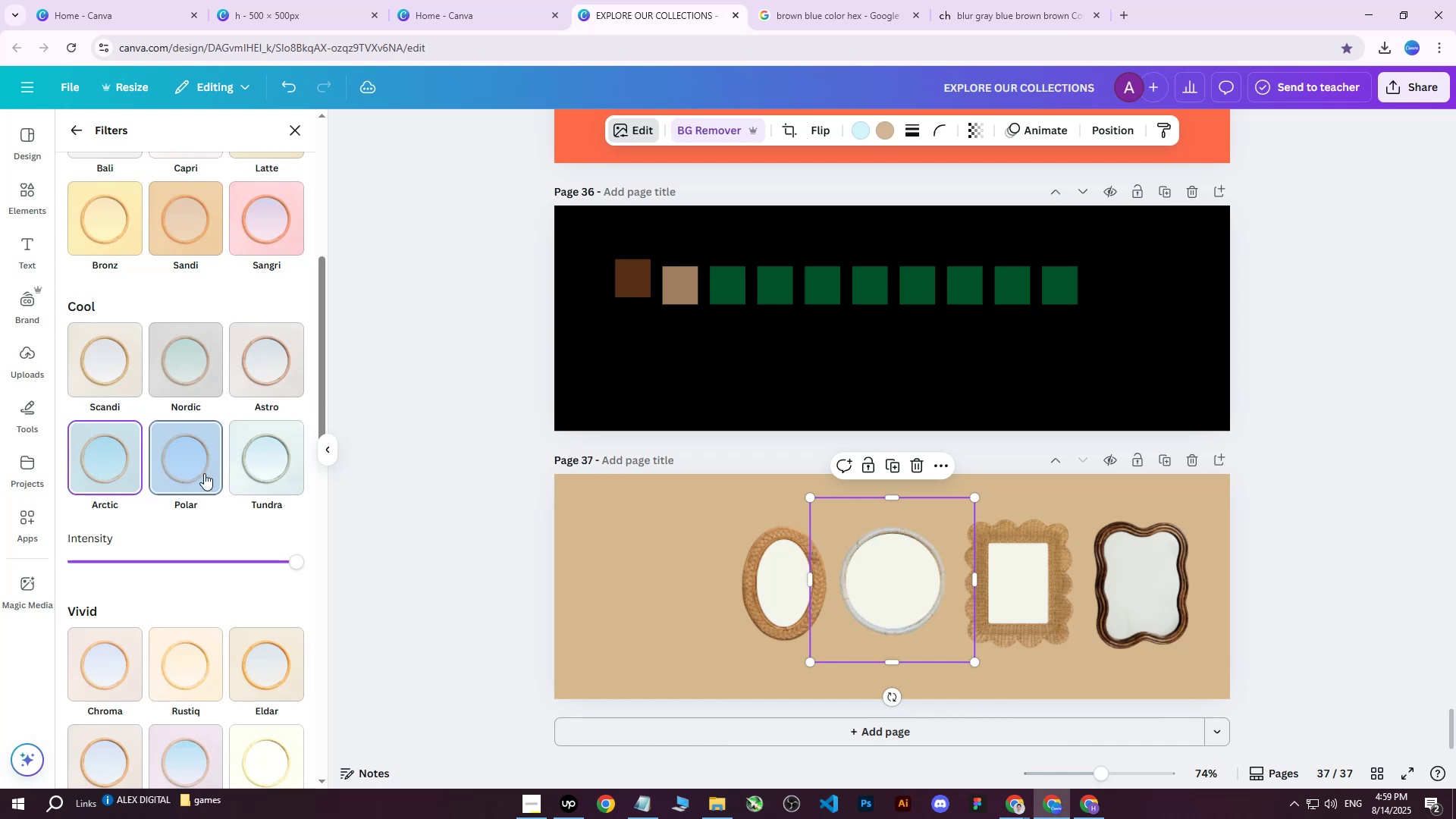 
scroll: coordinate [235, 477], scroll_direction: down, amount: 3.0
 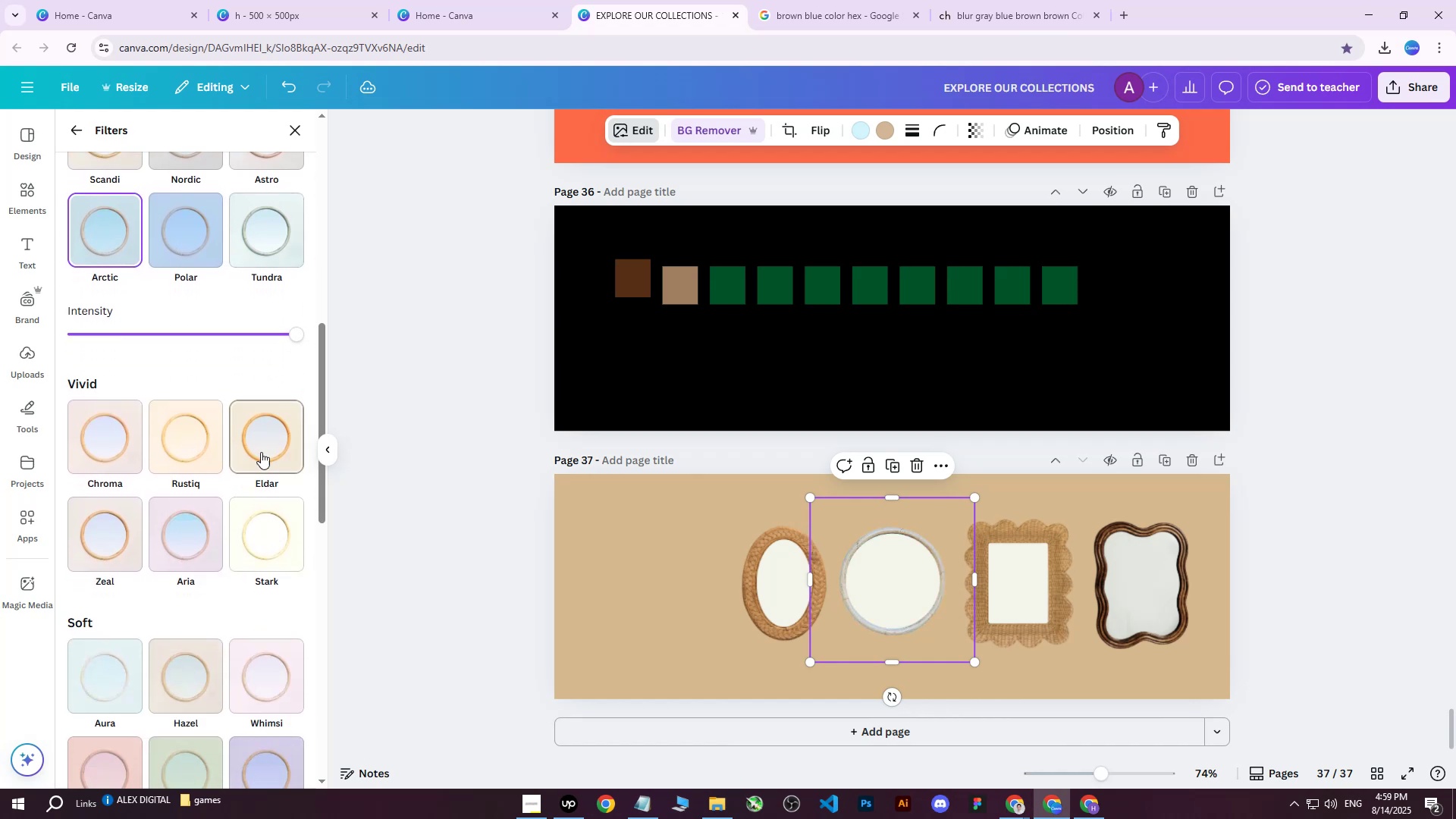 
left_click([261, 439])
 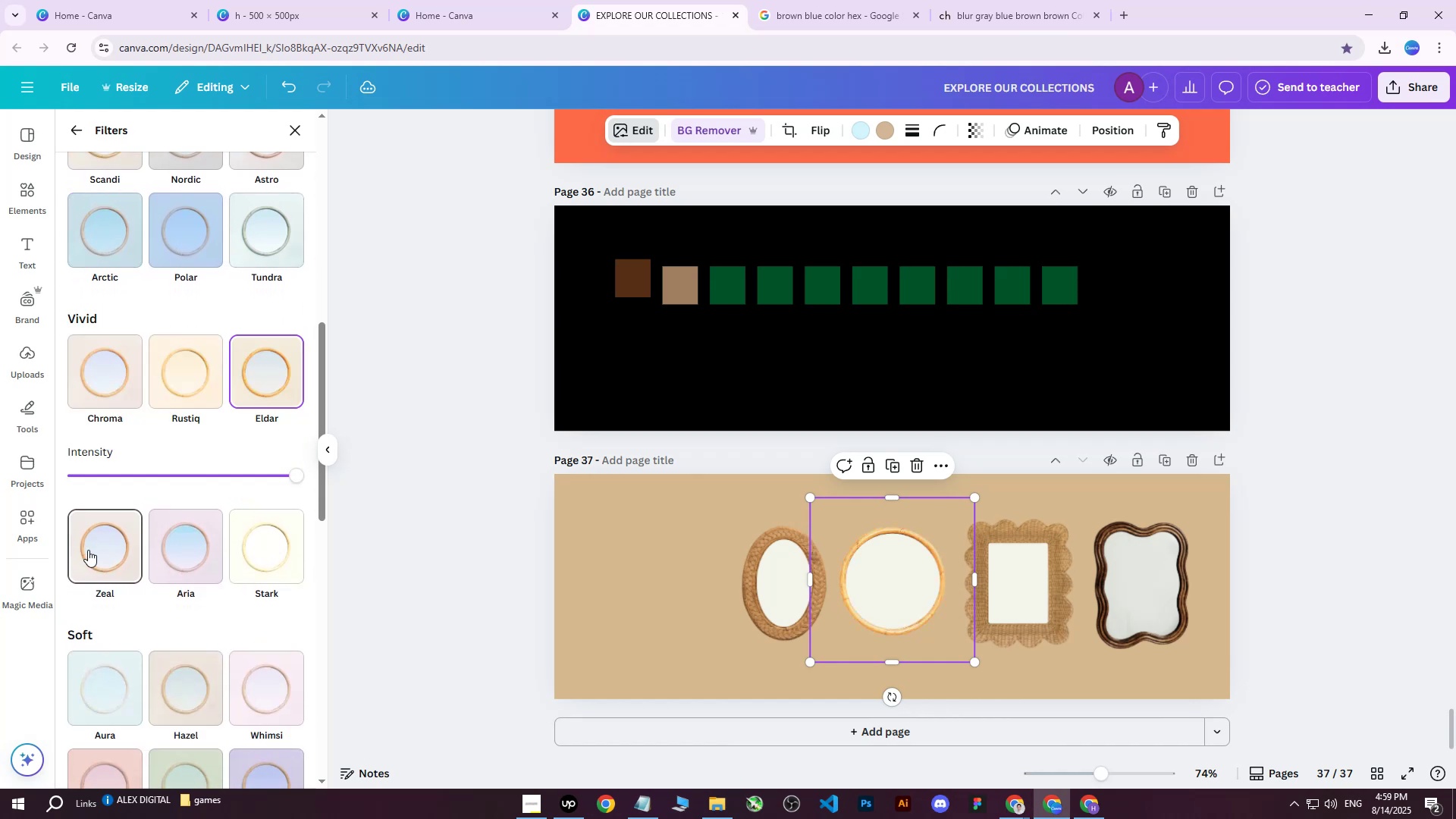 
left_click([89, 550])
 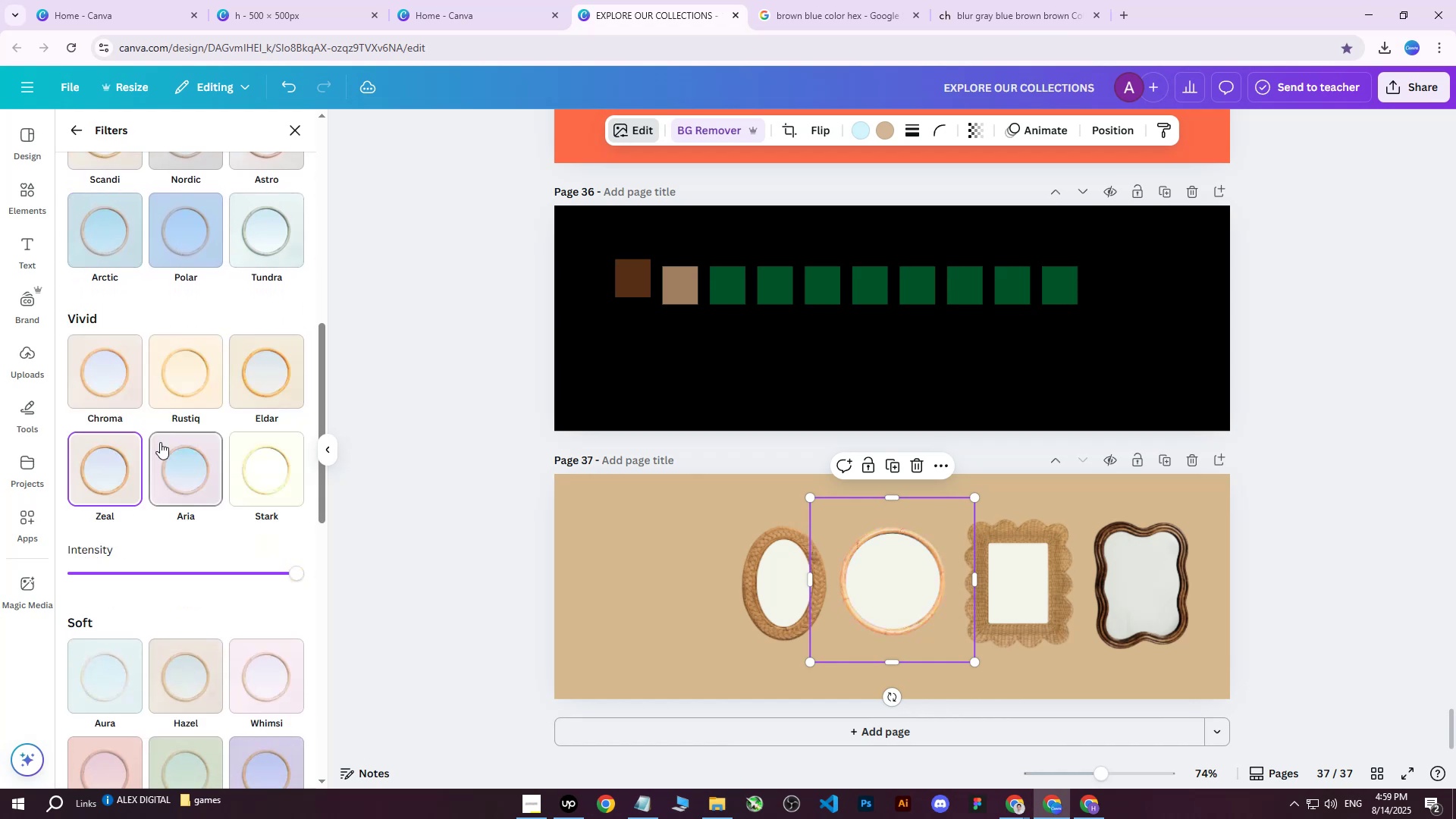 
left_click([129, 355])
 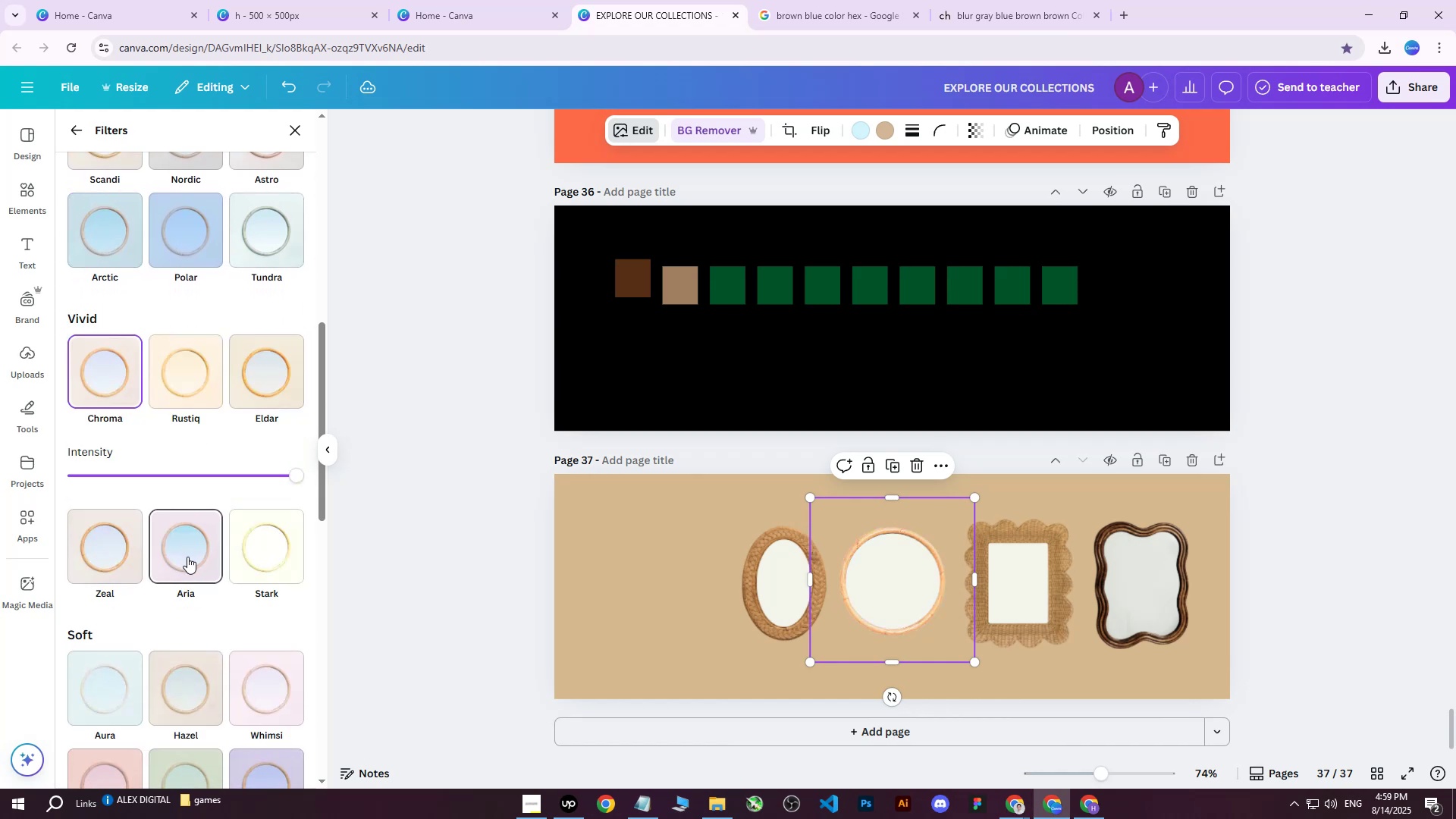 
left_click([187, 557])
 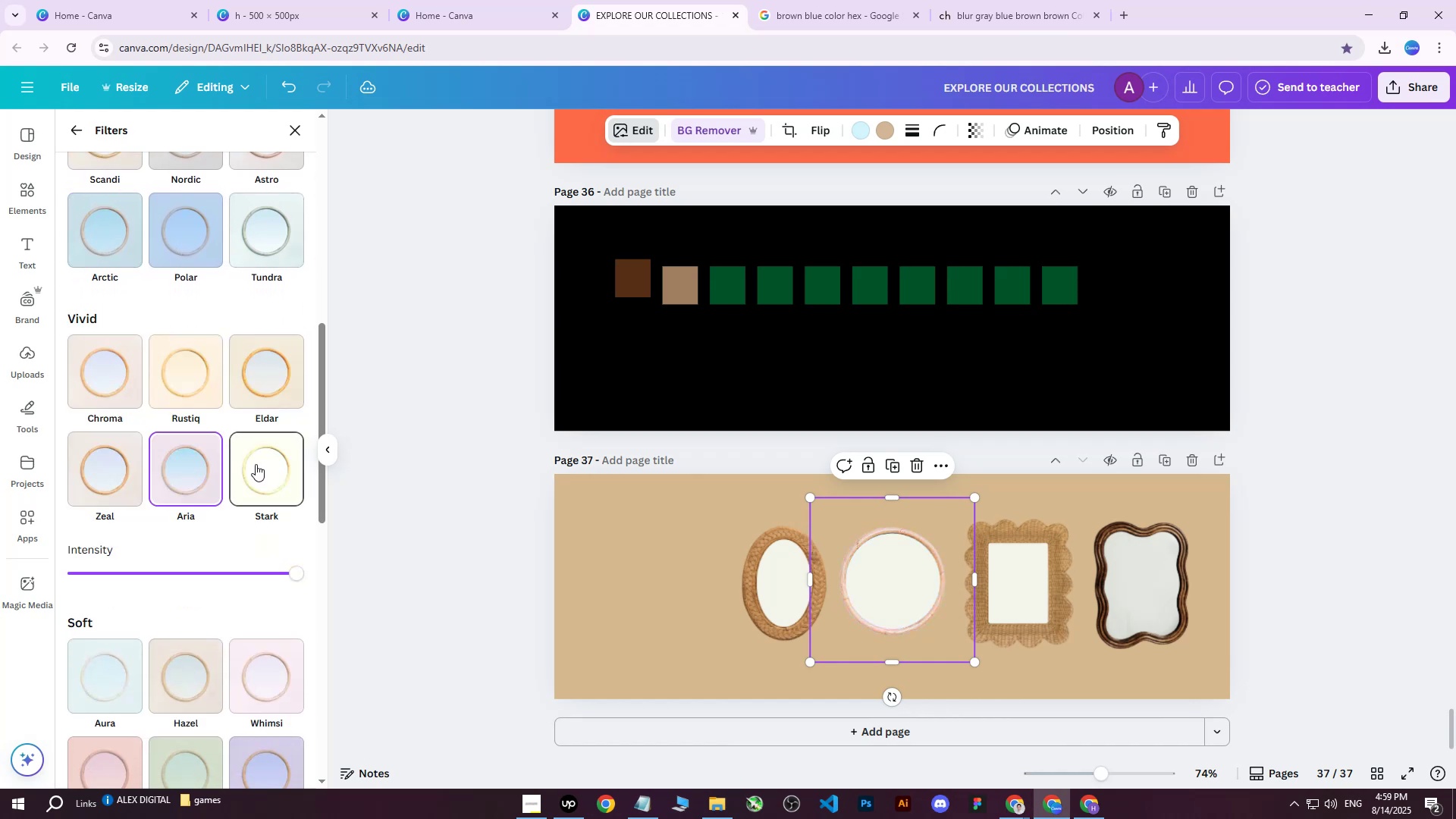 
scroll: coordinate [258, 472], scroll_direction: down, amount: 3.0
 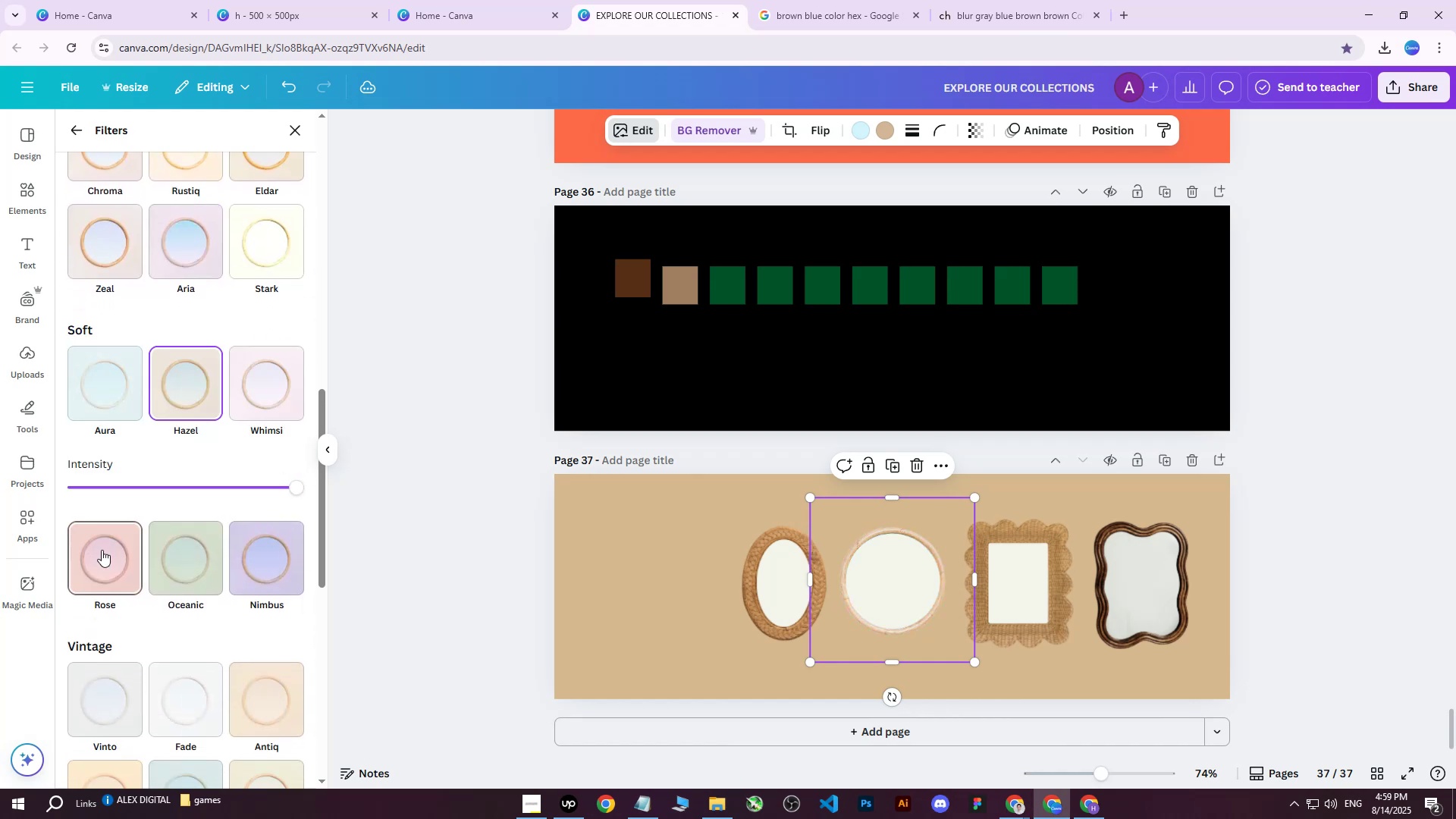 
double_click([102, 560])
 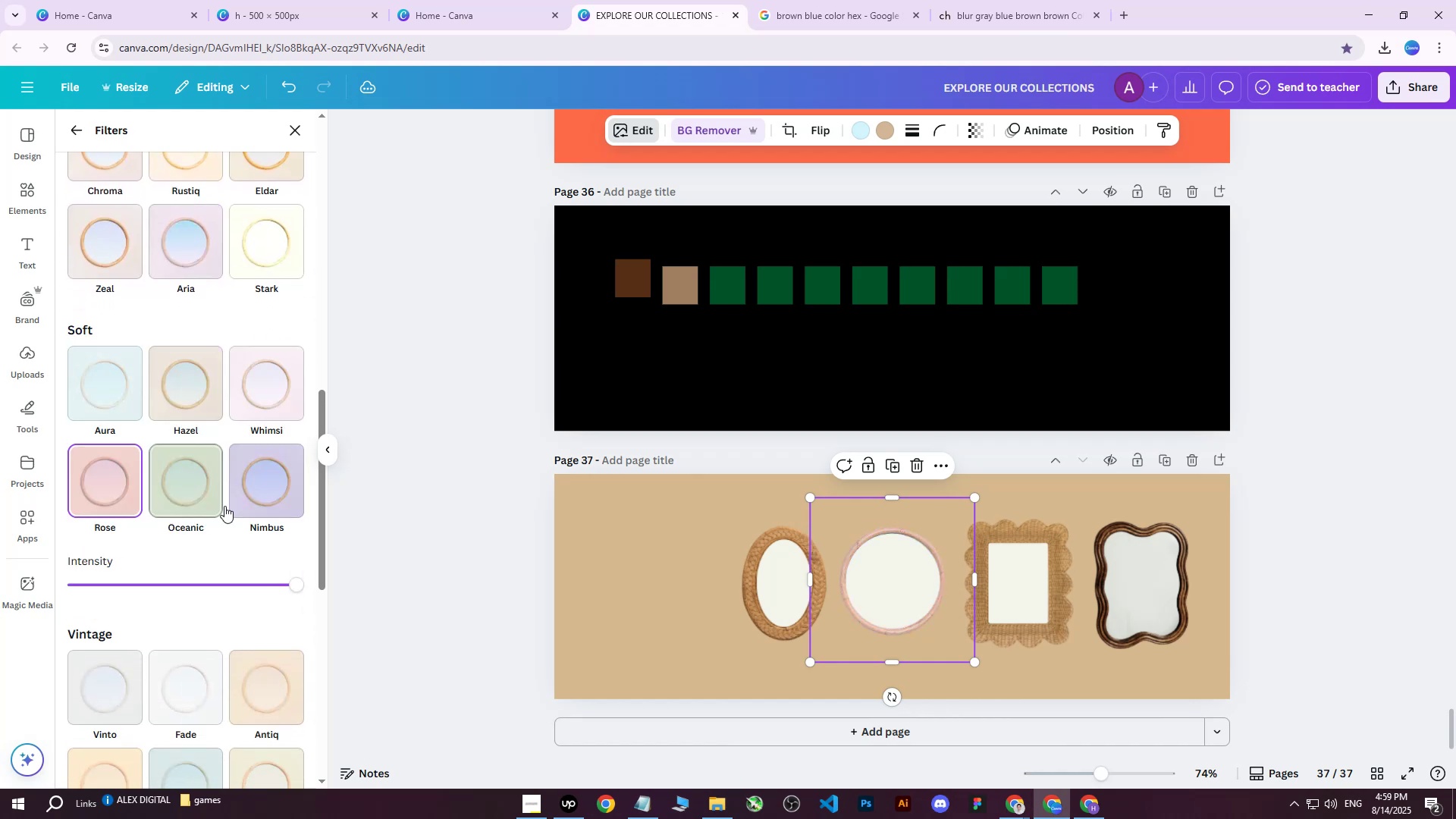 
scroll: coordinate [232, 502], scroll_direction: down, amount: 2.0
 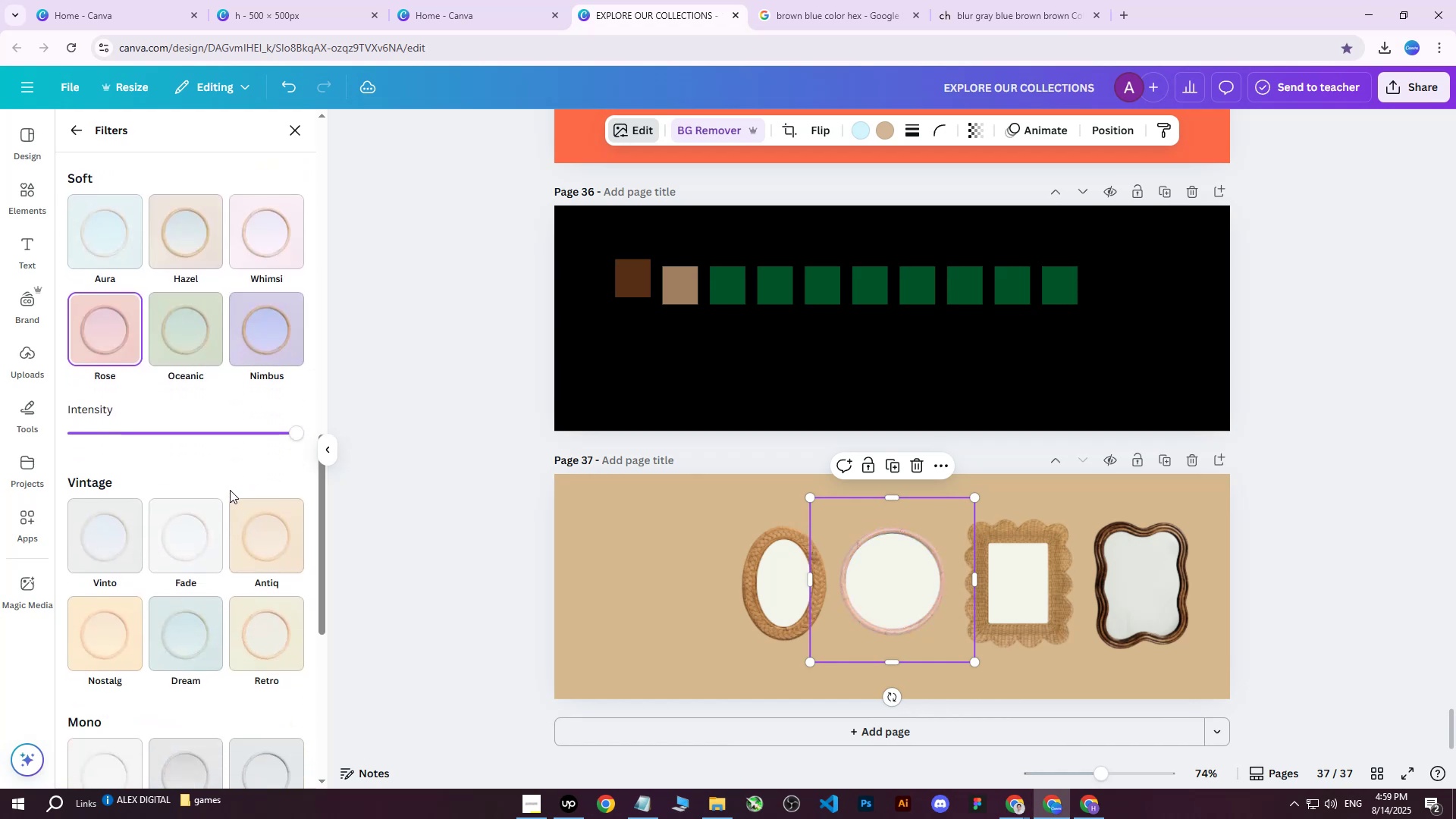 
left_click([262, 527])
 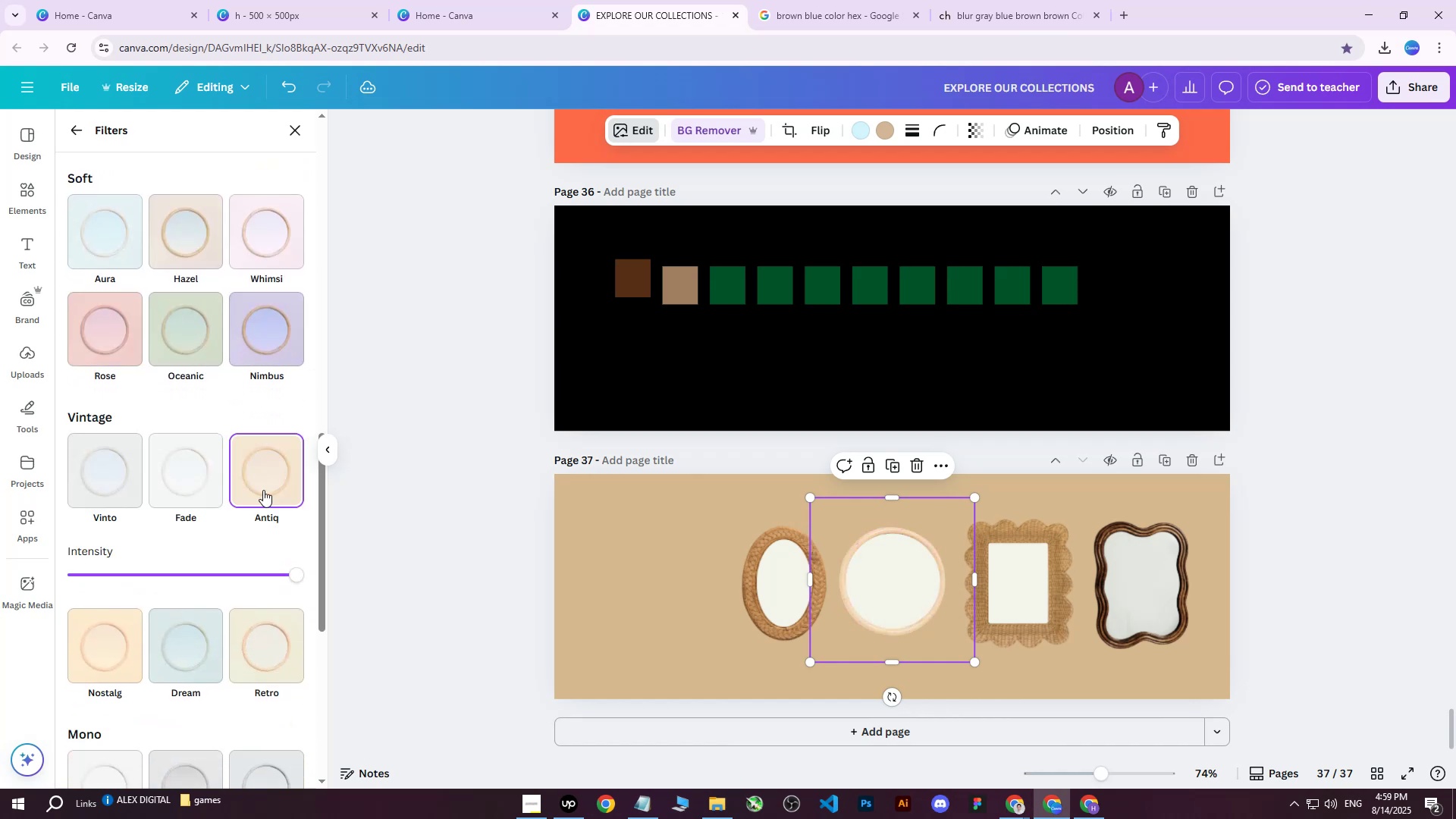 
scroll: coordinate [262, 468], scroll_direction: down, amount: 2.0
 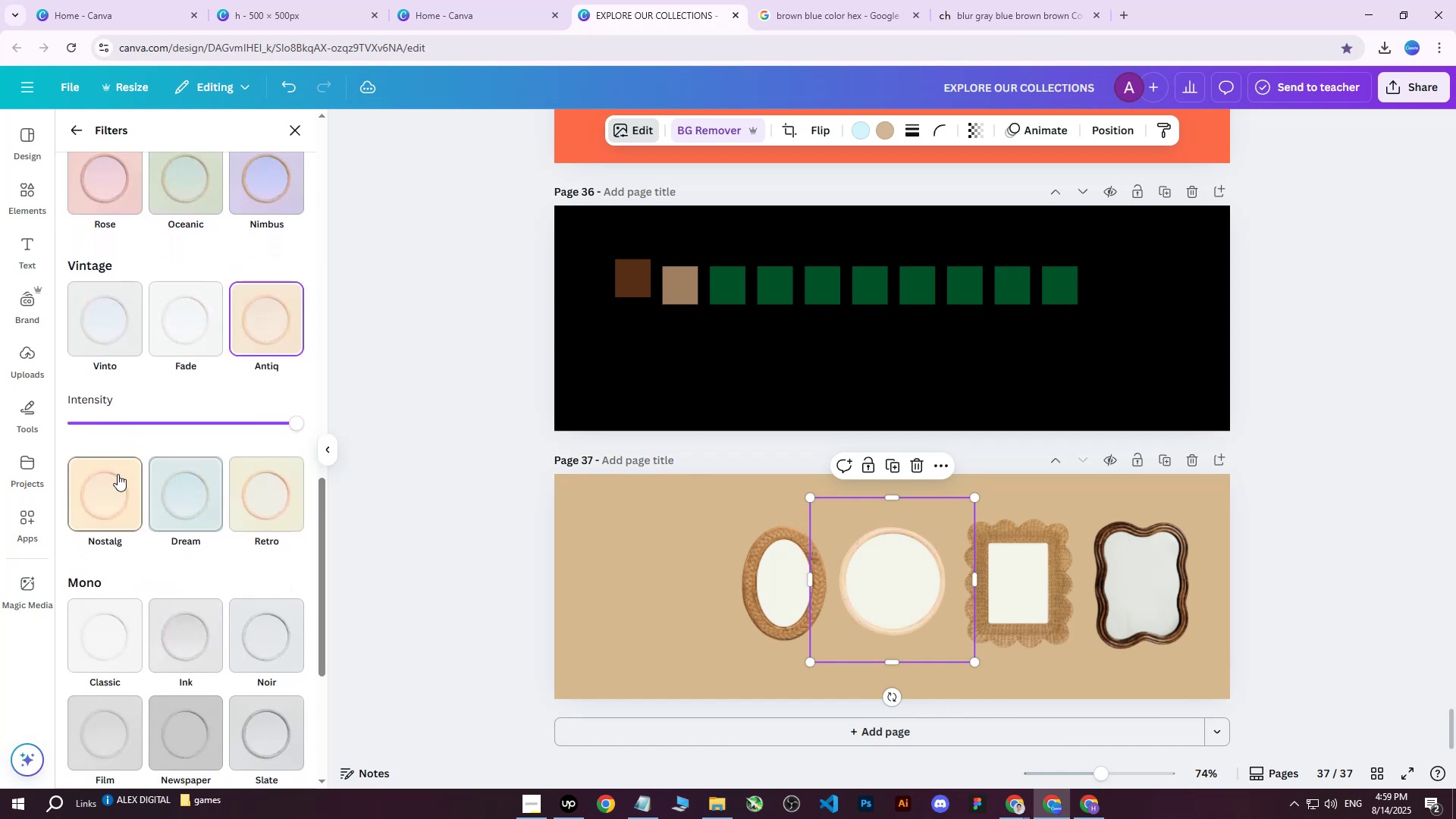 
left_click([118, 474])
 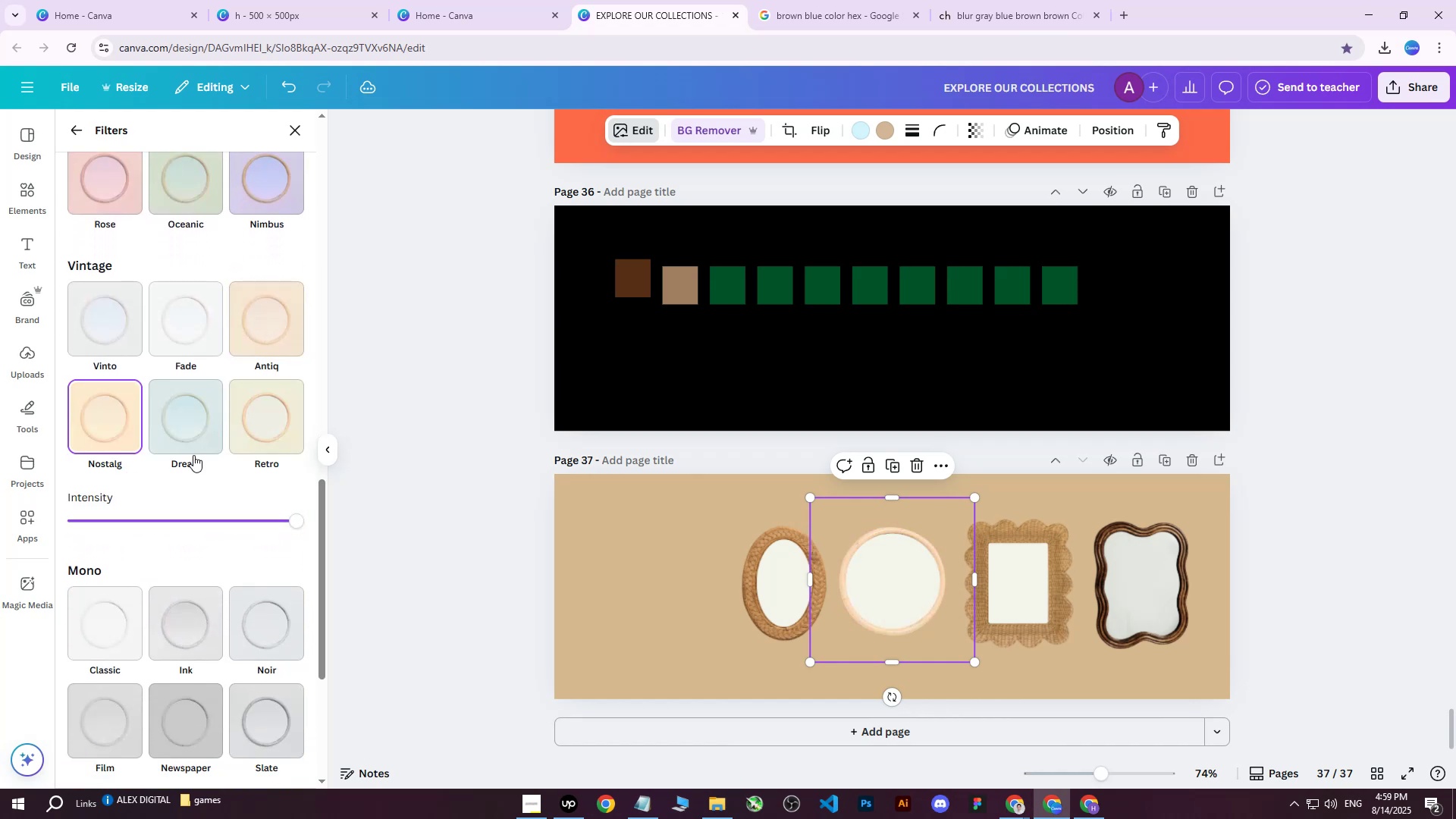 
scroll: coordinate [223, 450], scroll_direction: up, amount: 1.0
 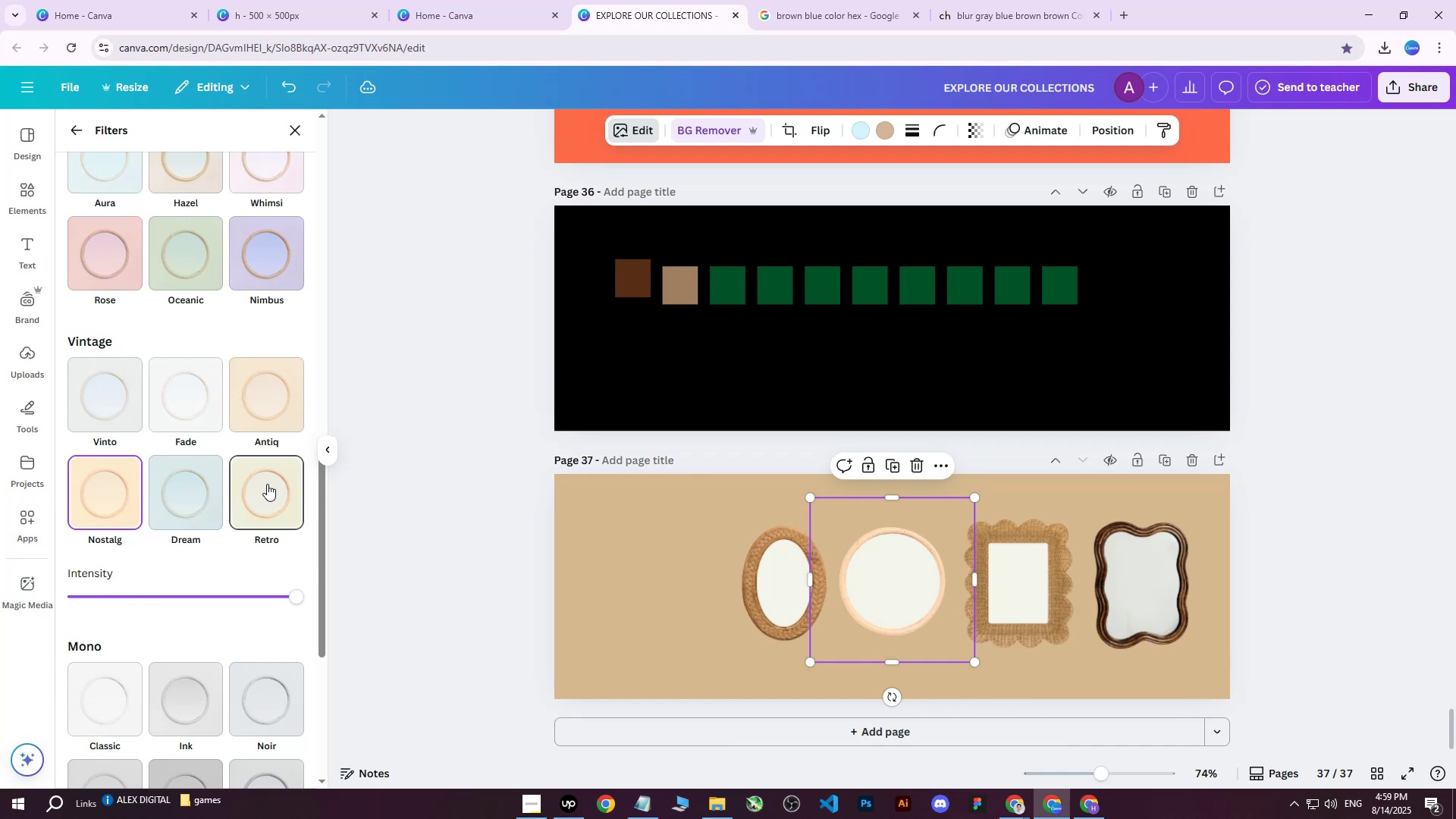 
left_click([267, 484])
 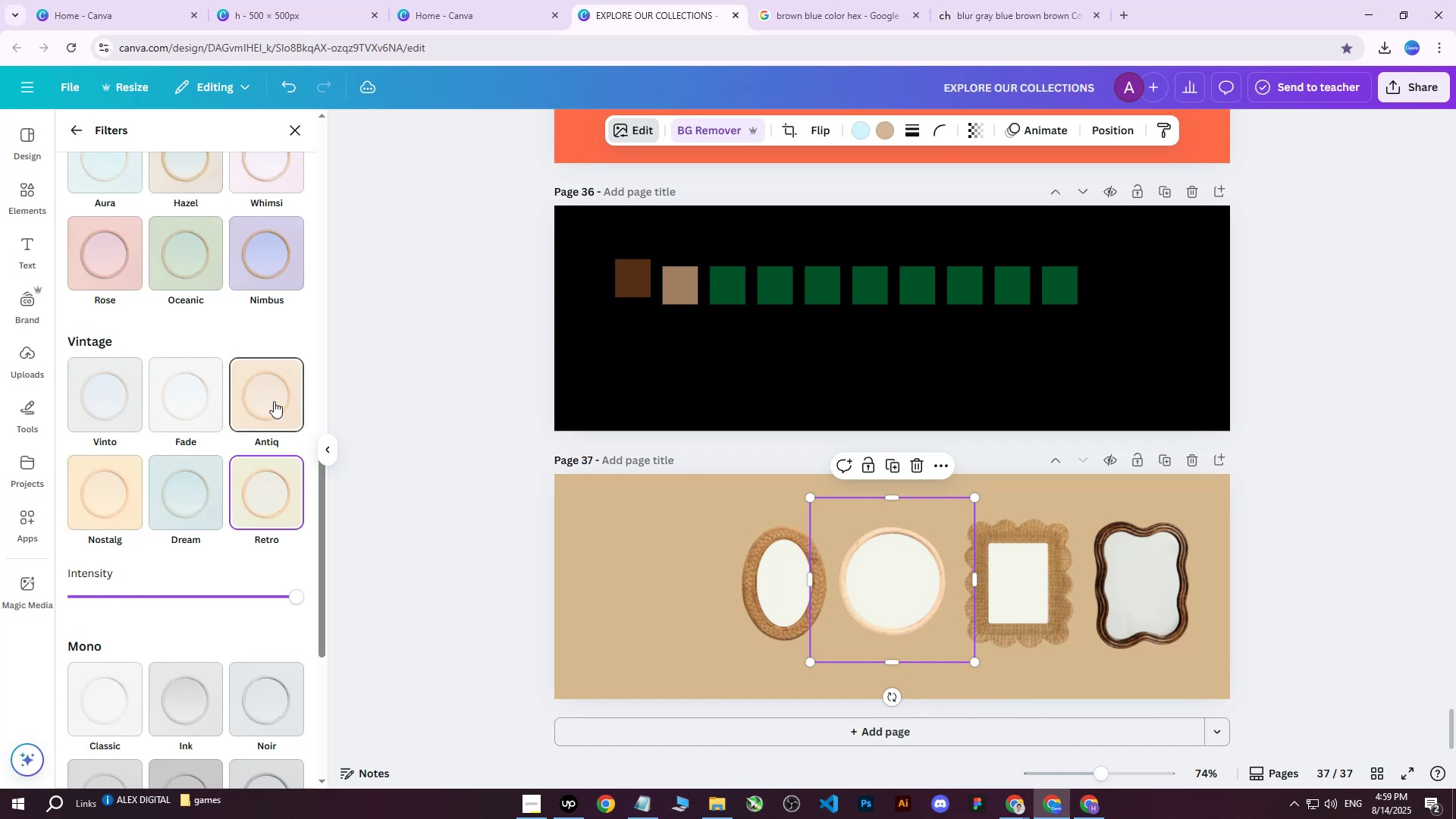 
left_click([274, 401])
 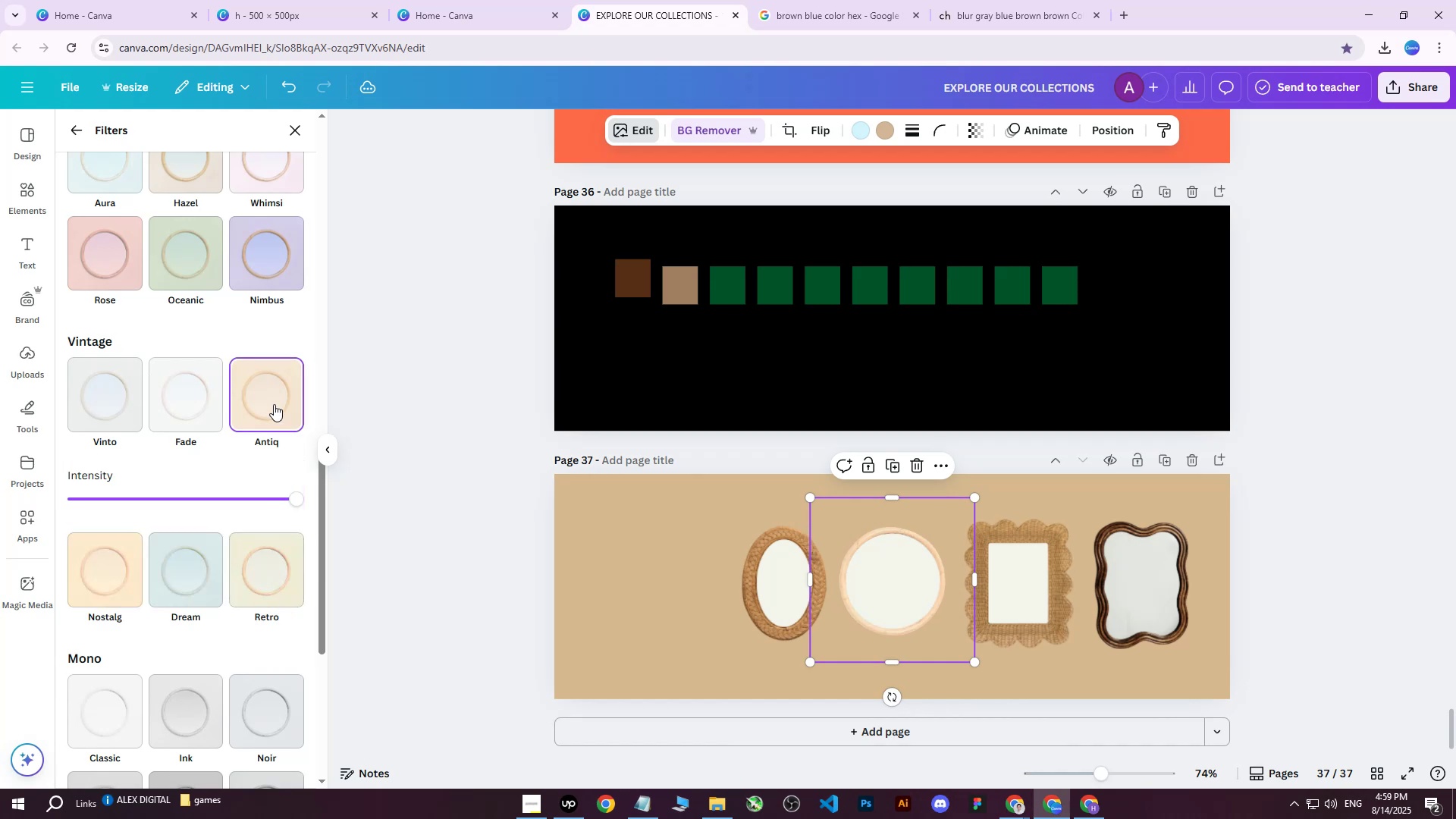 
scroll: coordinate [272, 437], scroll_direction: down, amount: 6.0
 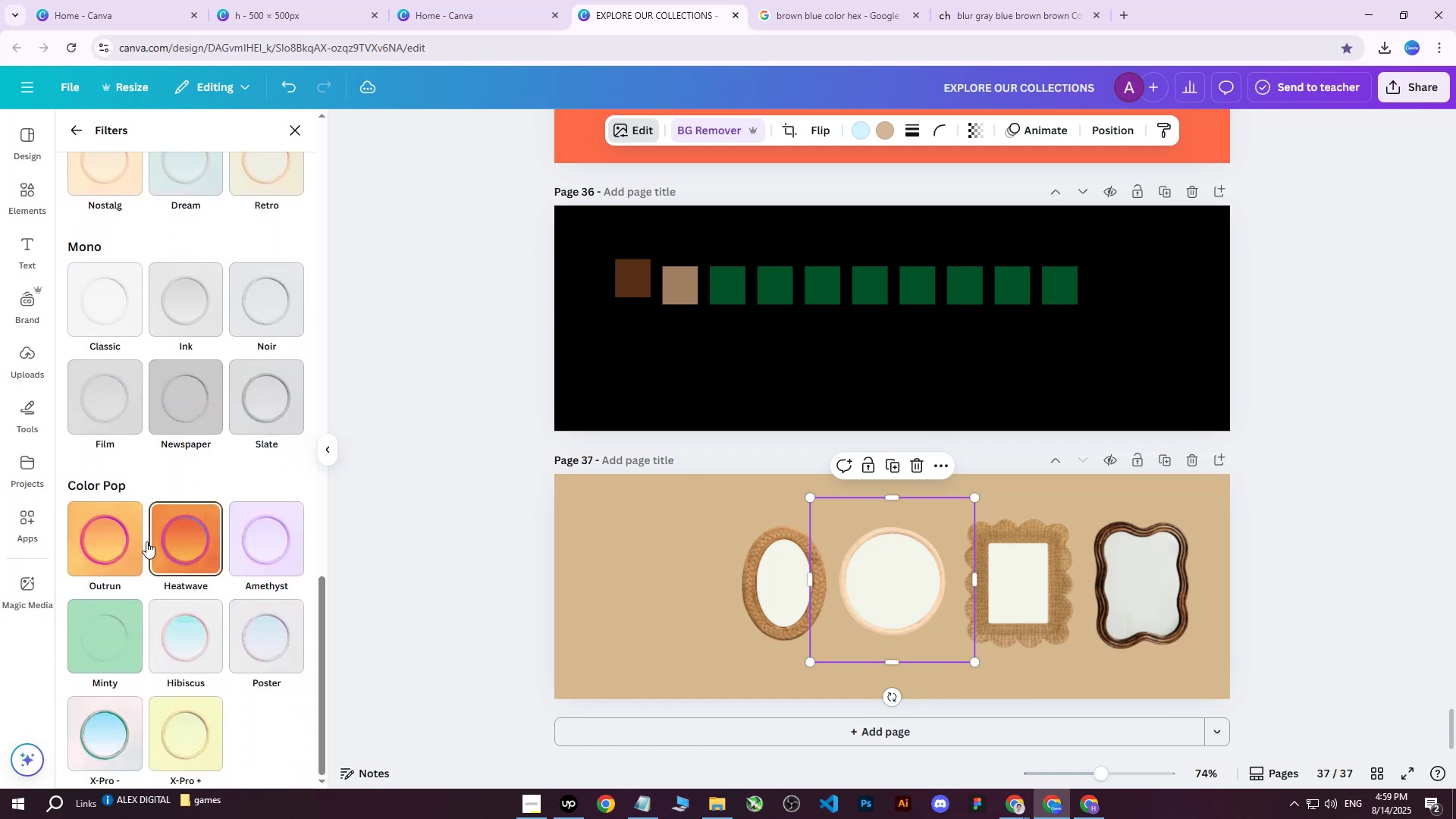 
left_click([124, 543])
 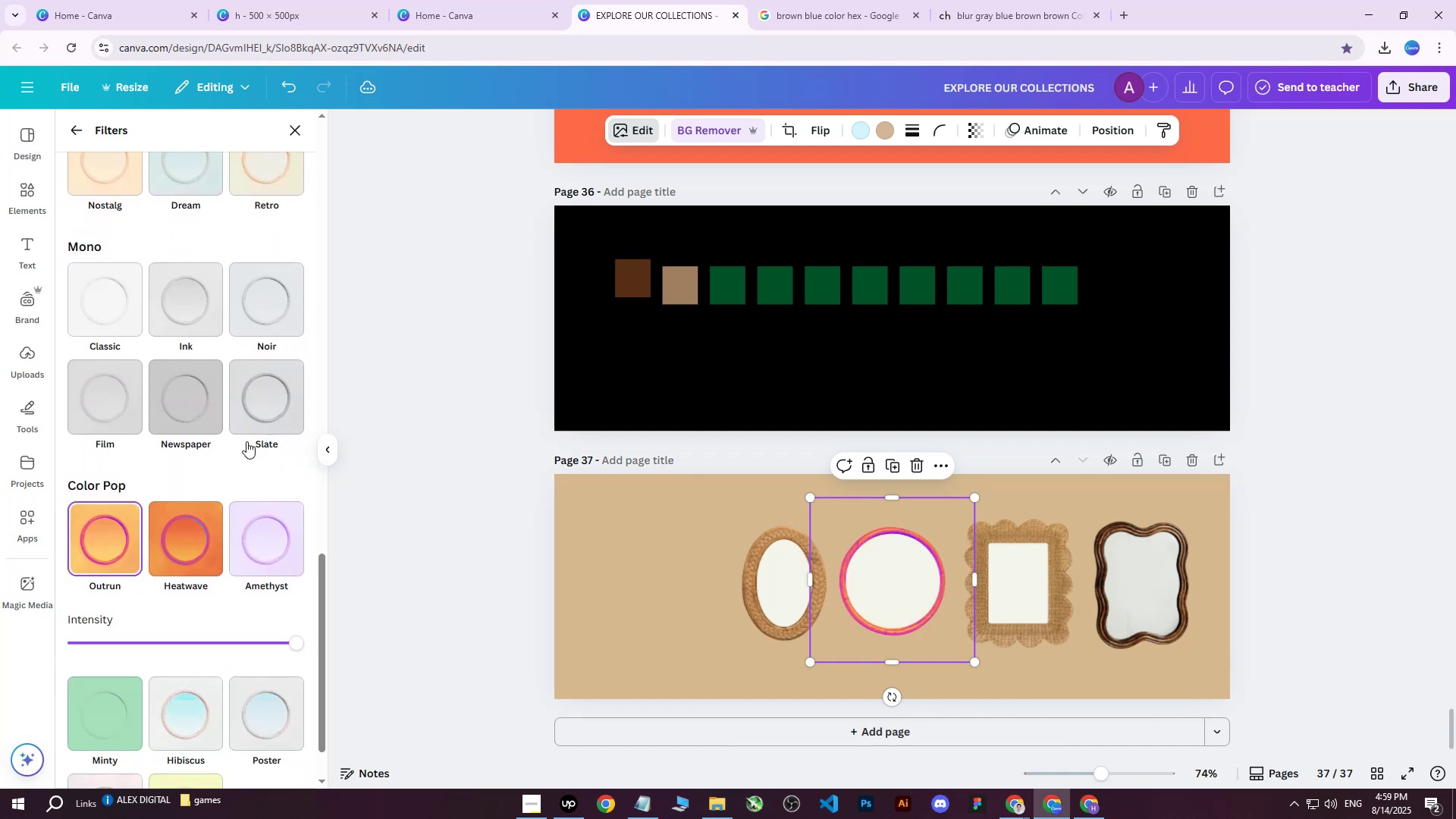 
scroll: coordinate [221, 466], scroll_direction: up, amount: 20.0
 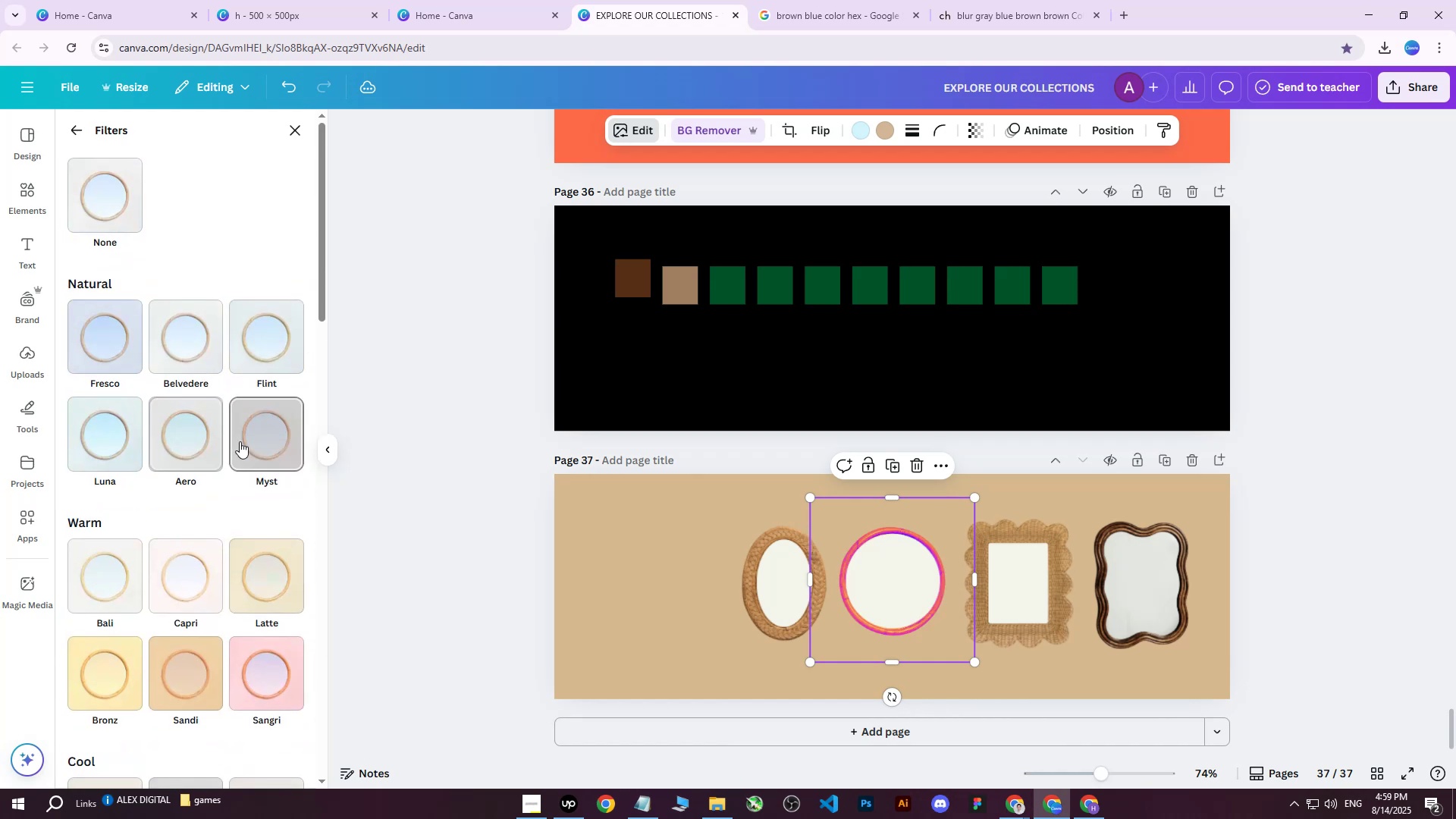 
left_click([245, 436])
 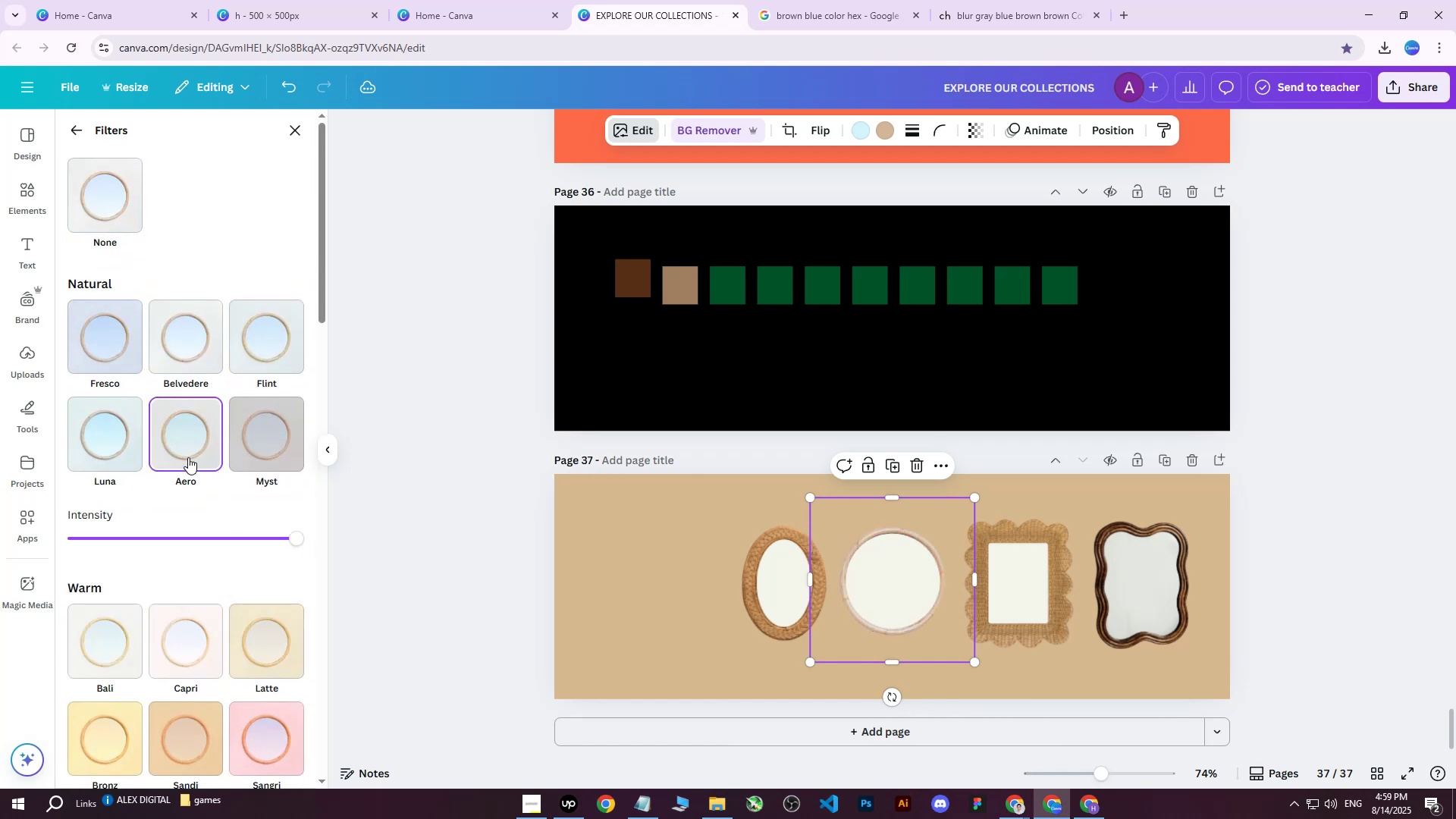 
double_click([99, 430])
 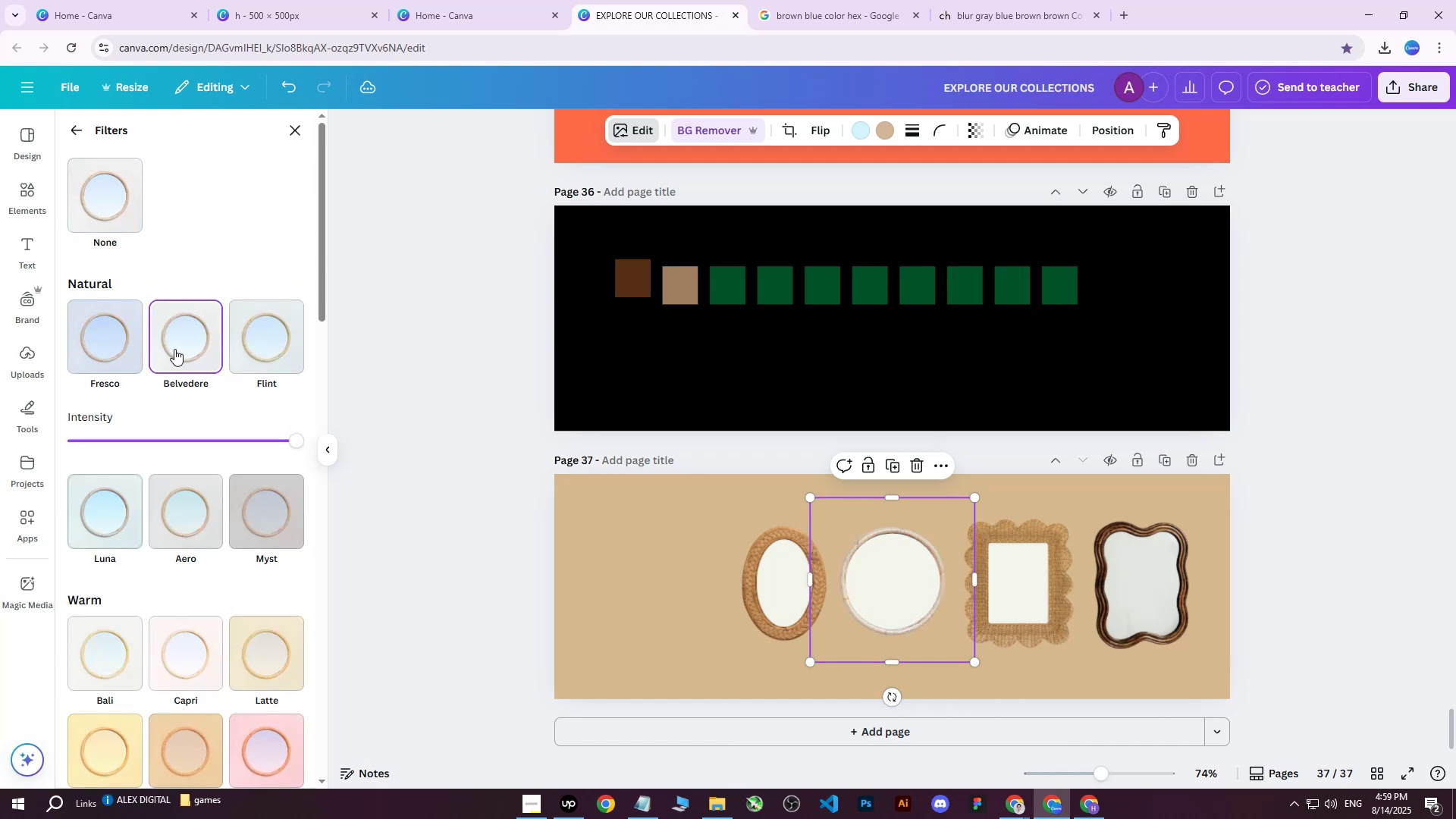 
double_click([100, 335])
 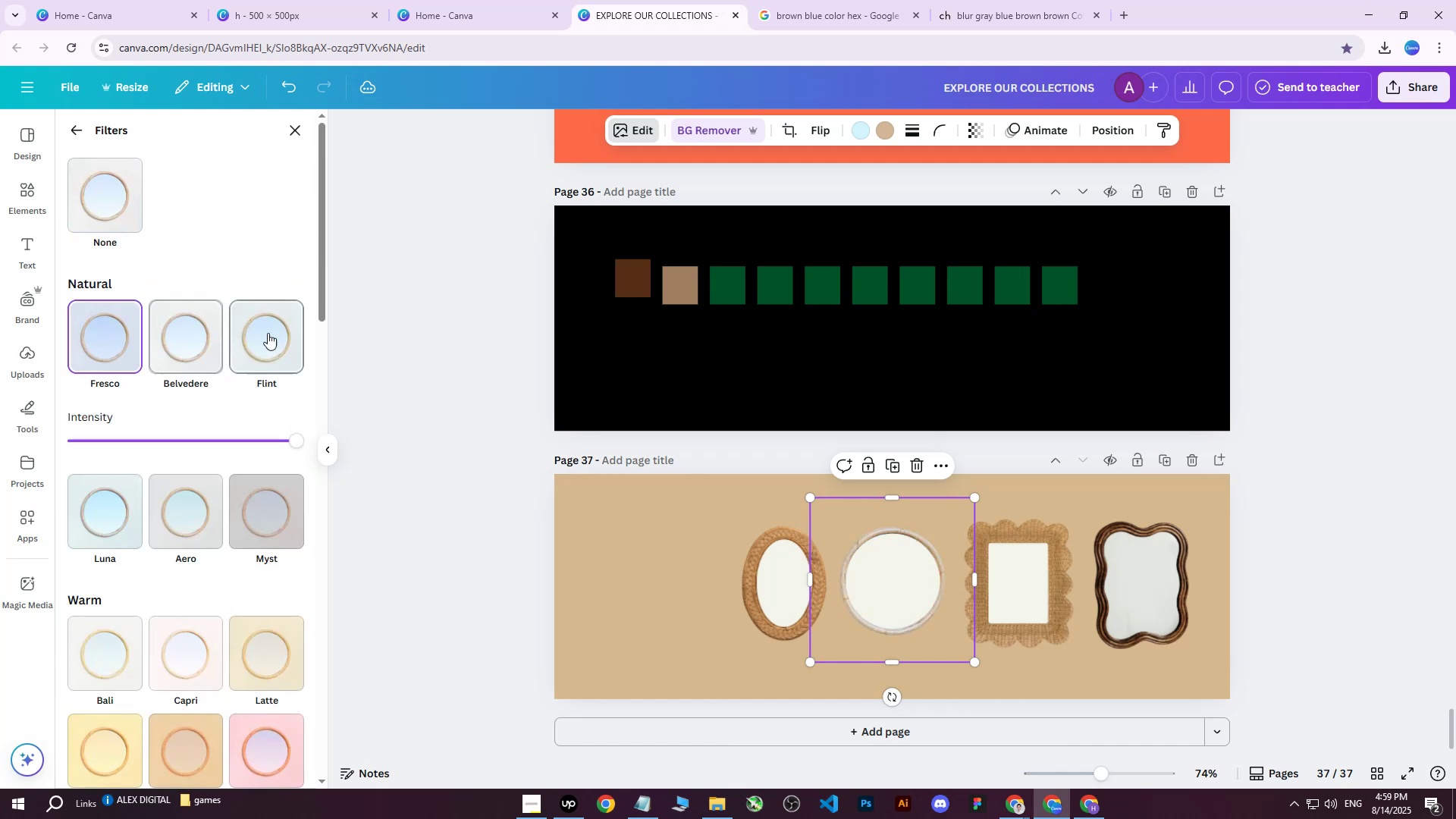 
left_click([288, 333])
 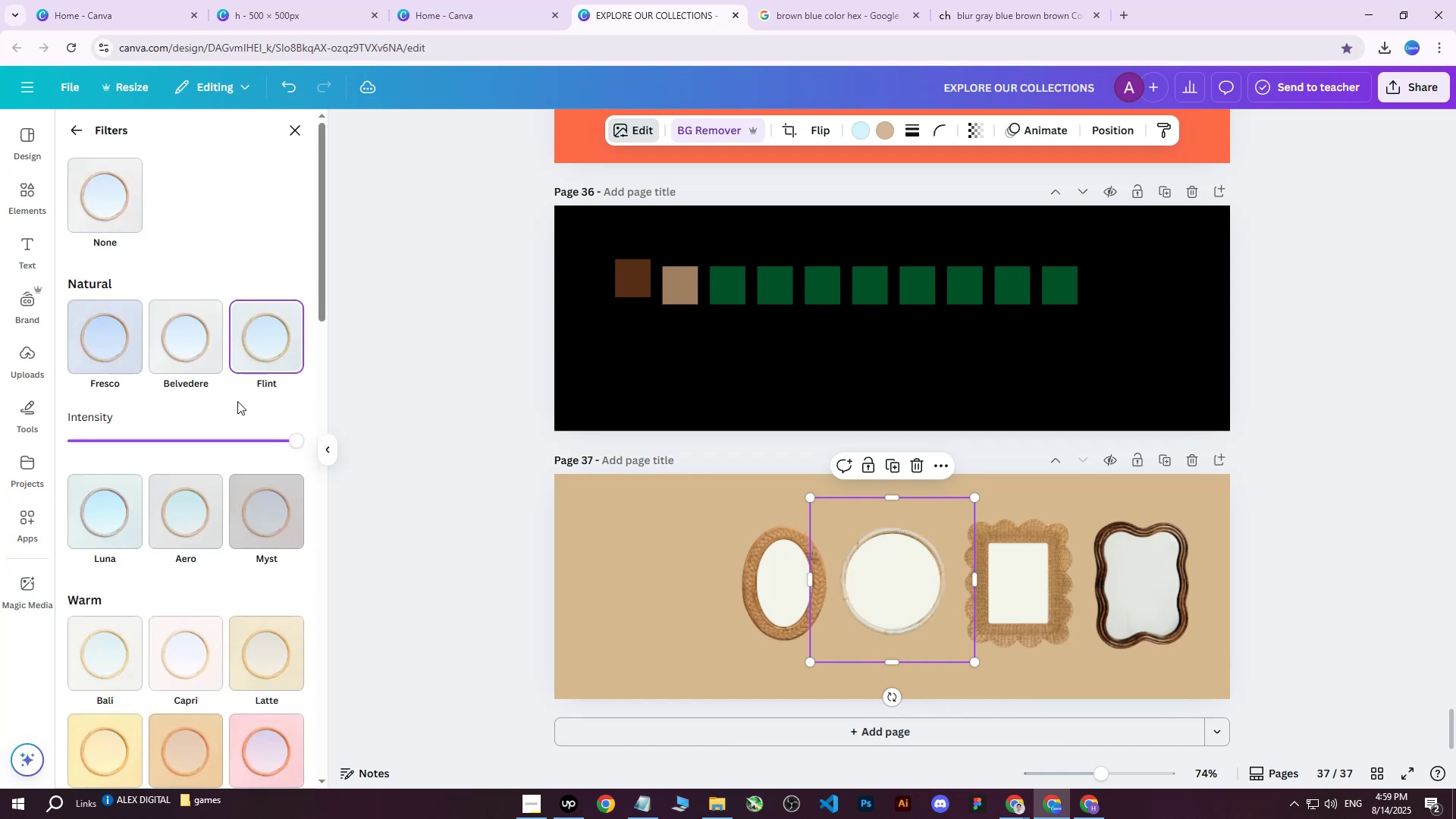 
scroll: coordinate [218, 422], scroll_direction: down, amount: 2.0
 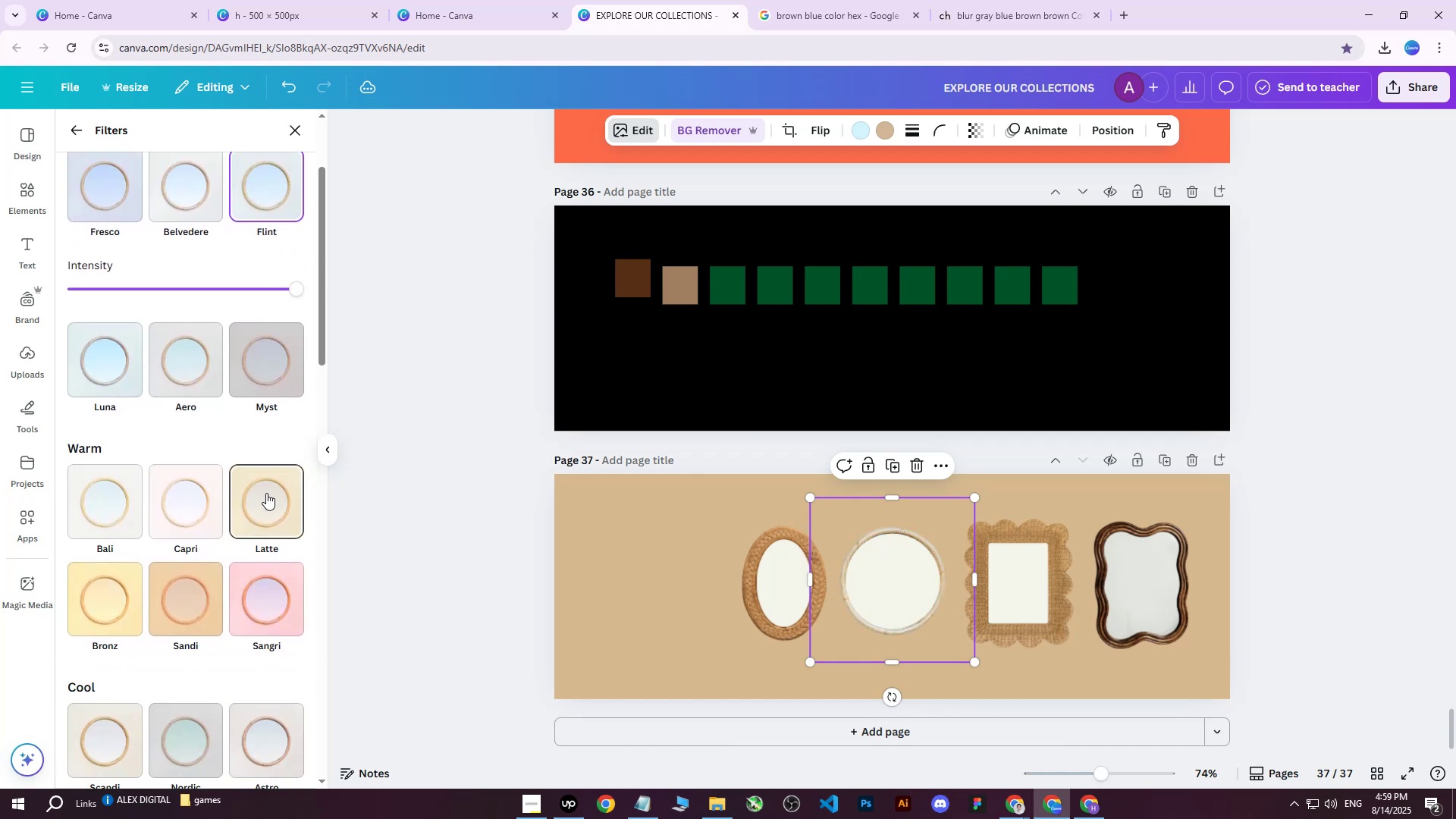 
left_click([266, 493])
 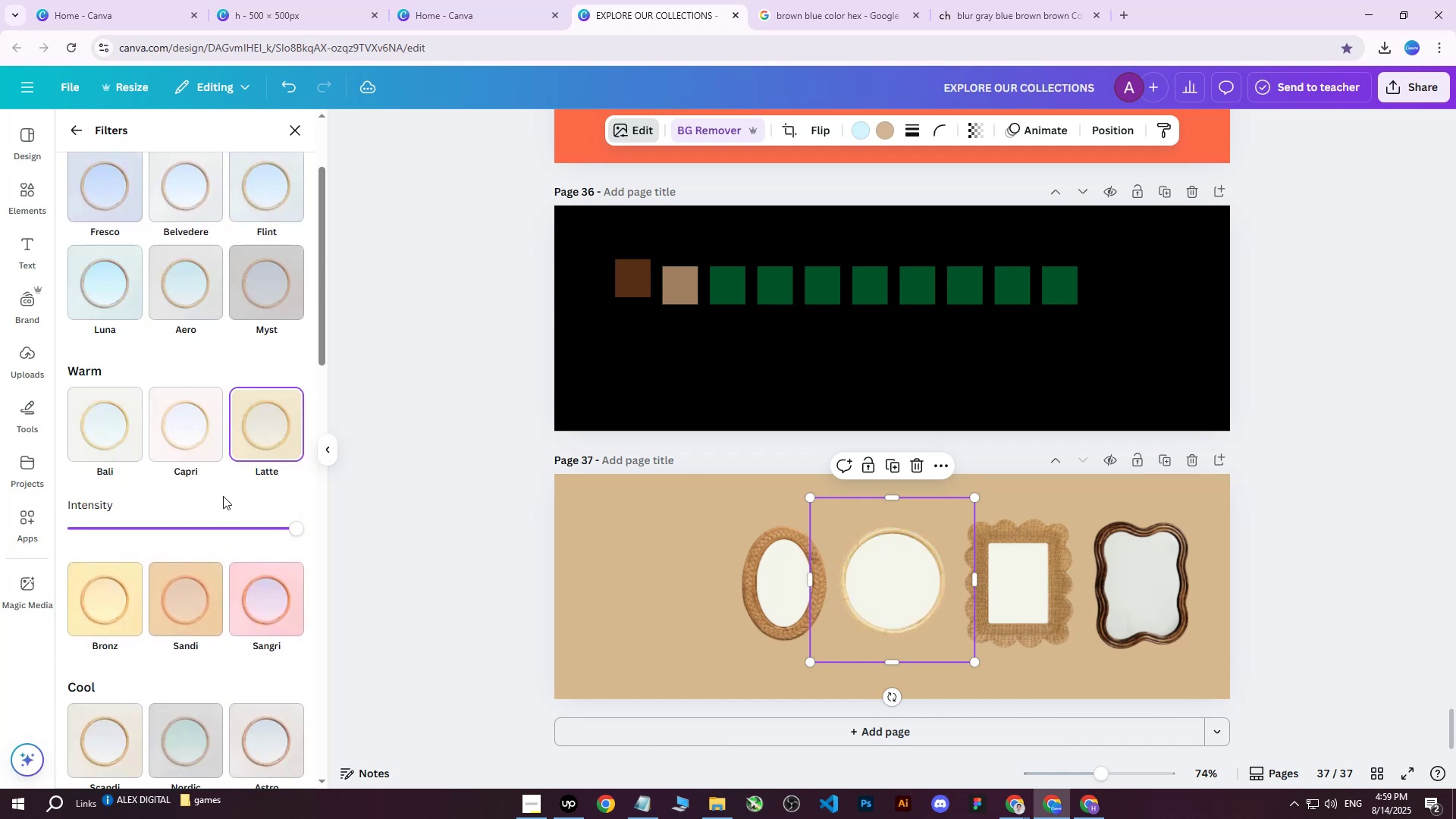 
scroll: coordinate [223, 493], scroll_direction: down, amount: 2.0
 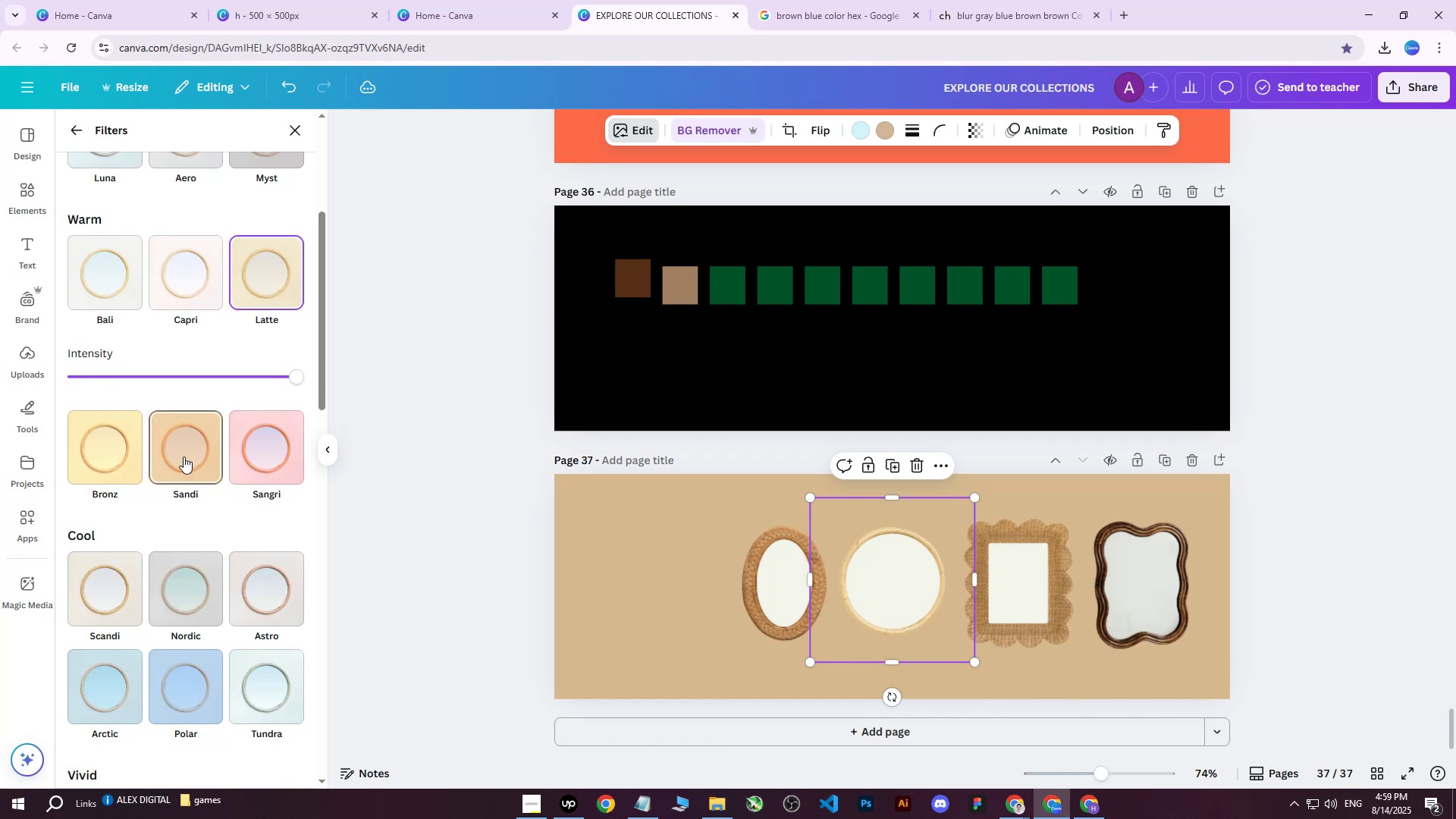 
left_click([184, 457])
 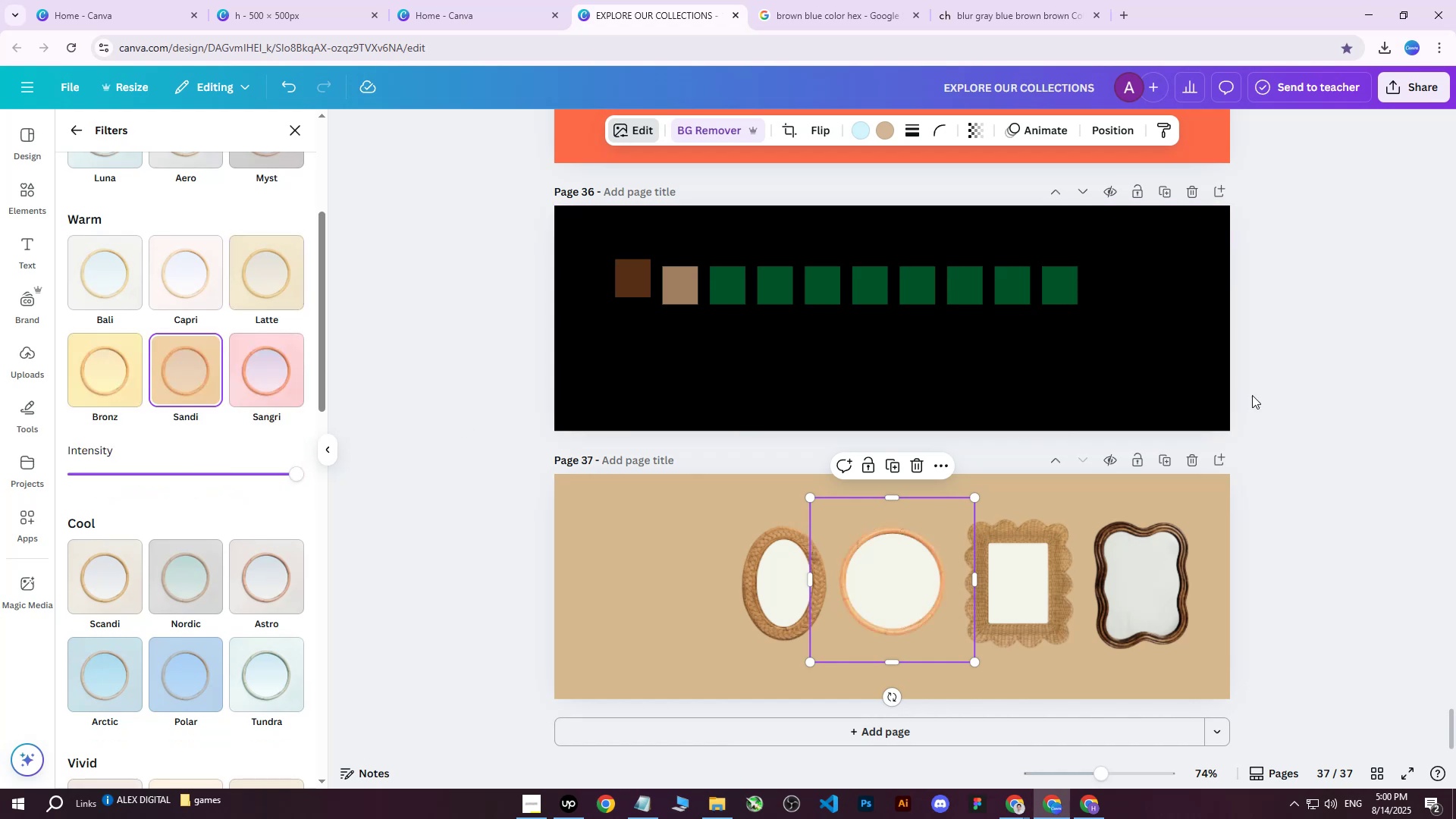 
left_click([268, 366])
 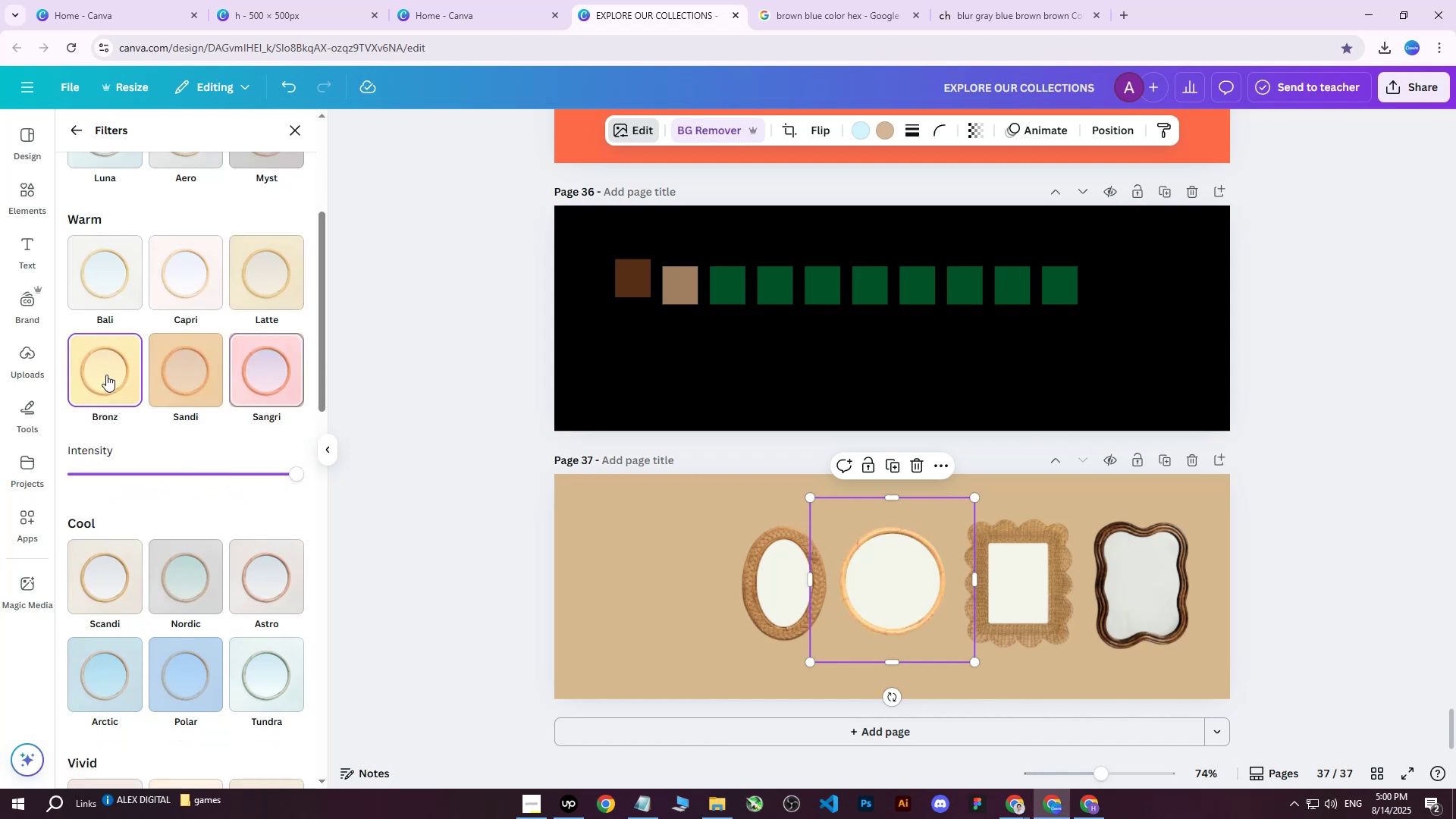 
double_click([205, 372])
 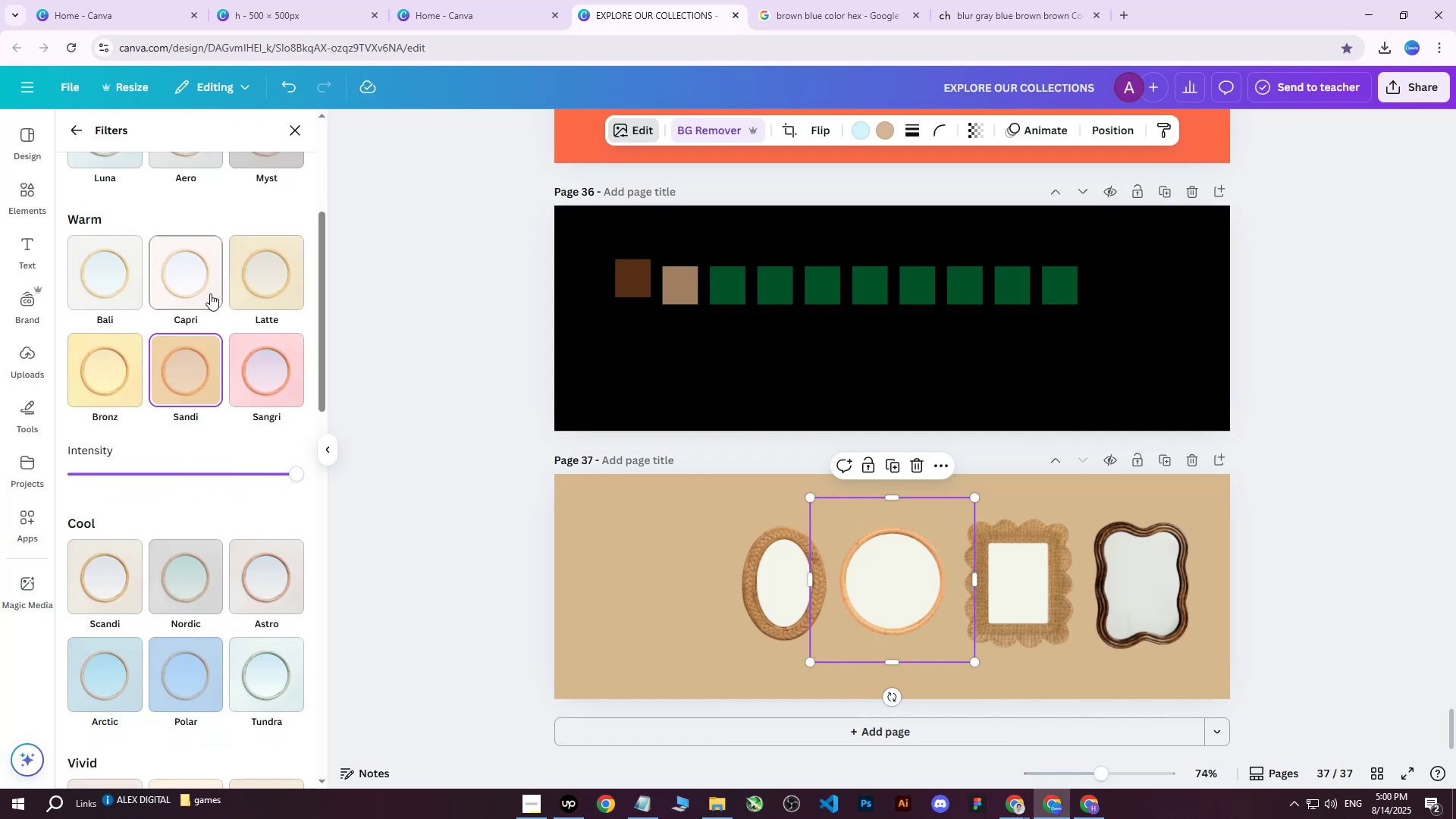 
left_click([275, 278])
 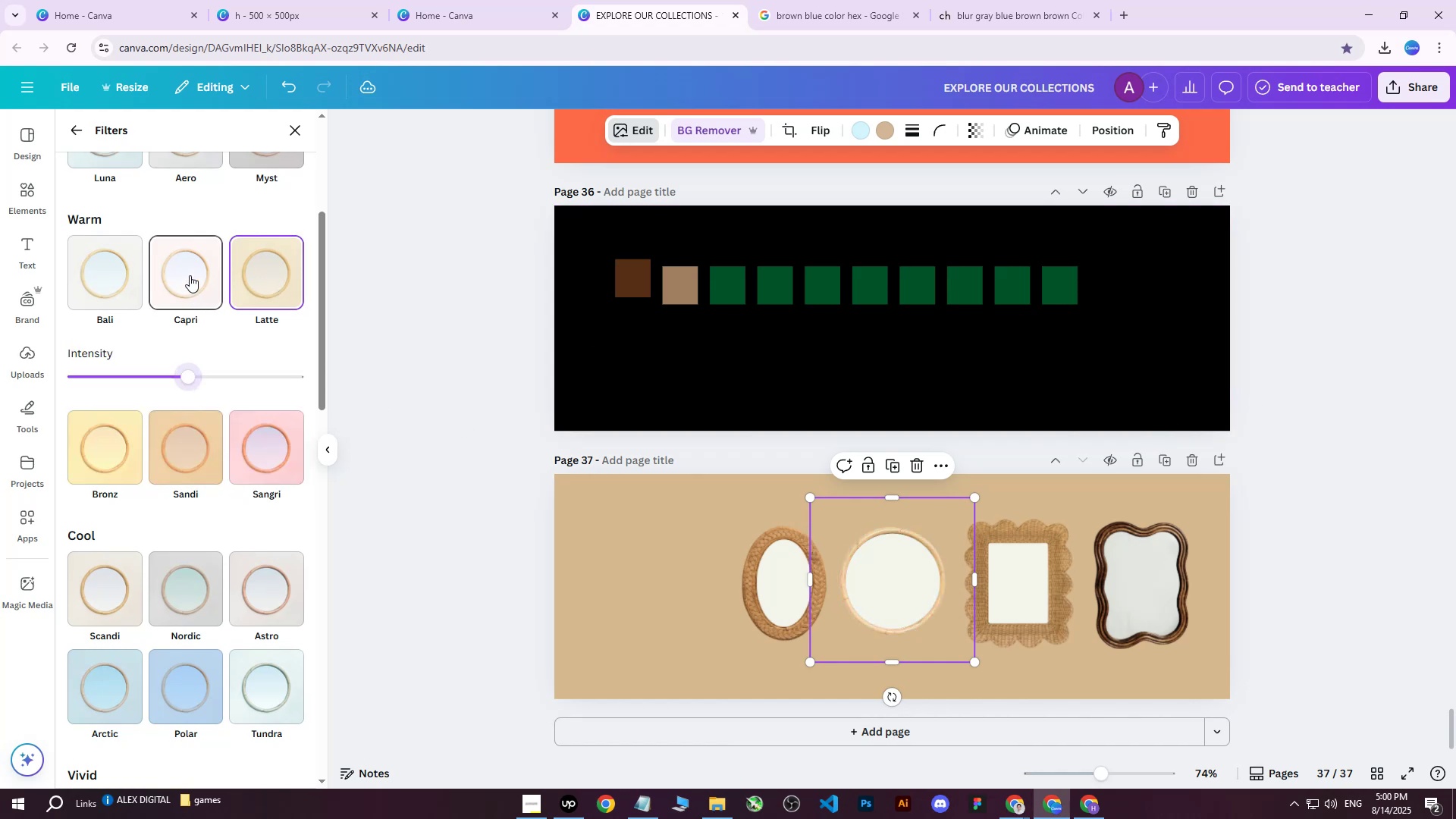 
double_click([100, 271])
 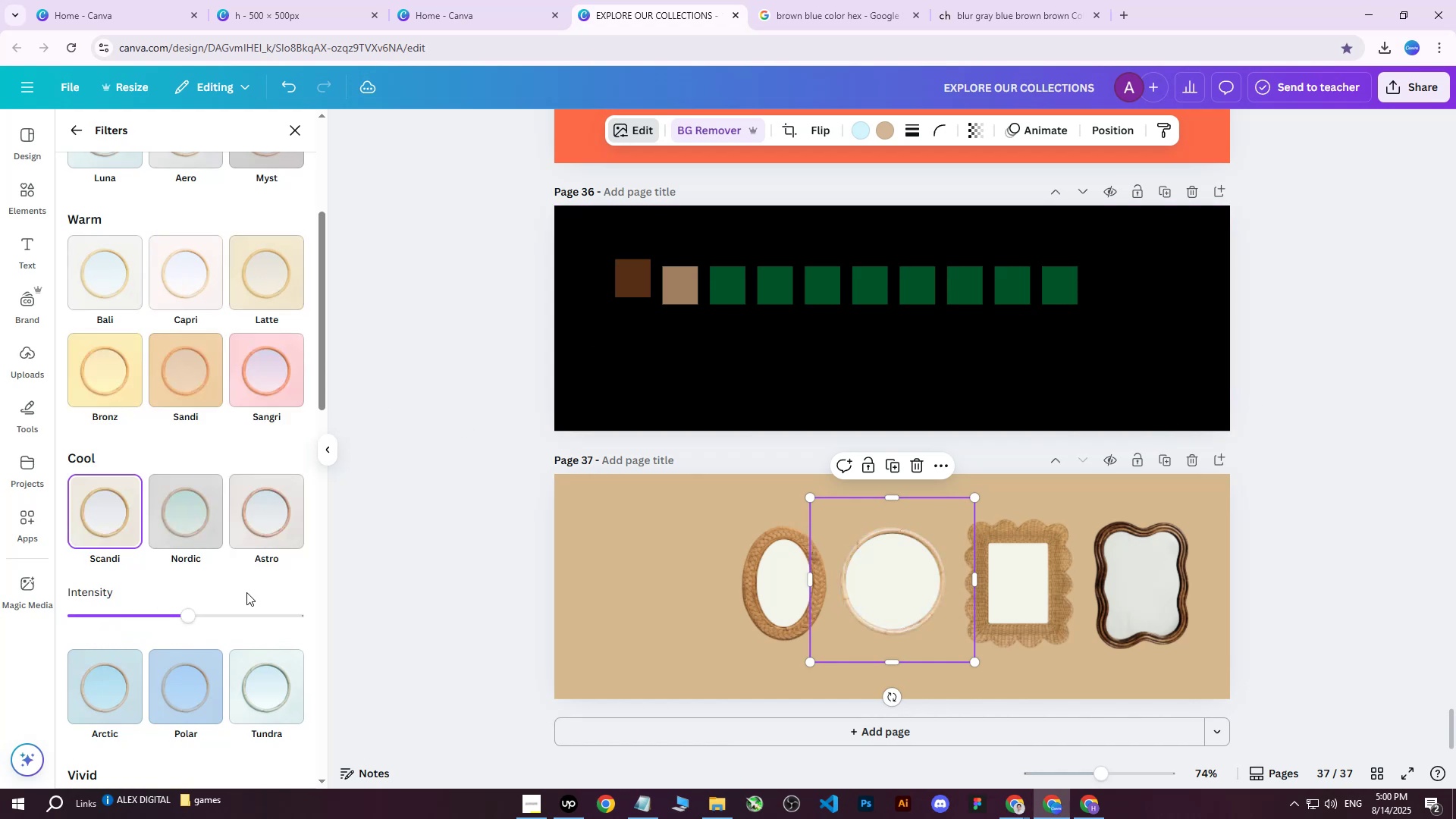 
left_click([252, 508])
 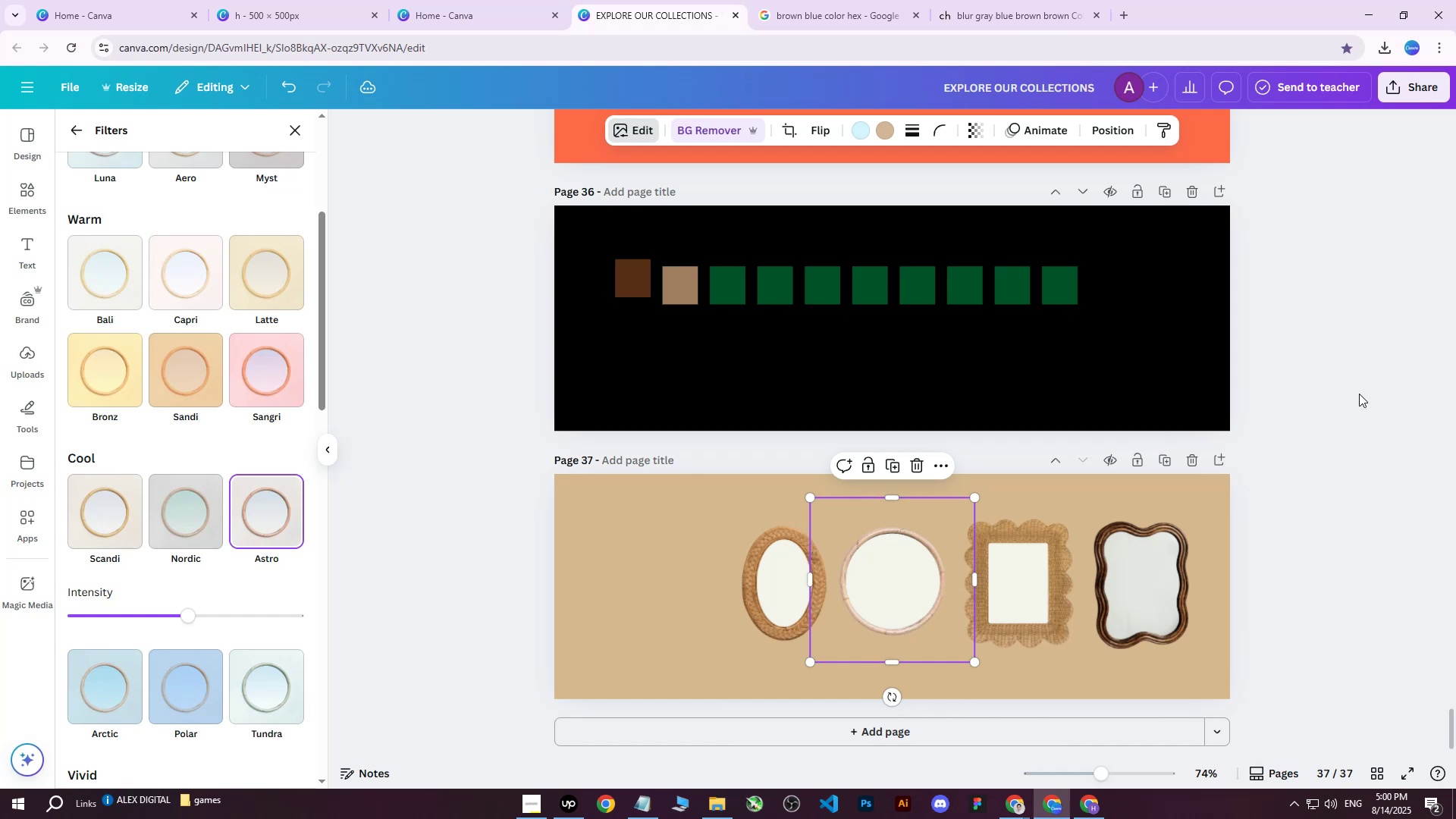 
double_click([1357, 393])
 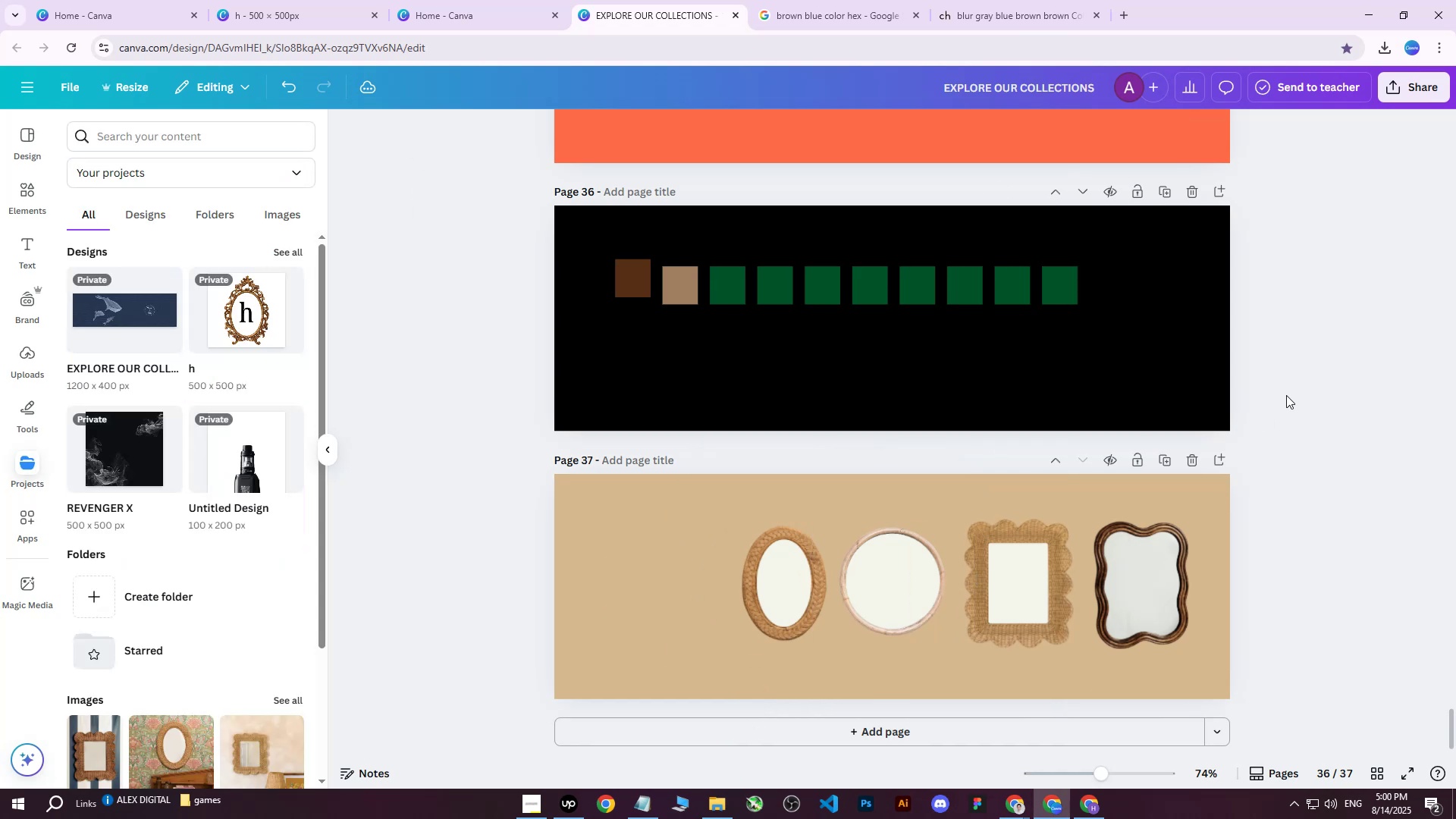 
scroll: coordinate [1282, 396], scroll_direction: down, amount: 3.0
 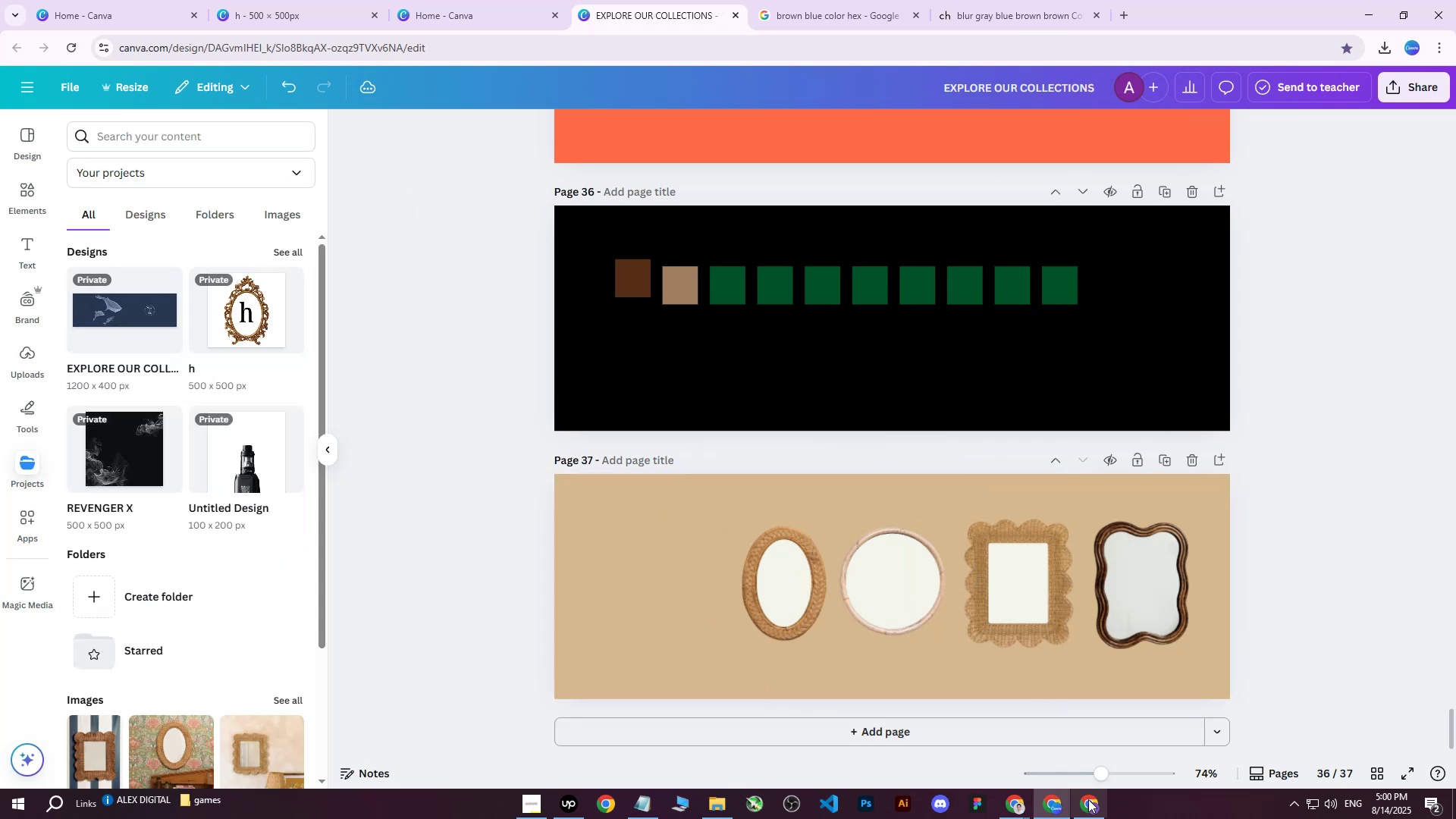 
left_click([1088, 809])
 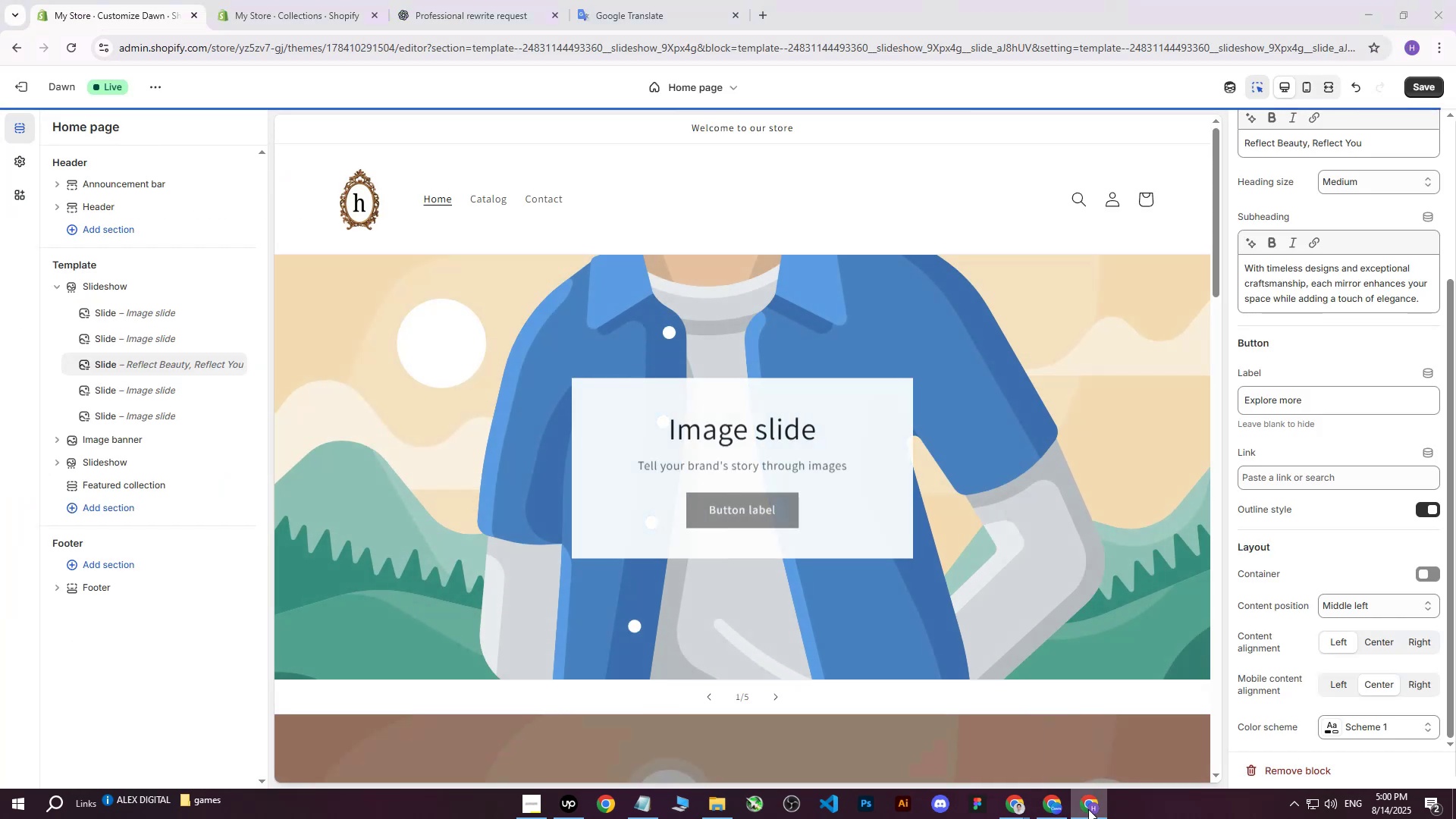 
double_click([1088, 809])
 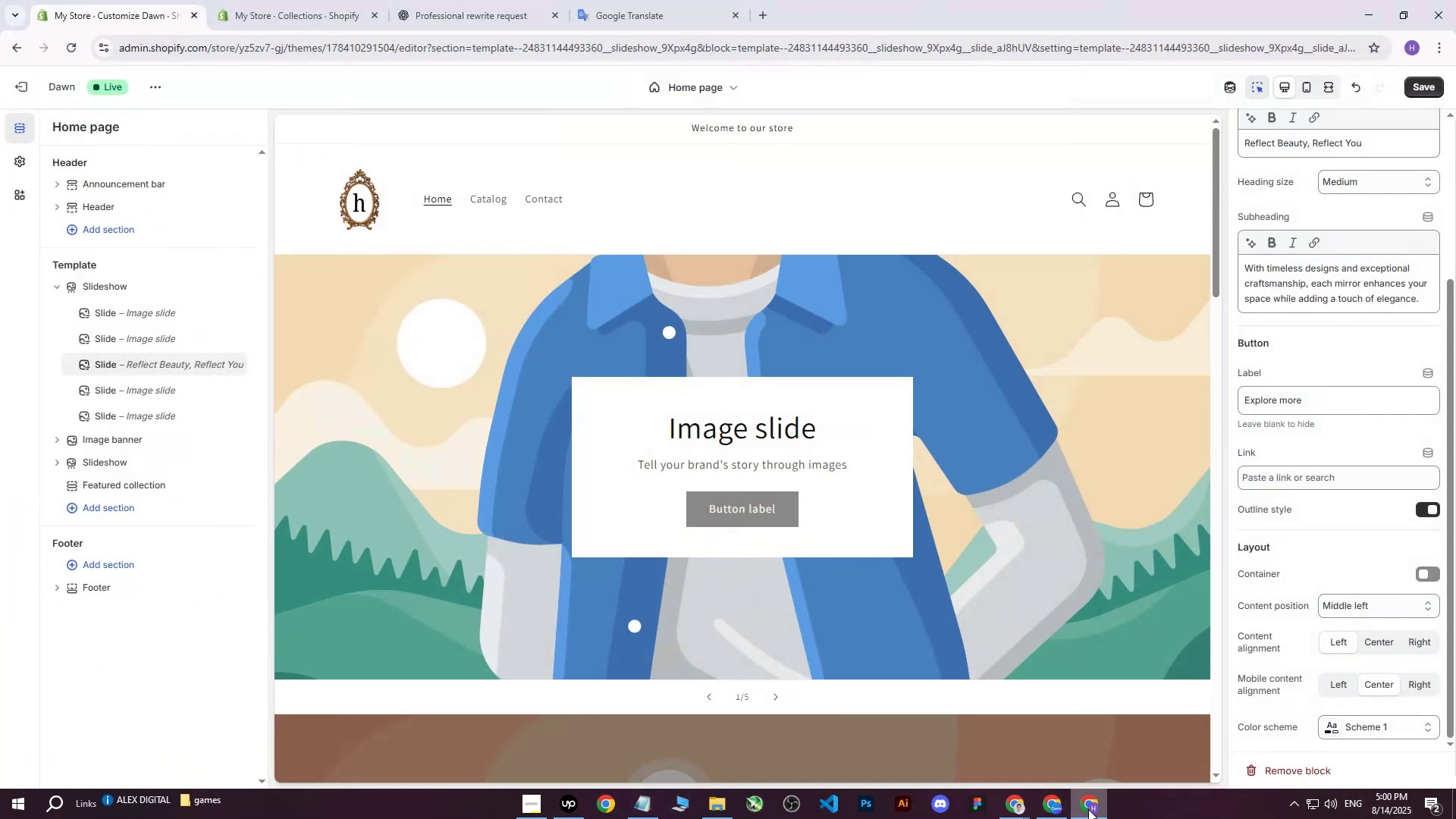 
left_click([1088, 809])
 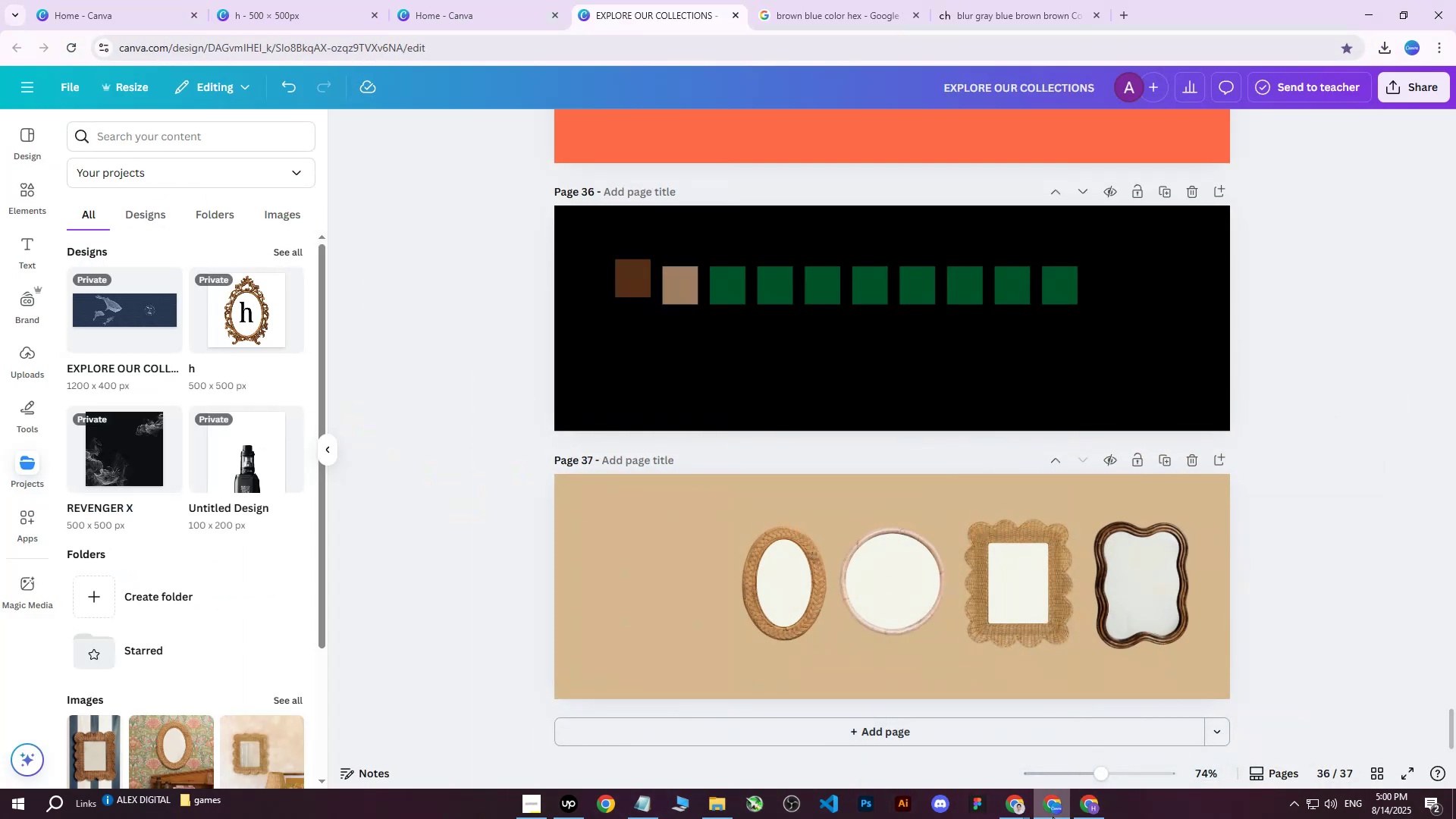 
left_click([1012, 815])
 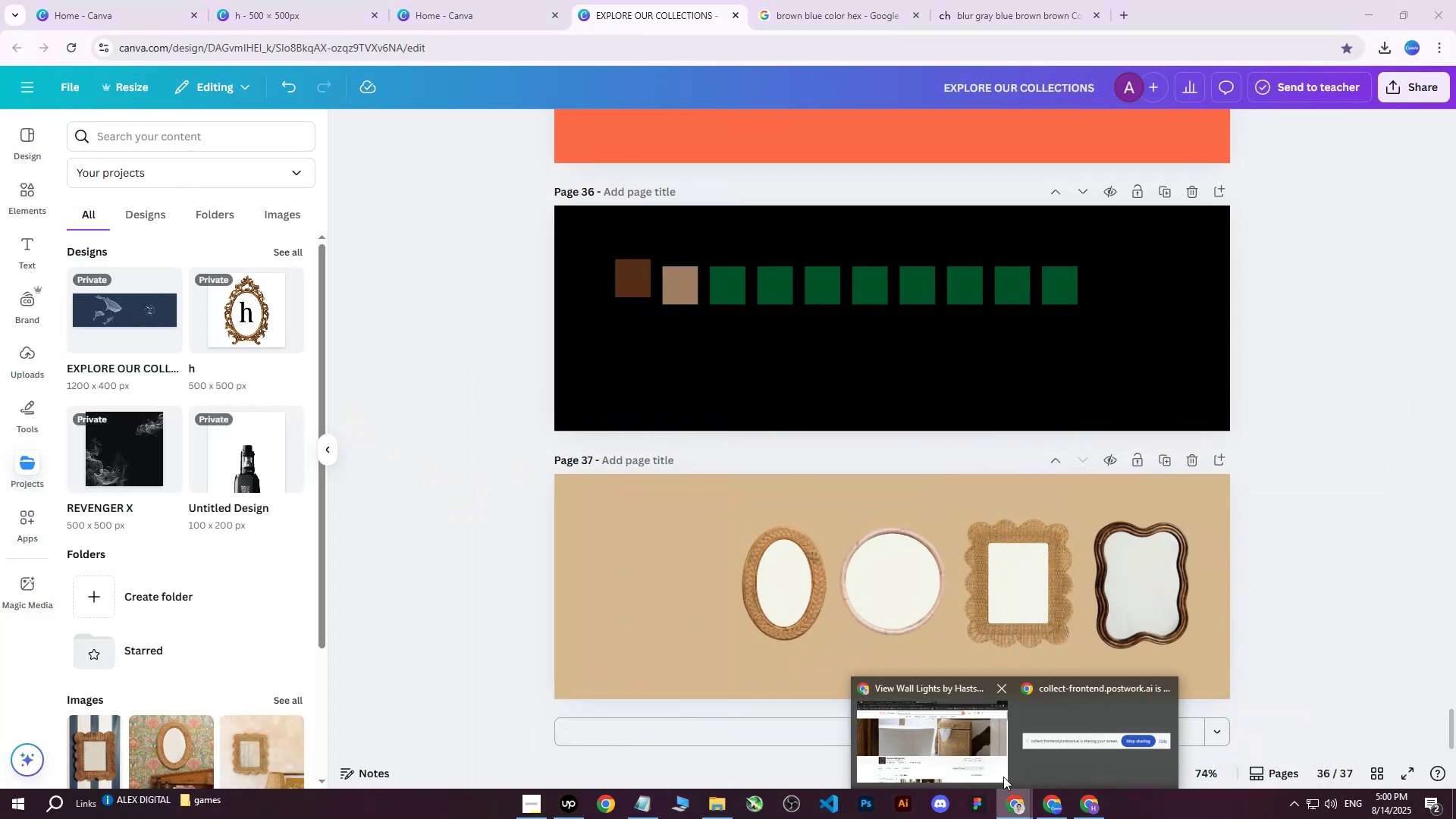 
left_click([928, 728])
 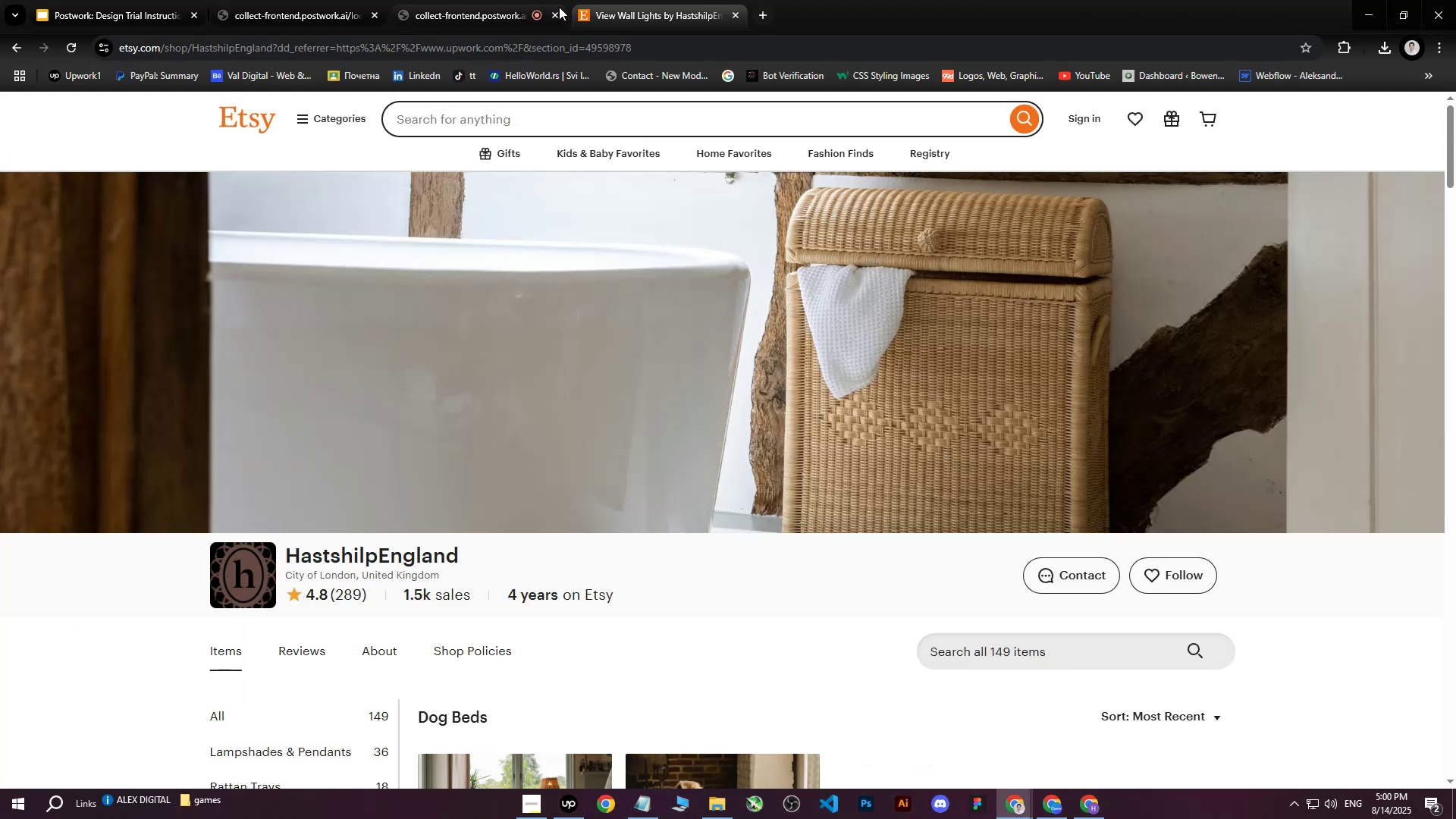 
left_click([520, 0])
 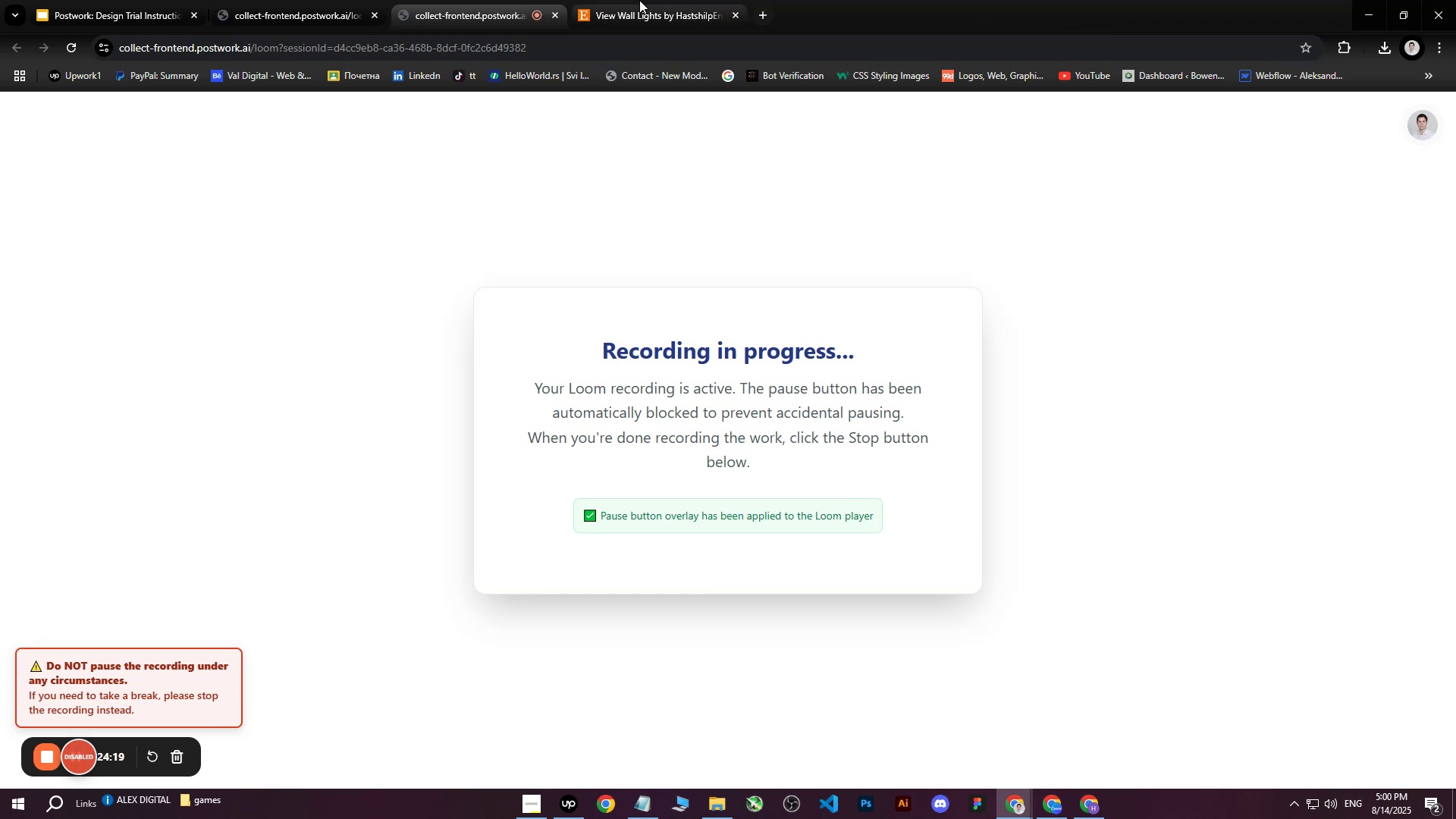 
left_click([652, 0])
 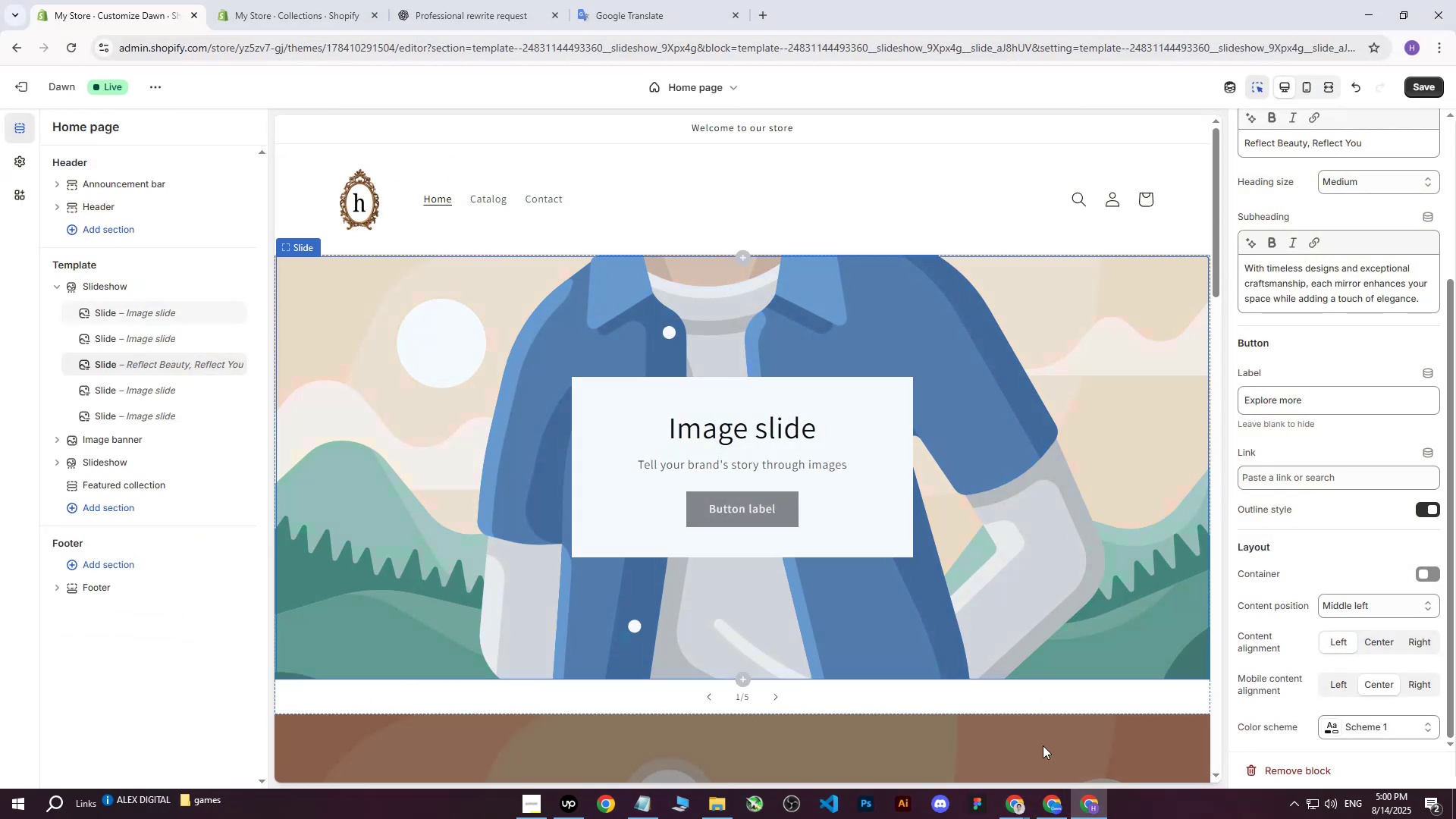 
left_click([1053, 802])
 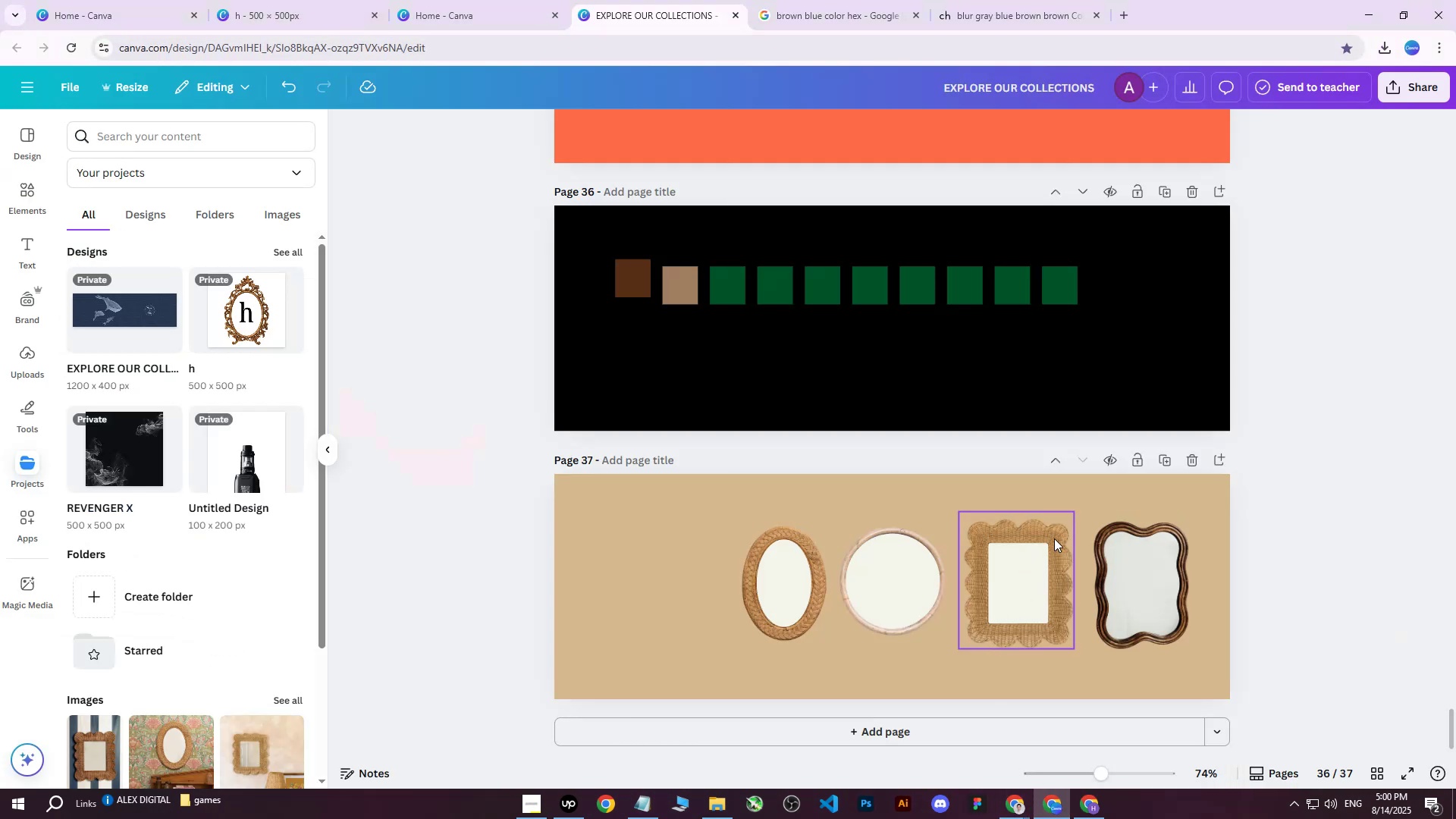 
hold_key(key=ControlLeft, duration=1.28)
scroll: coordinate [1125, 584], scroll_direction: none, amount: 0.0
 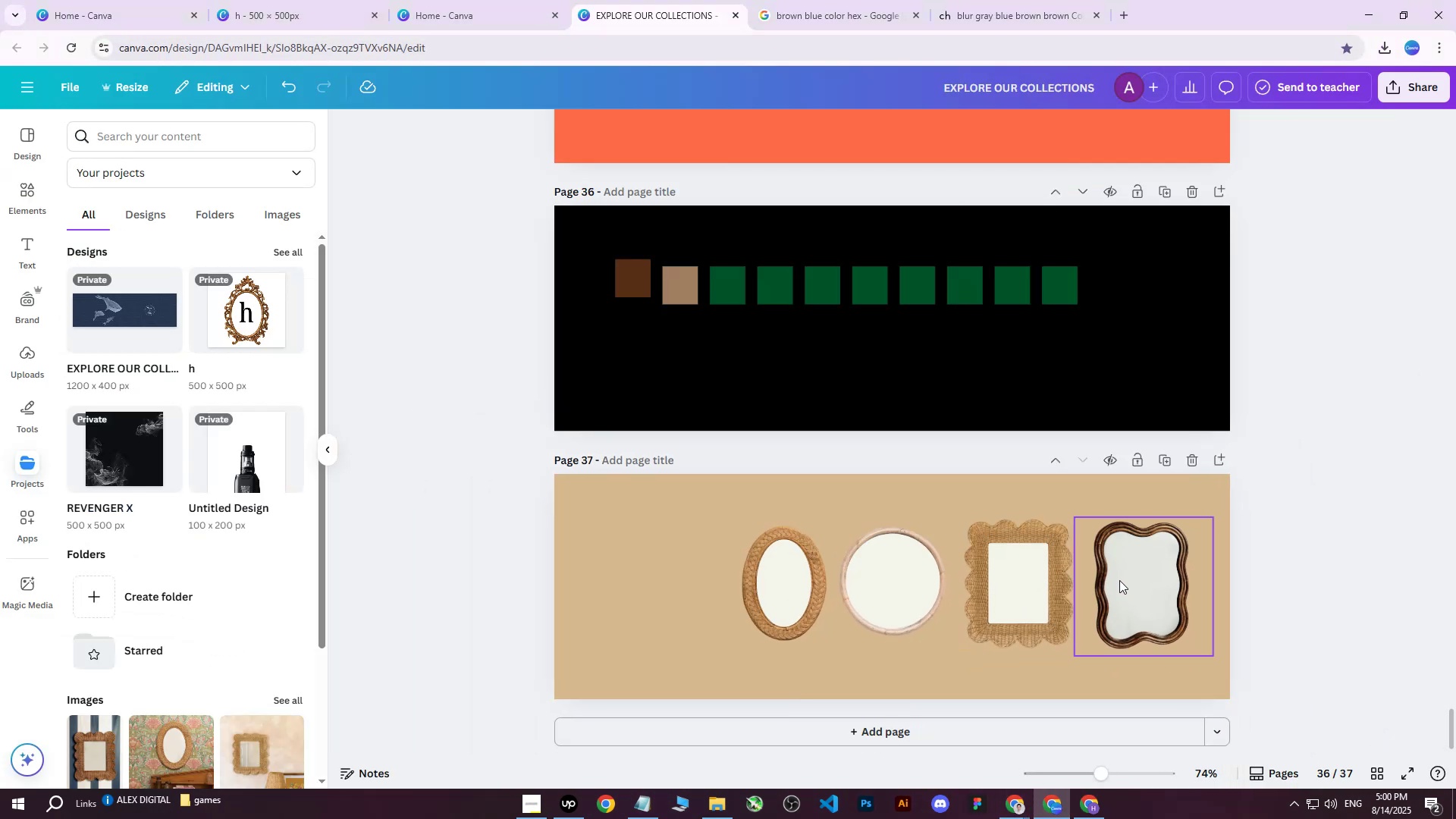 
hold_key(key=ShiftLeft, duration=0.8)
scroll: coordinate [1163, 584], scroll_direction: down, amount: 3.0
 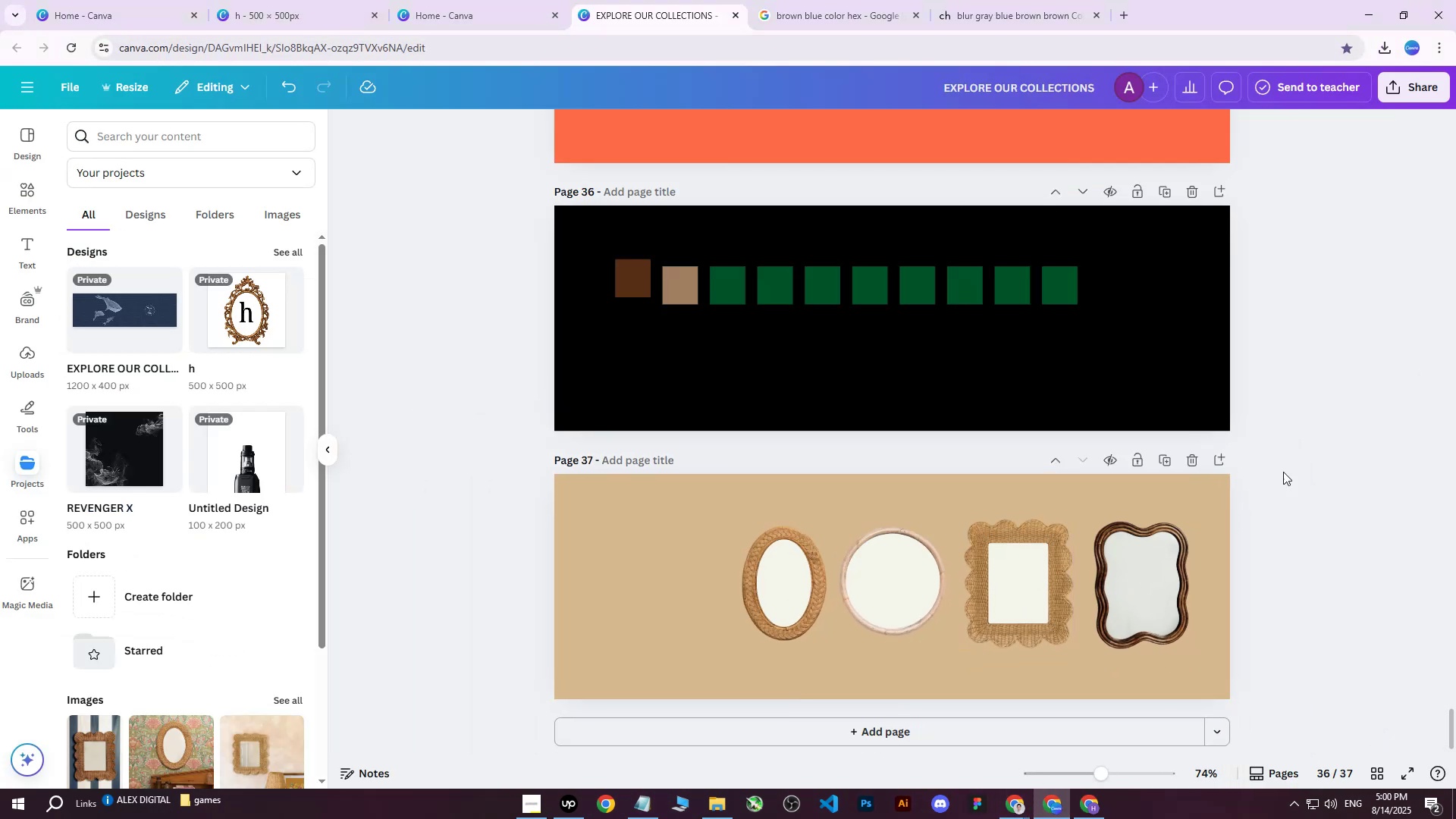 
left_click([1288, 467])
 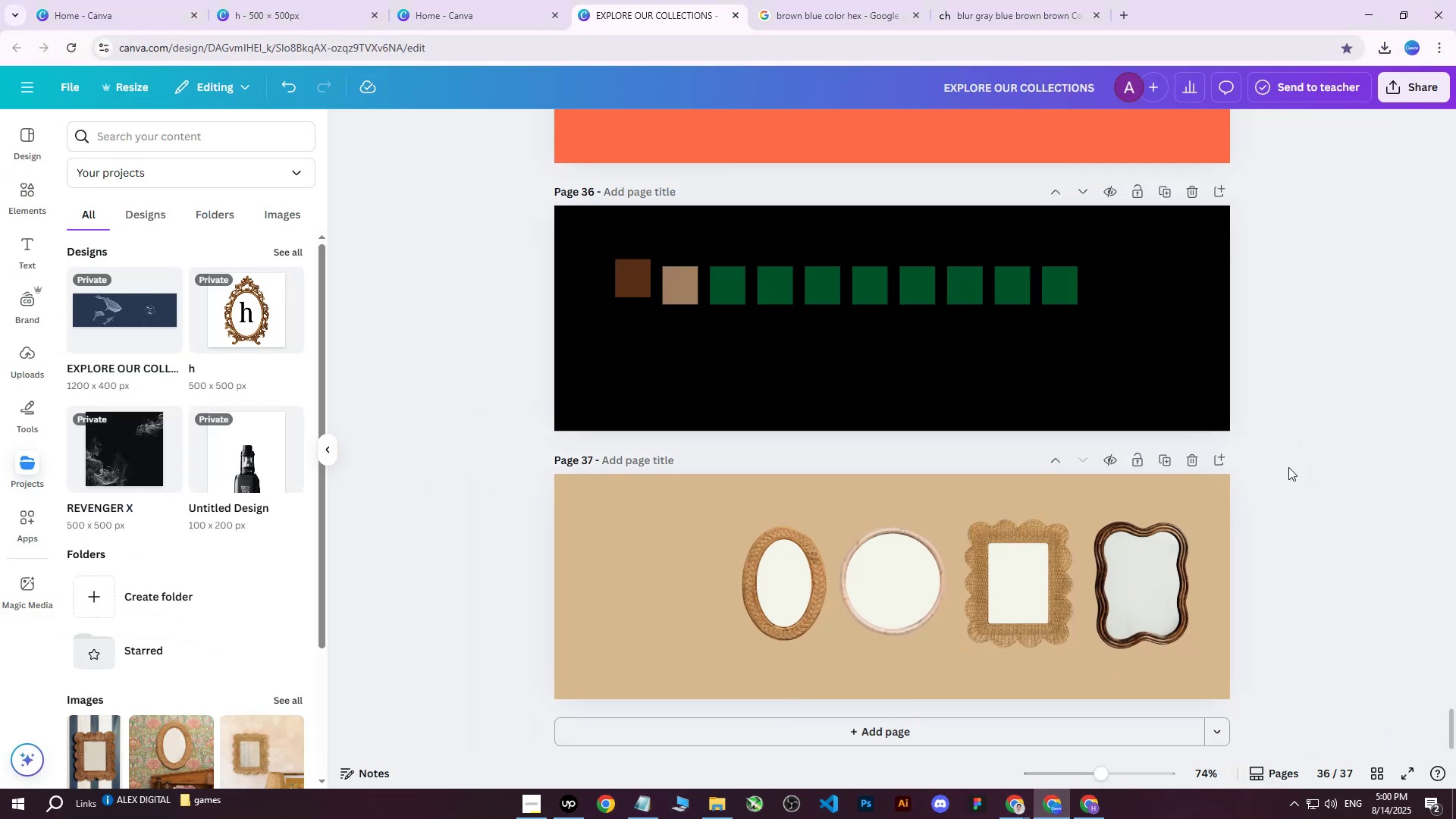 
scroll: coordinate [1288, 467], scroll_direction: down, amount: 2.0
 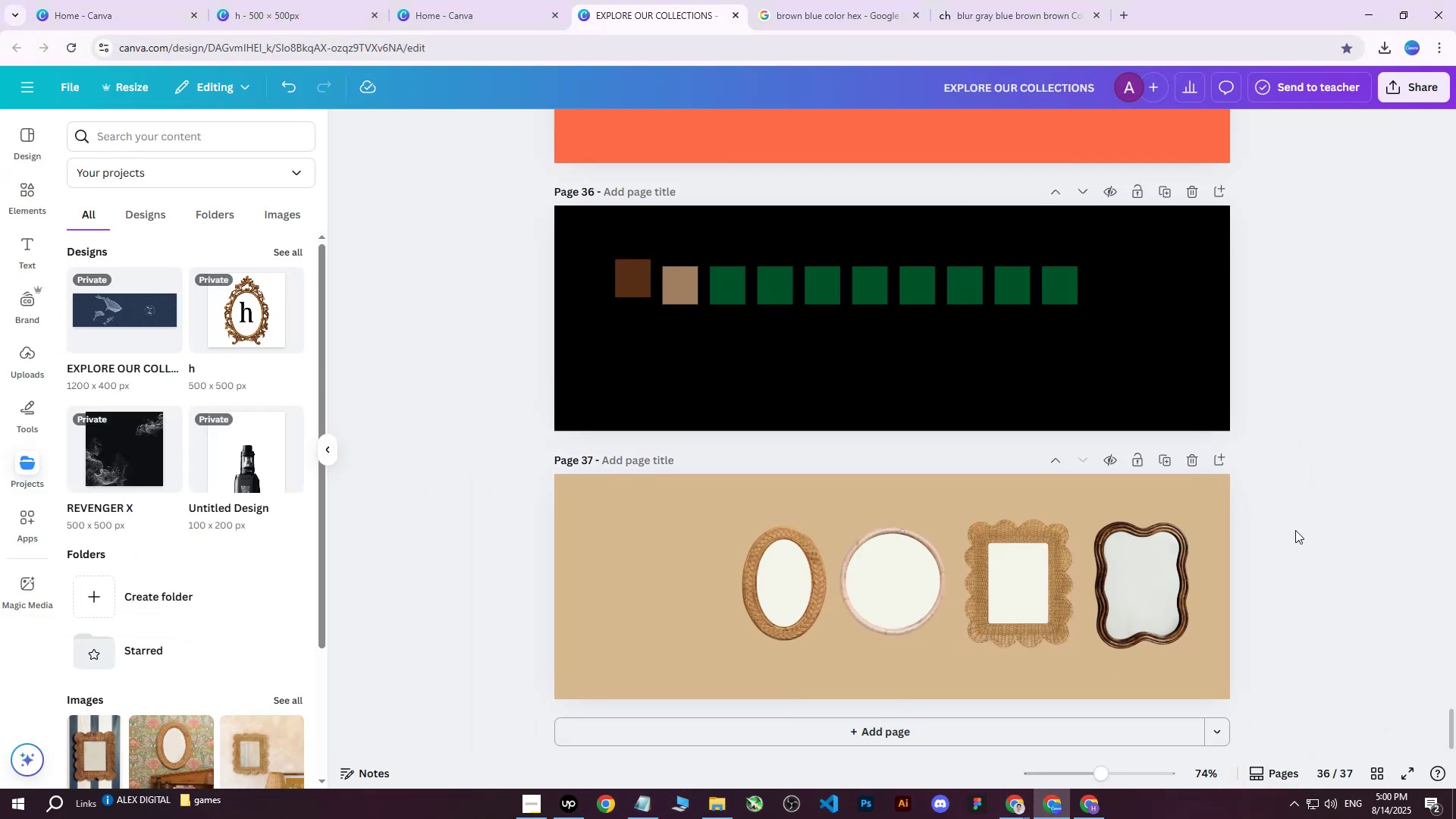 
left_click([1295, 530])
 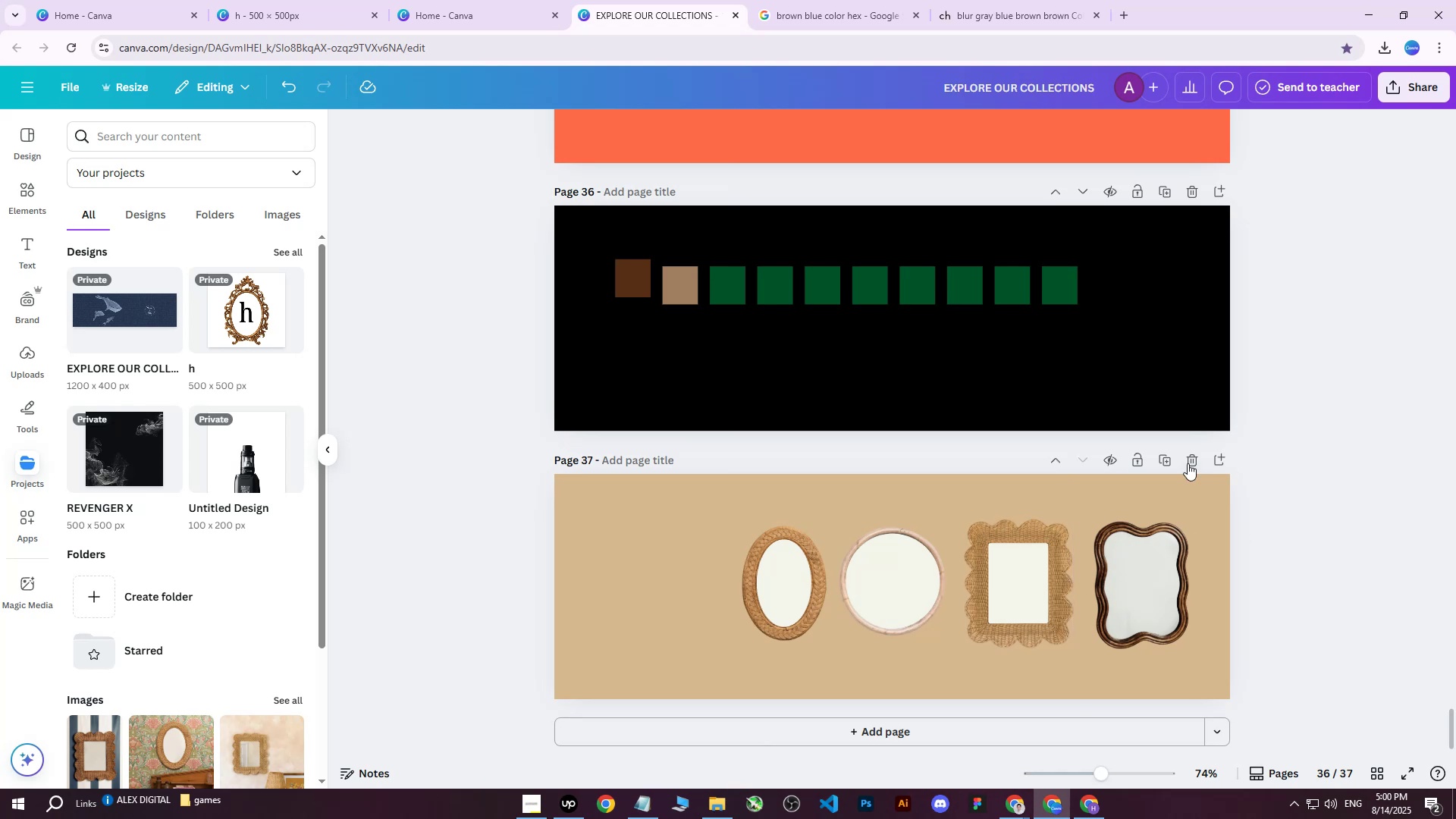 
left_click([1163, 450])
 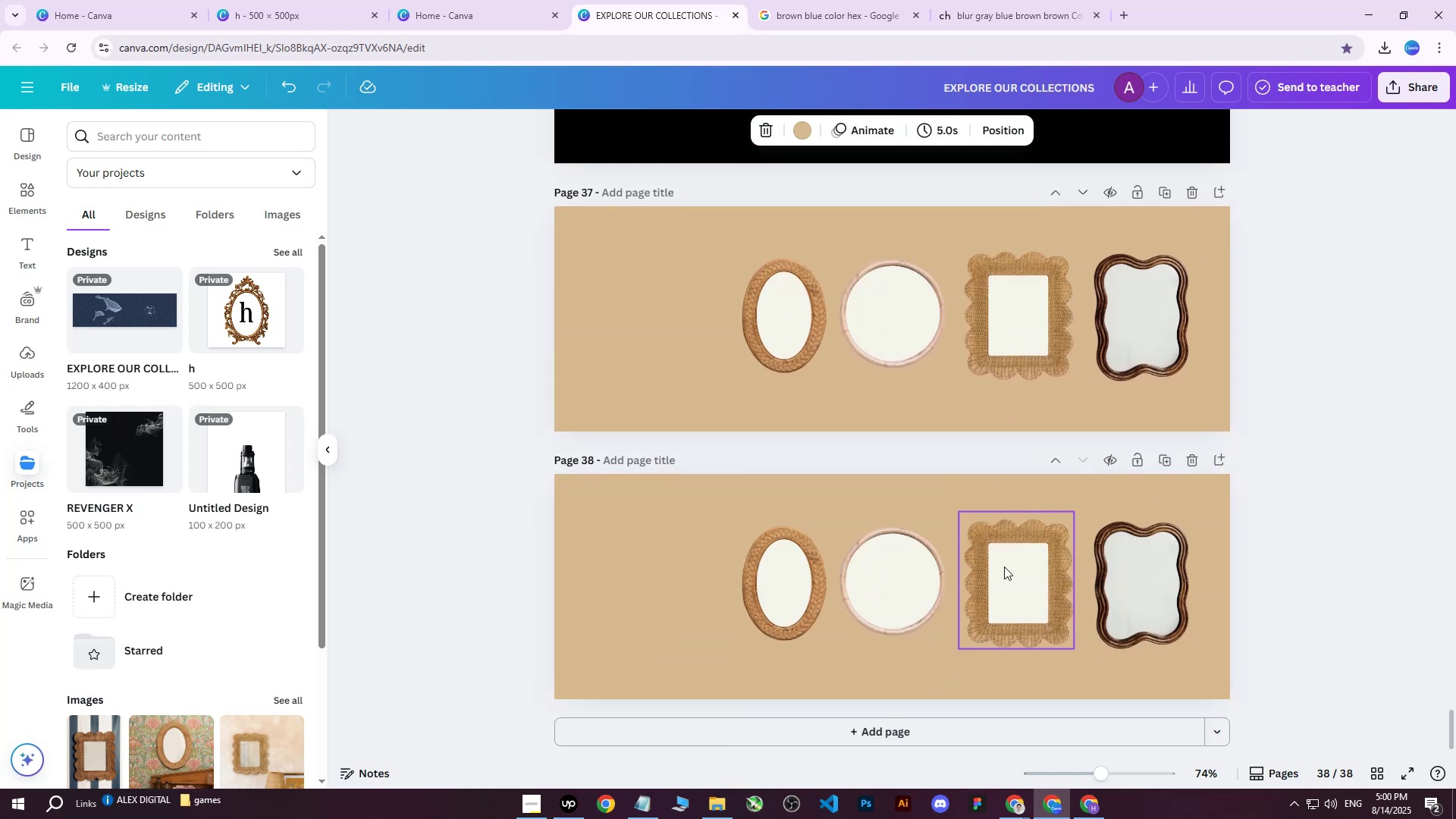 
left_click([905, 589])
 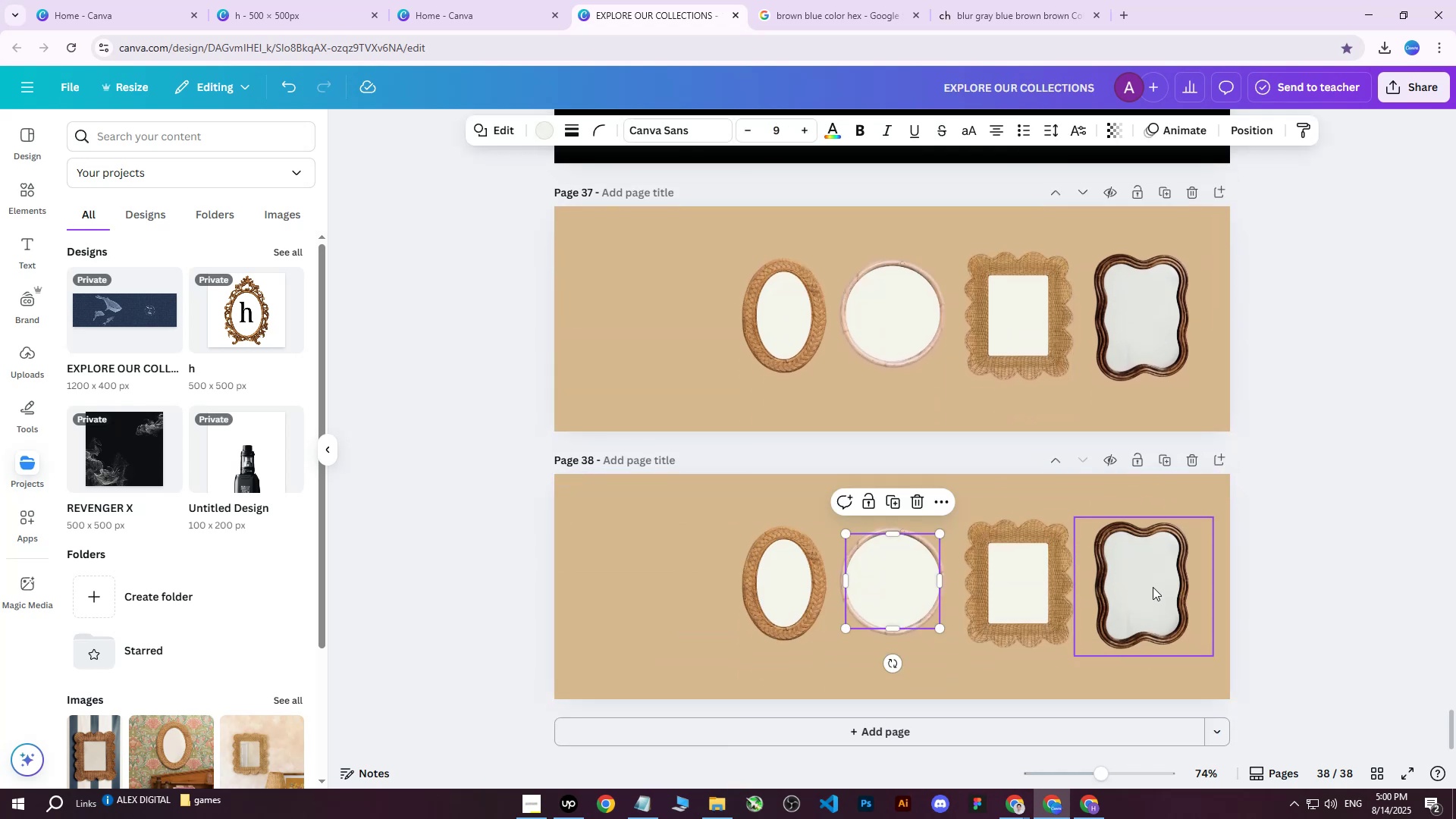 
left_click_drag(start_coordinate=[1153, 587], to_coordinate=[1168, 563])
 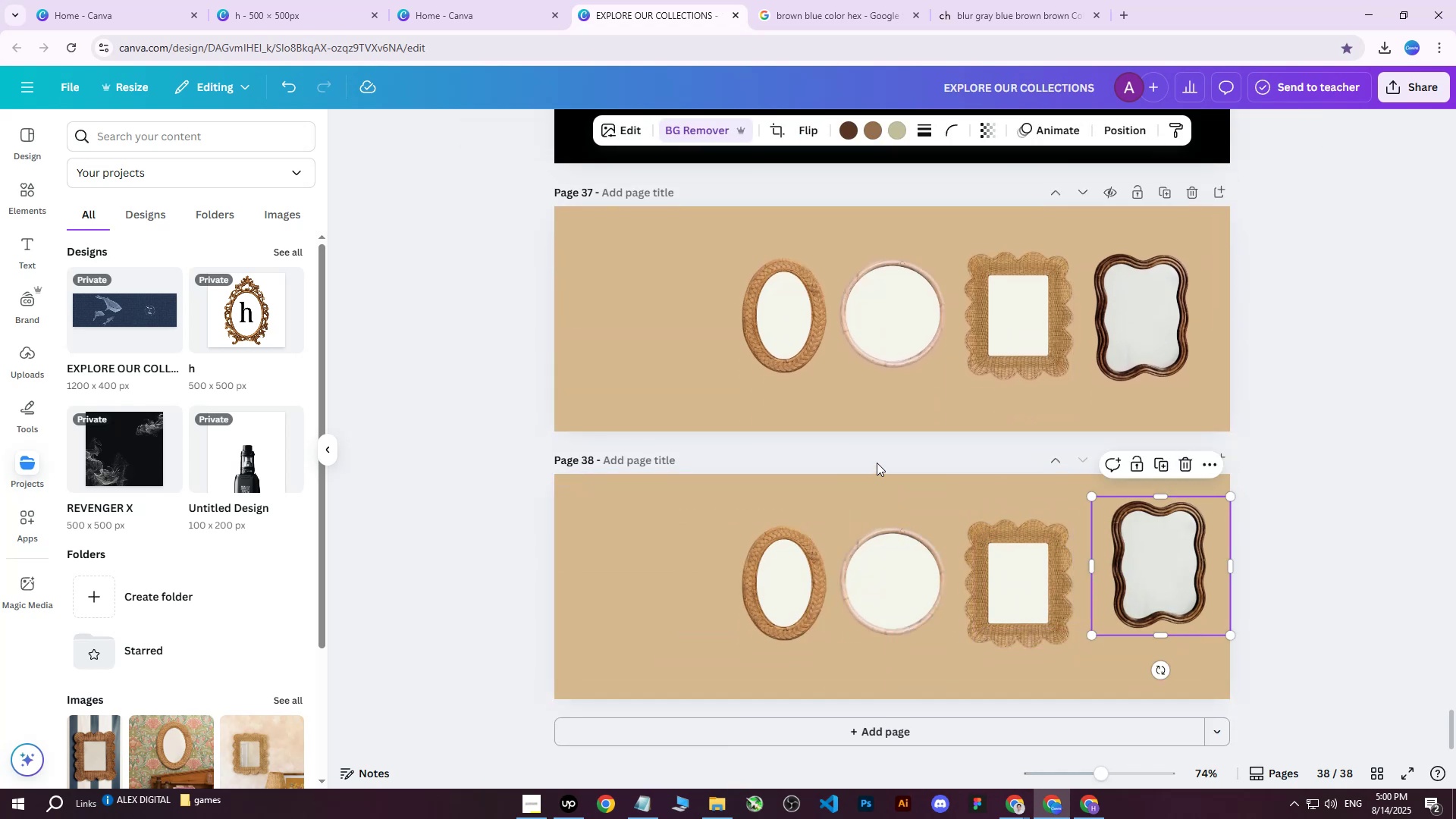 
left_click_drag(start_coordinate=[875, 453], to_coordinate=[912, 515])
 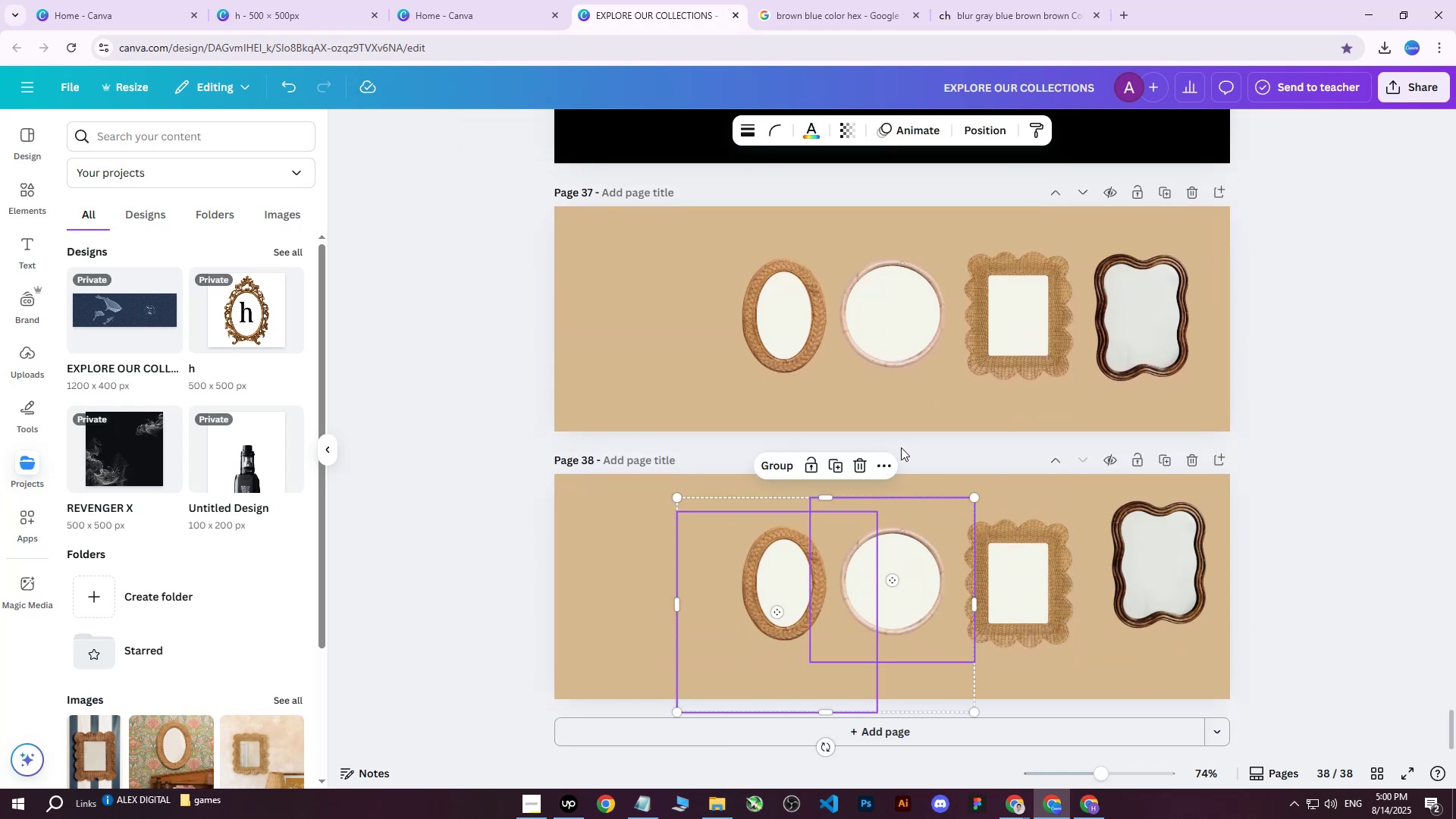 
left_click([901, 447])
 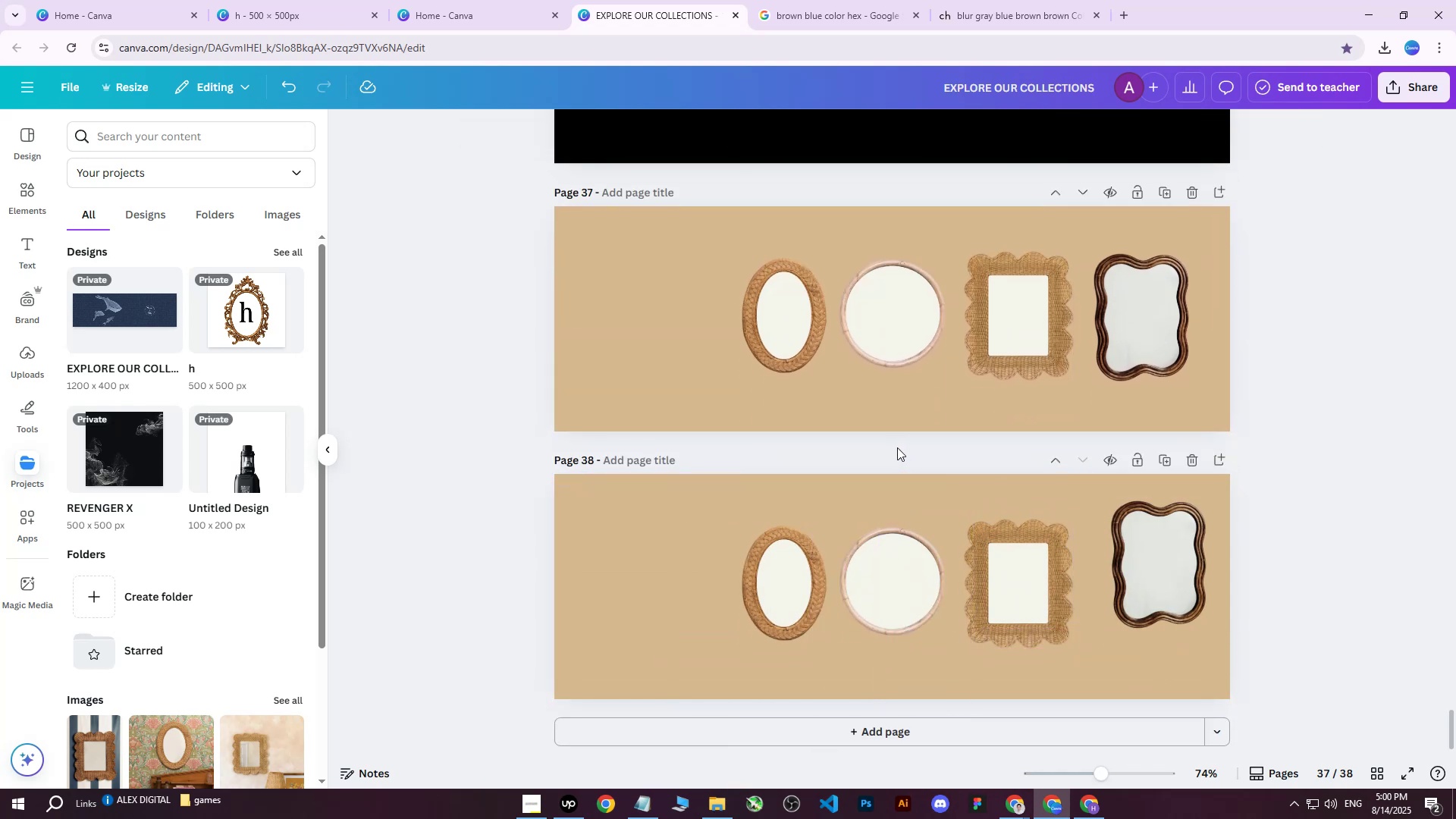 
left_click_drag(start_coordinate=[897, 447], to_coordinate=[894, 638])
 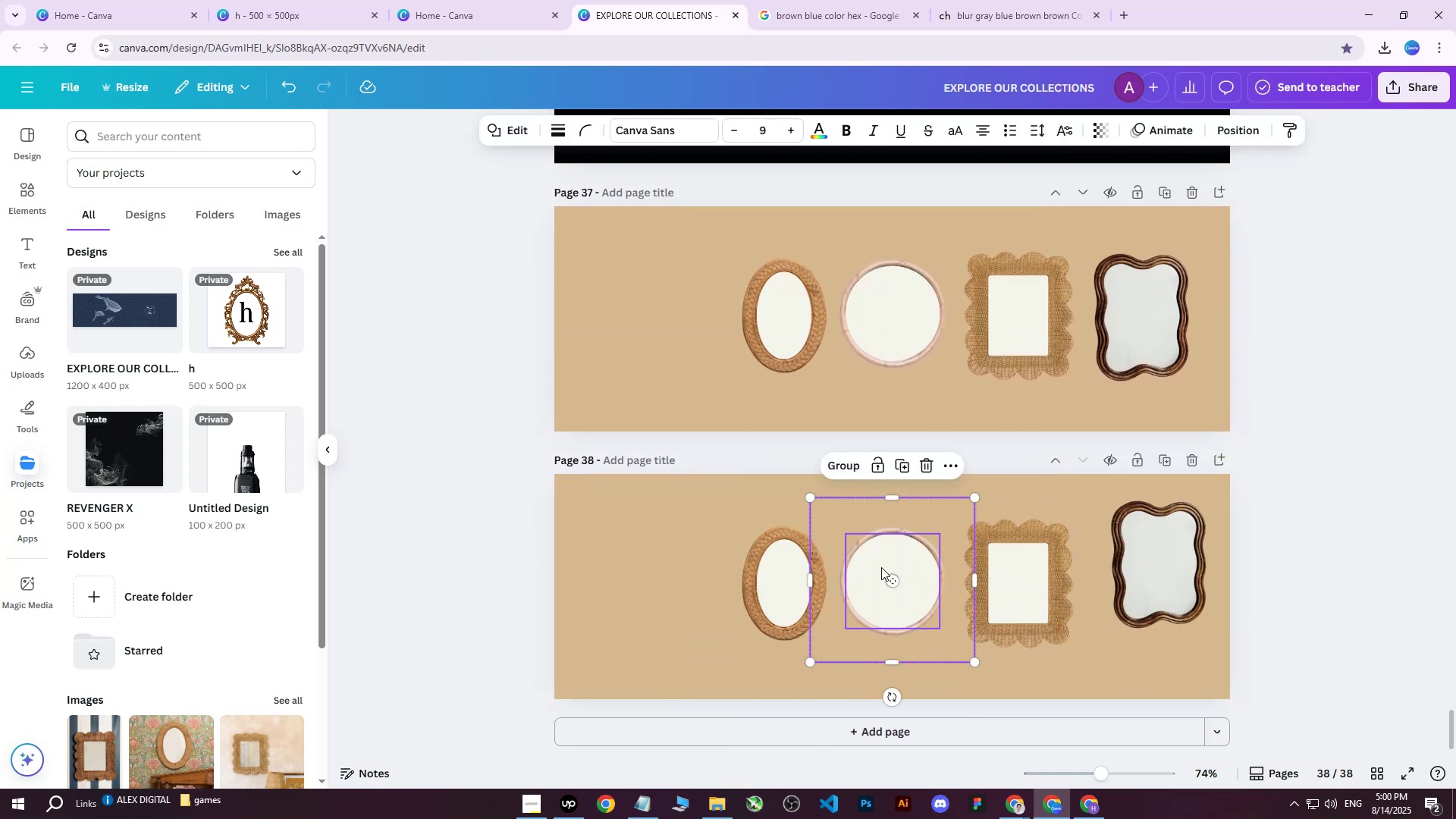 
right_click([881, 567])
 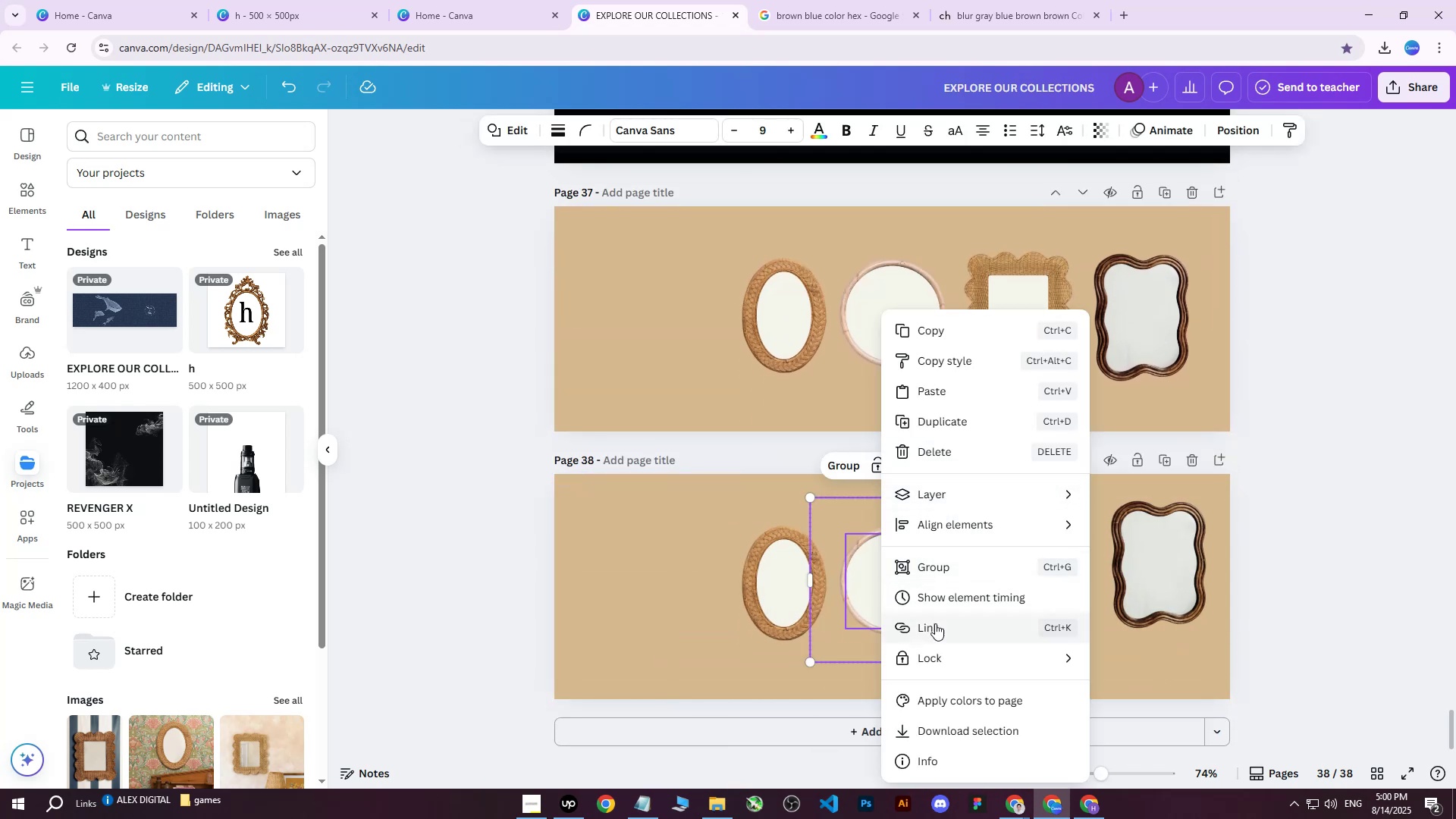 
left_click([949, 563])
 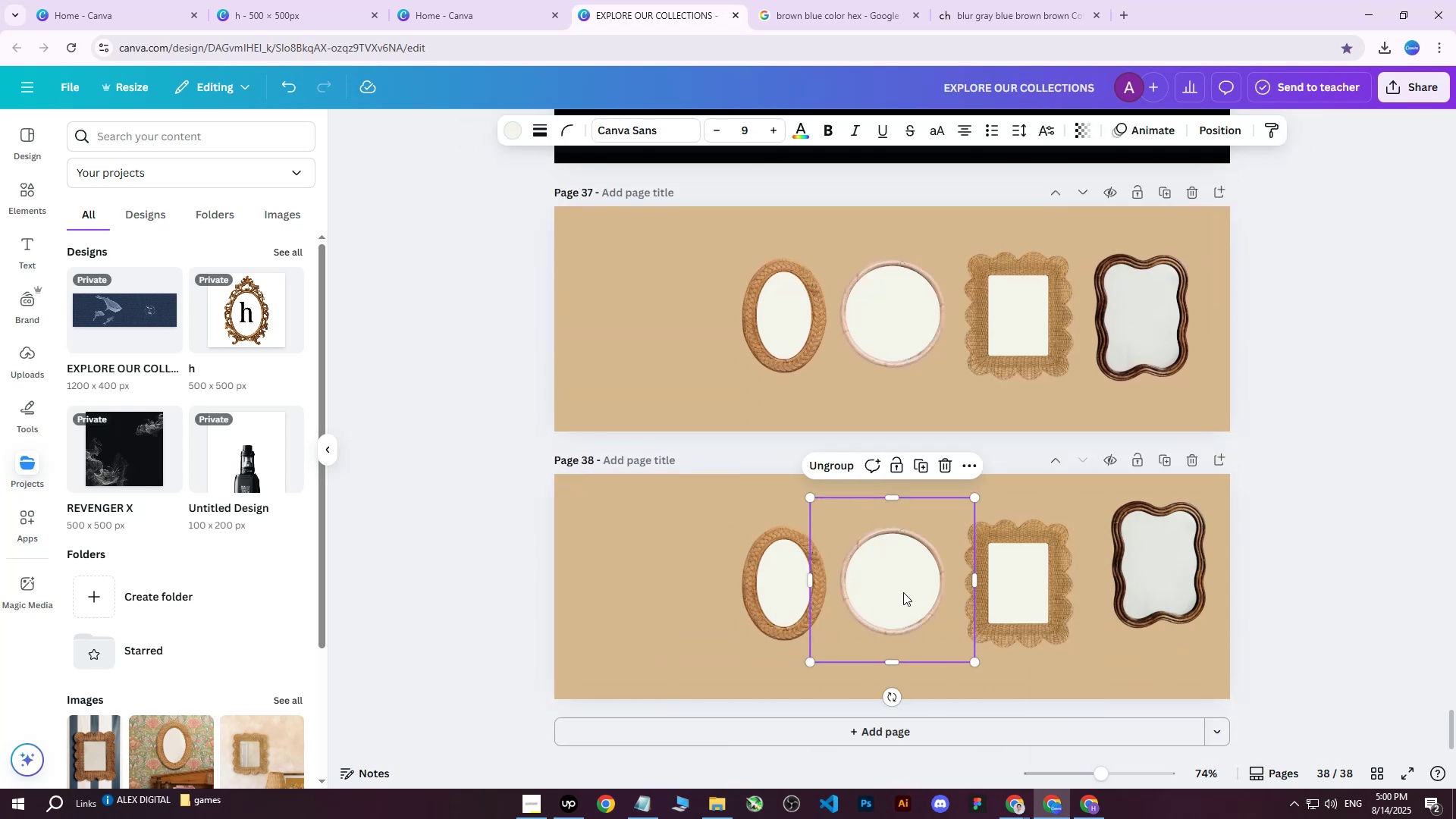 
left_click_drag(start_coordinate=[901, 592], to_coordinate=[1203, 633])
 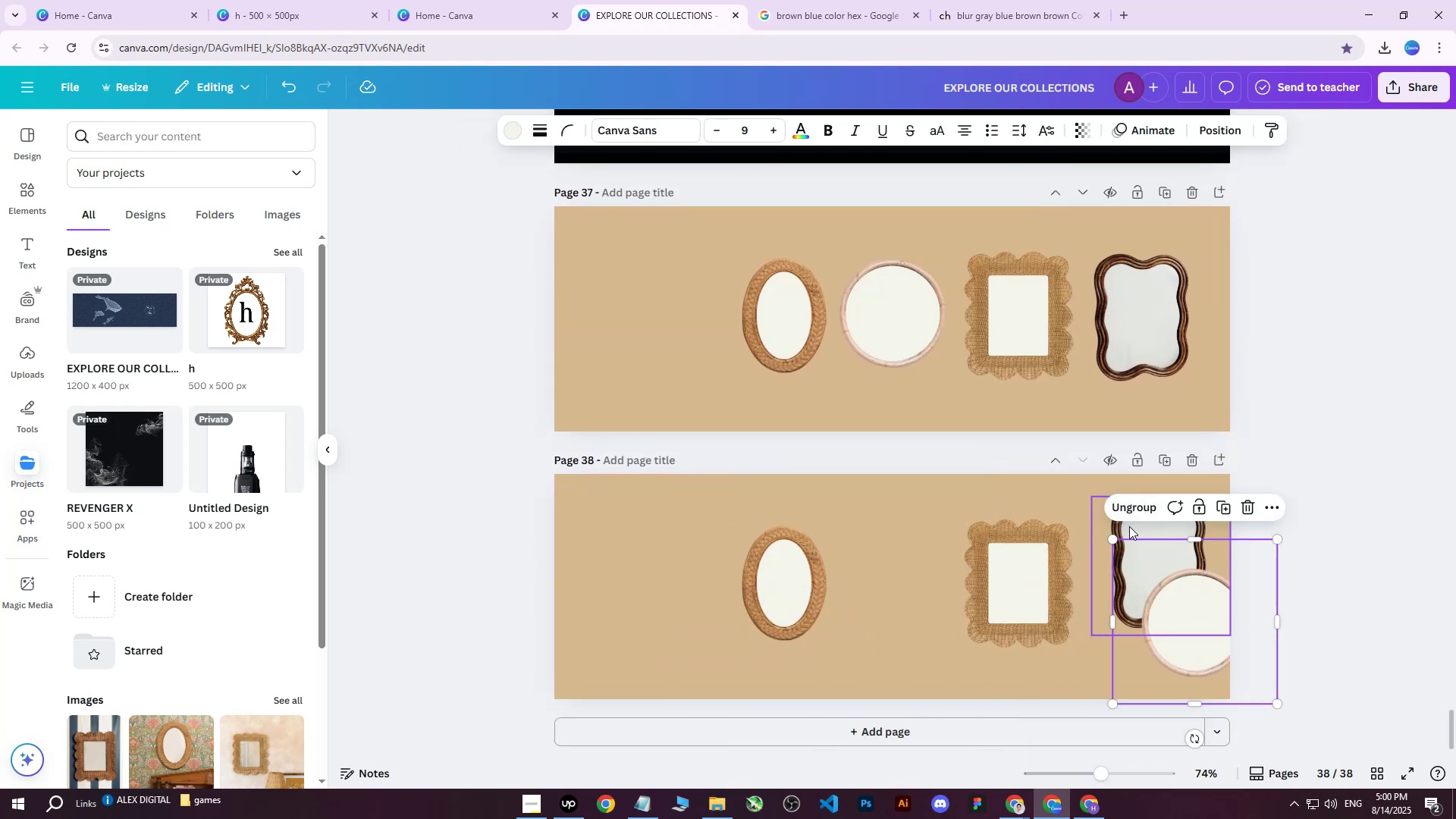 
left_click_drag(start_coordinate=[1126, 527], to_coordinate=[847, 539])
 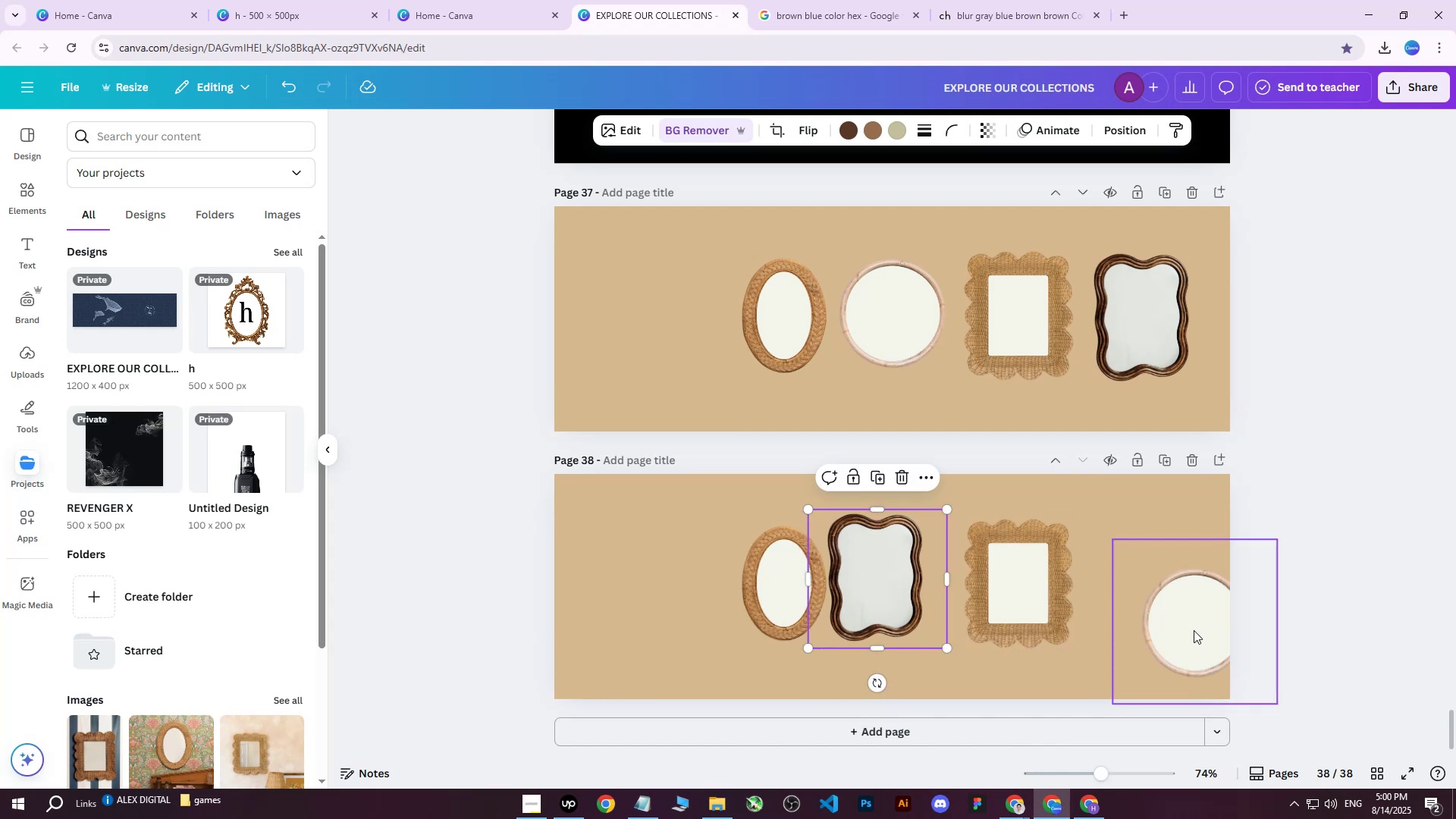 
left_click([1190, 629])
 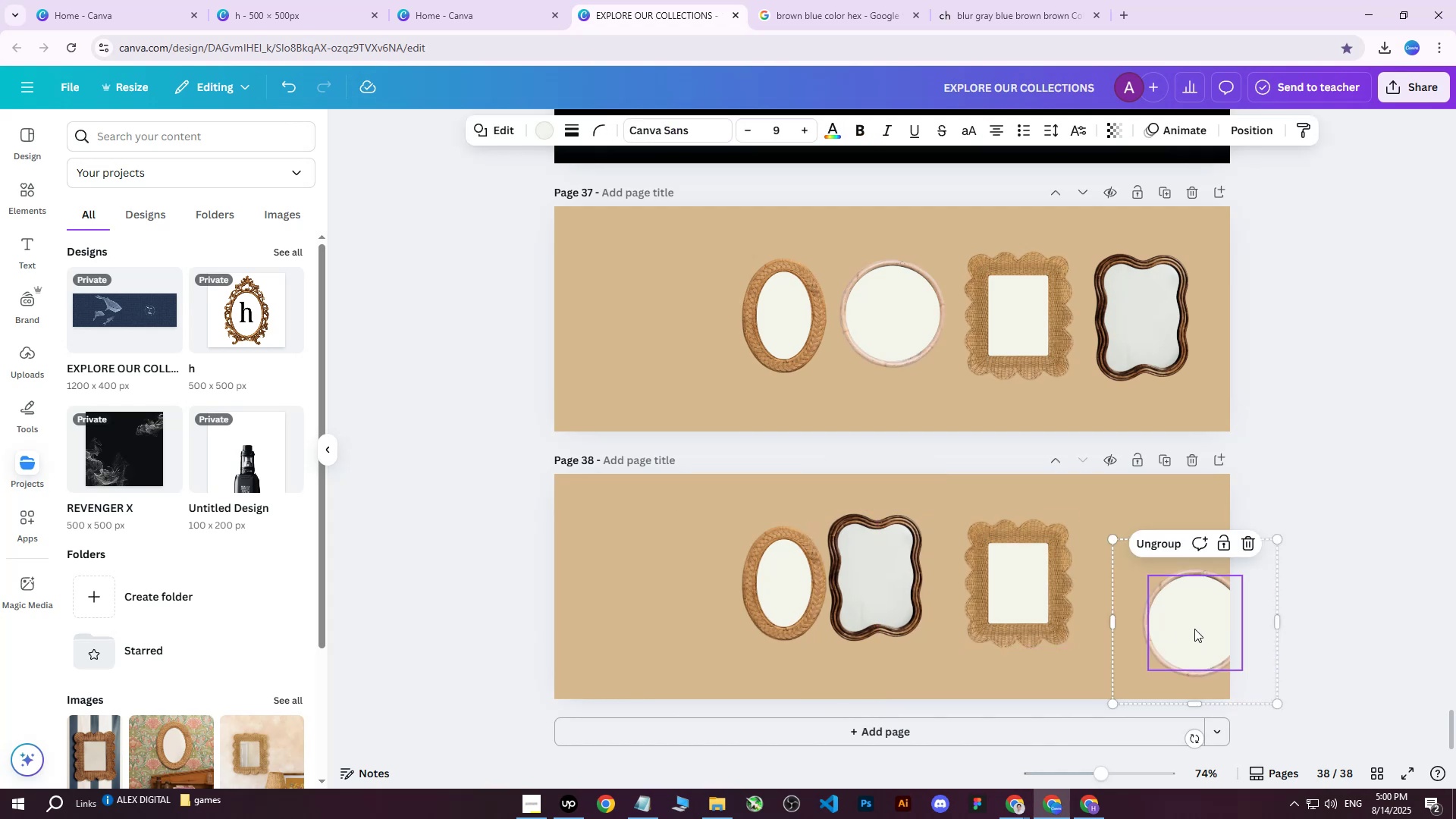 
left_click_drag(start_coordinate=[1194, 628], to_coordinate=[1166, 587])
 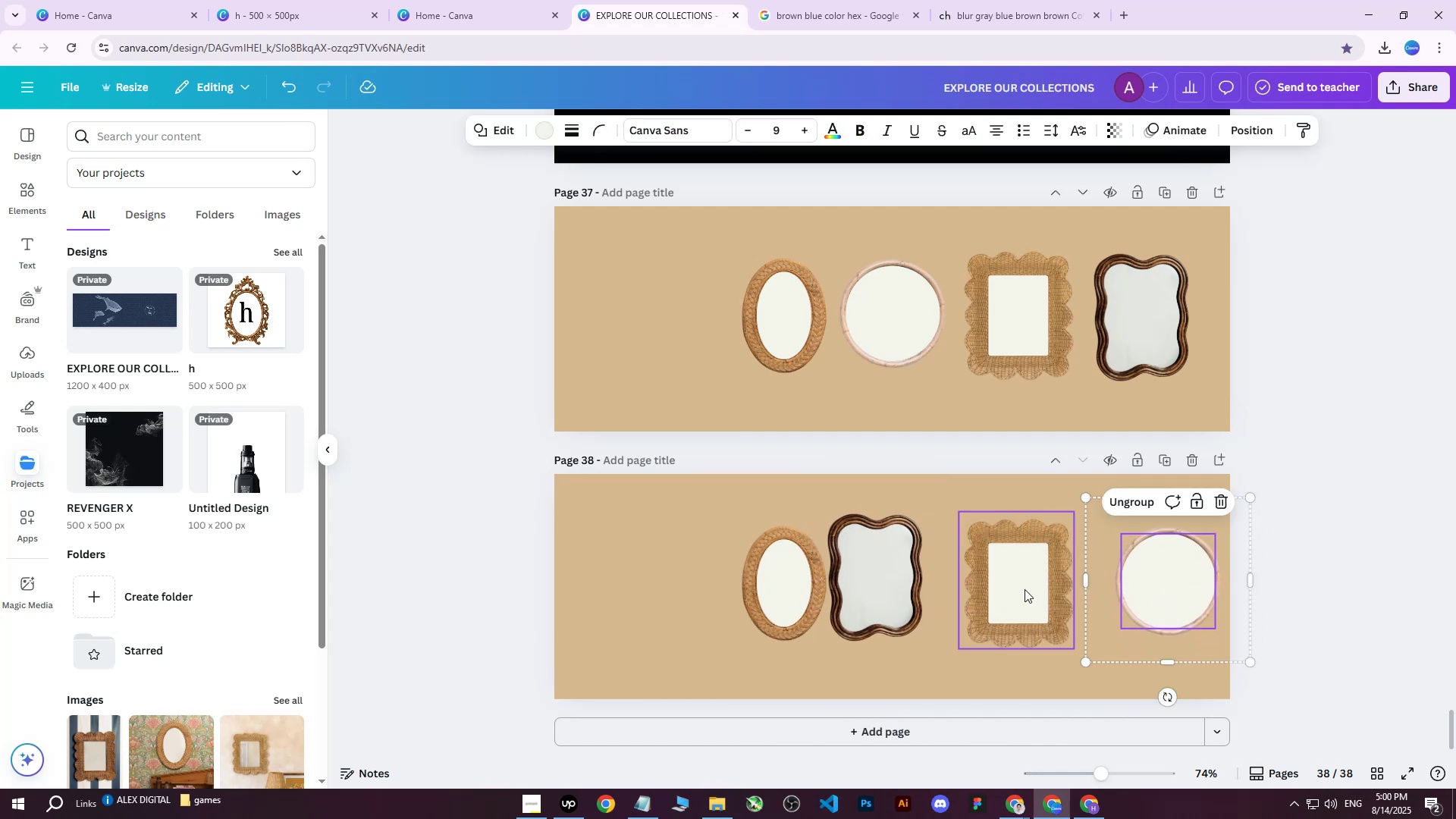 
left_click([1025, 589])
 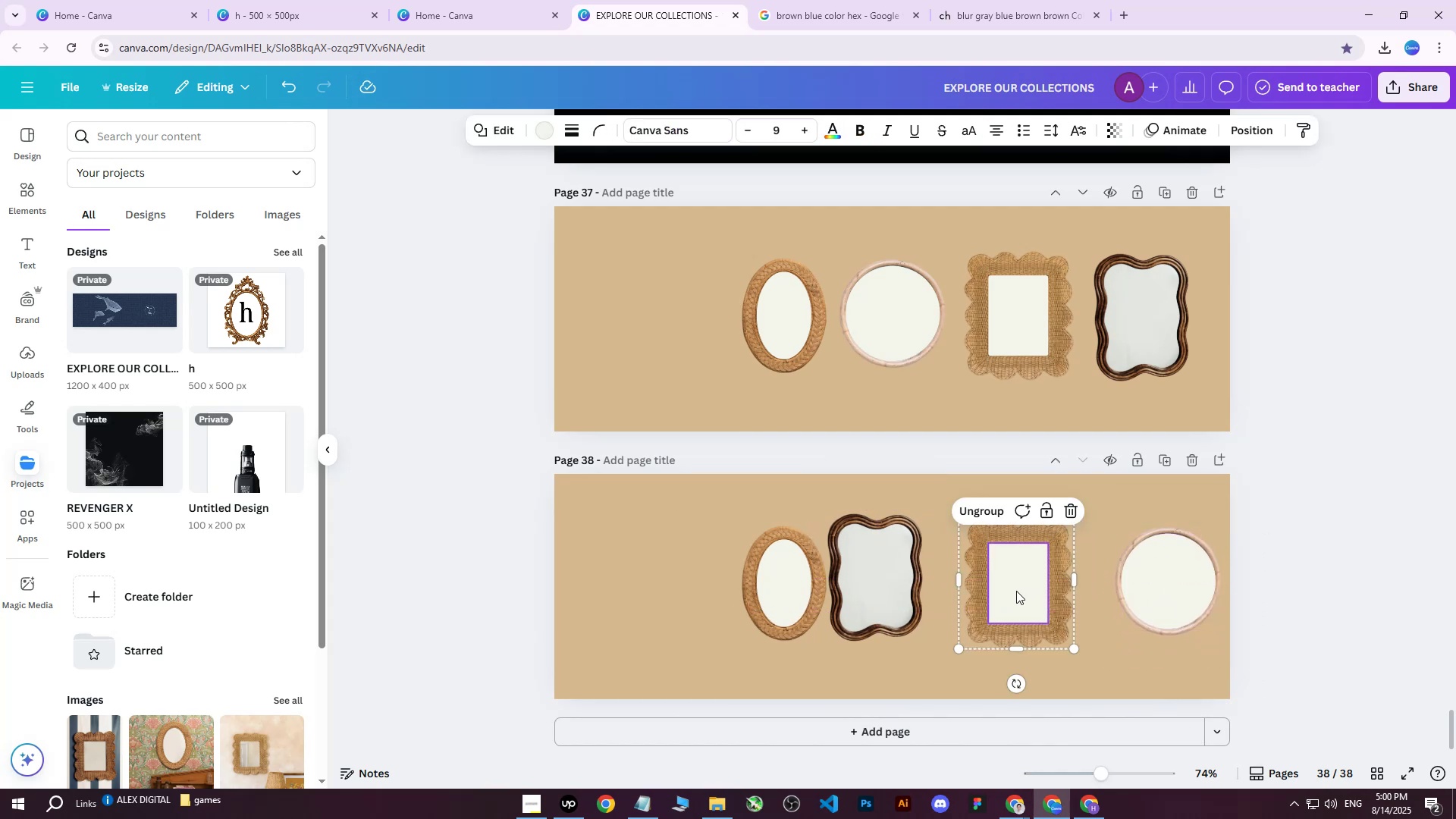 
left_click_drag(start_coordinate=[1016, 591], to_coordinate=[1037, 588])
 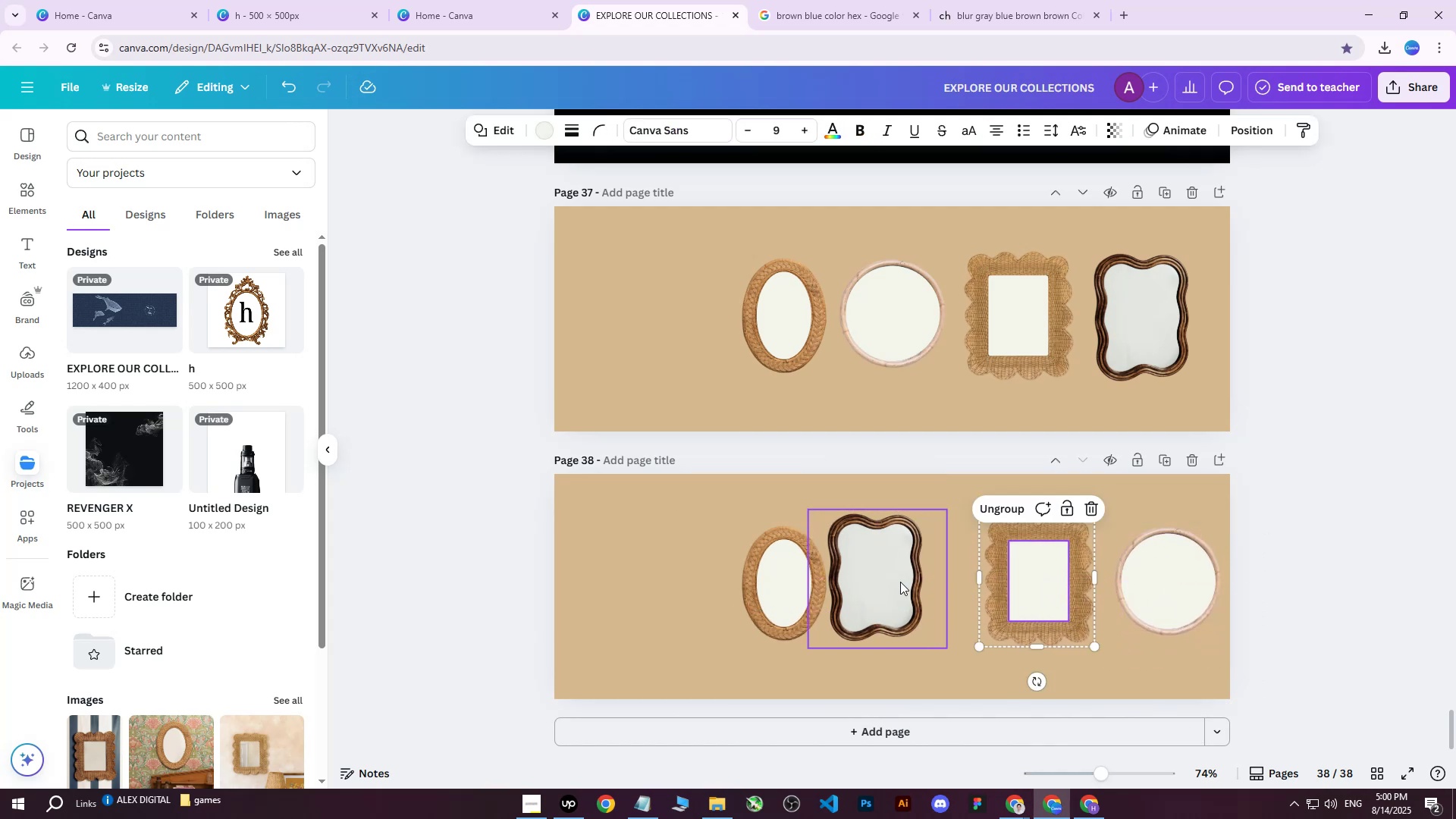 
left_click([900, 582])
 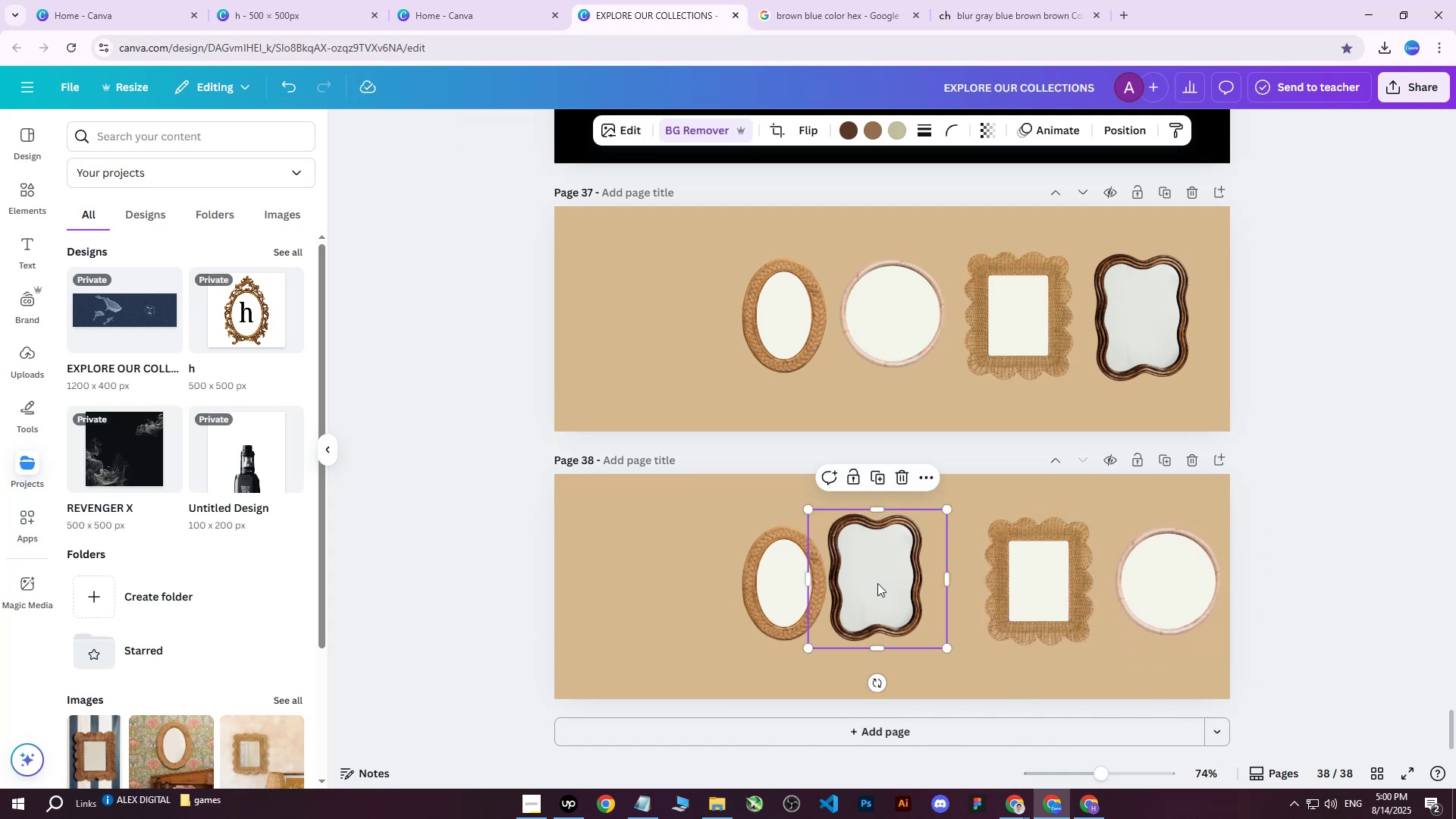 
left_click_drag(start_coordinate=[876, 583], to_coordinate=[692, 568])
 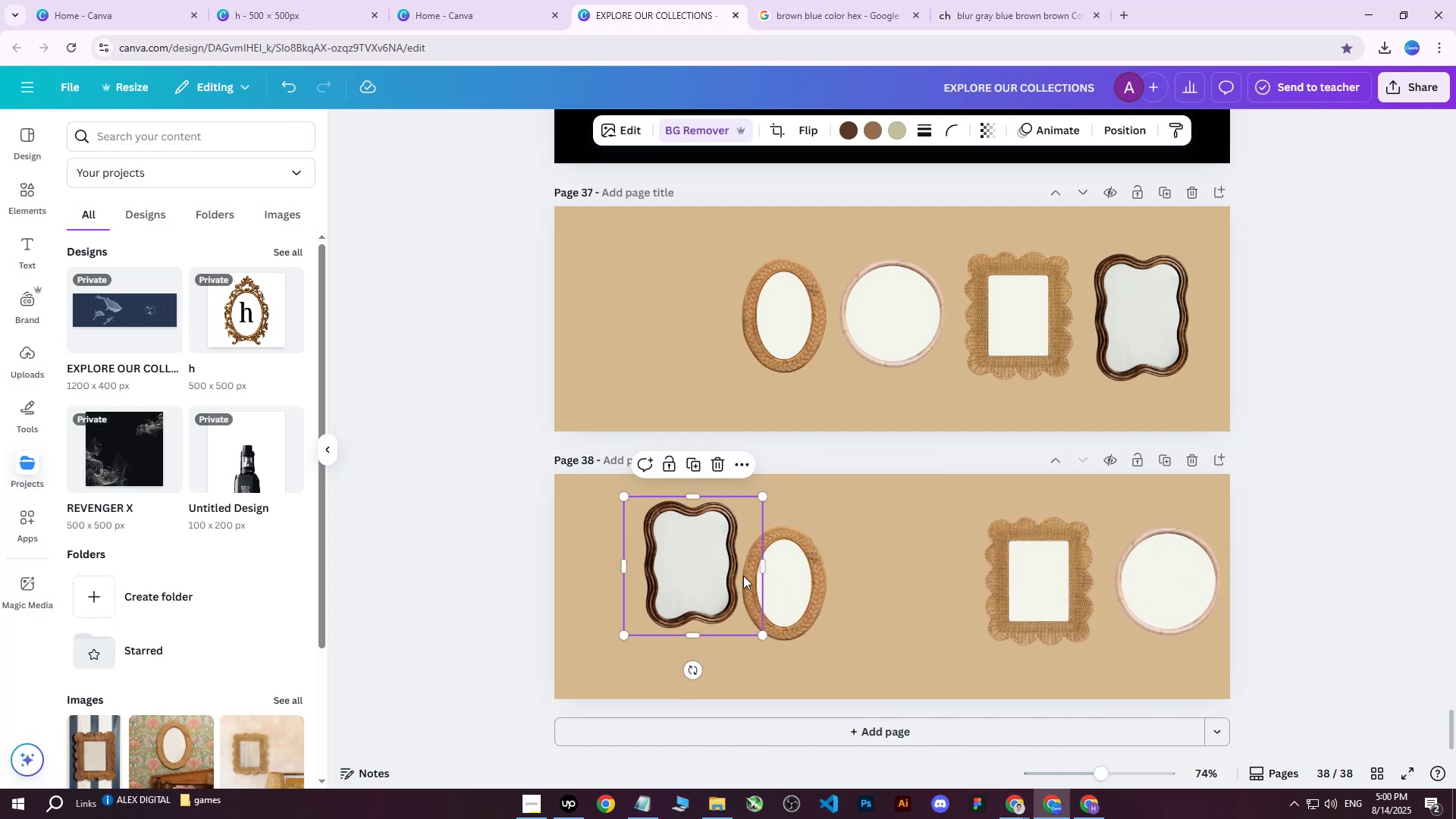 
left_click_drag(start_coordinate=[696, 566], to_coordinate=[692, 572])
 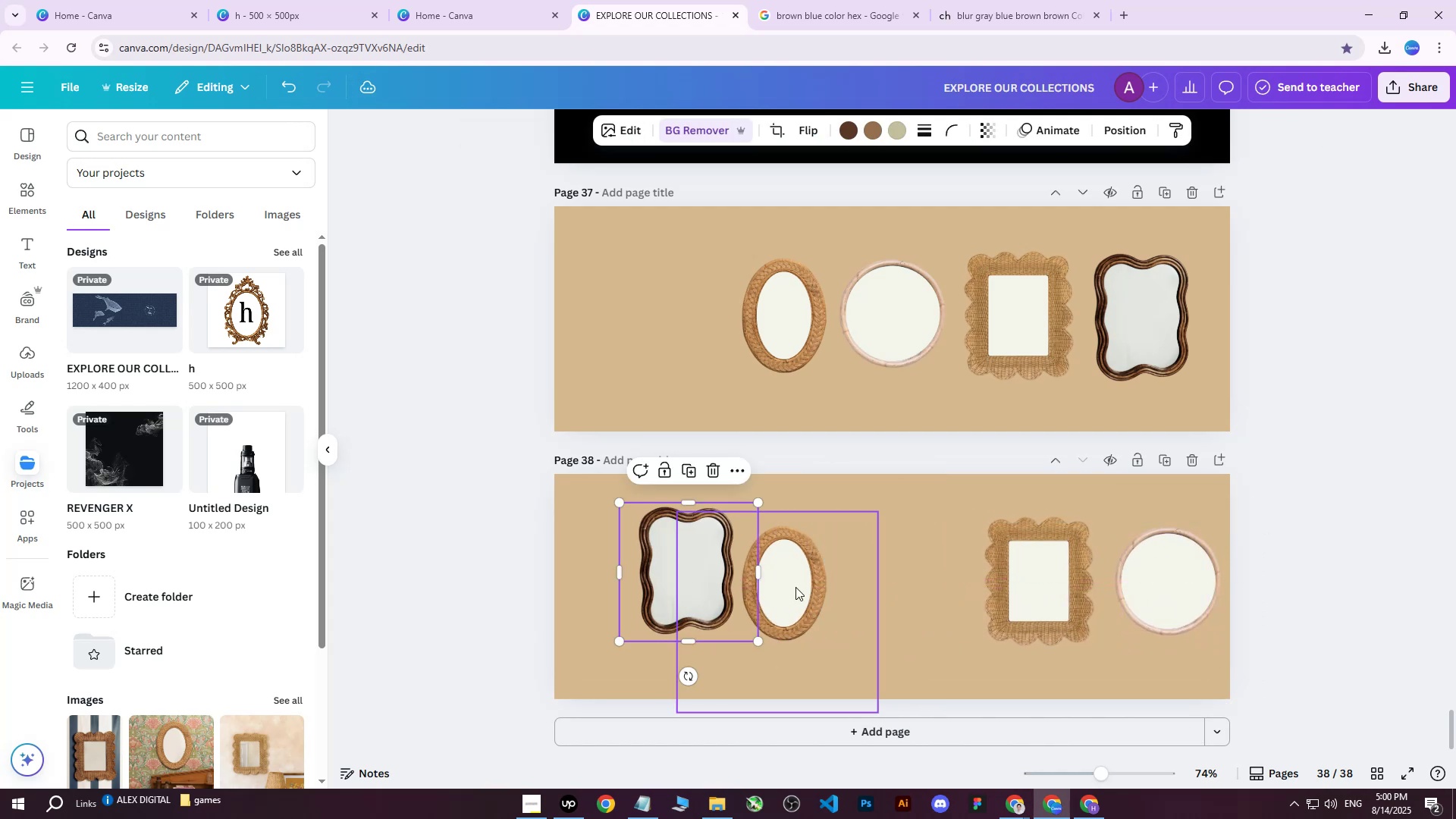 
left_click([795, 587])
 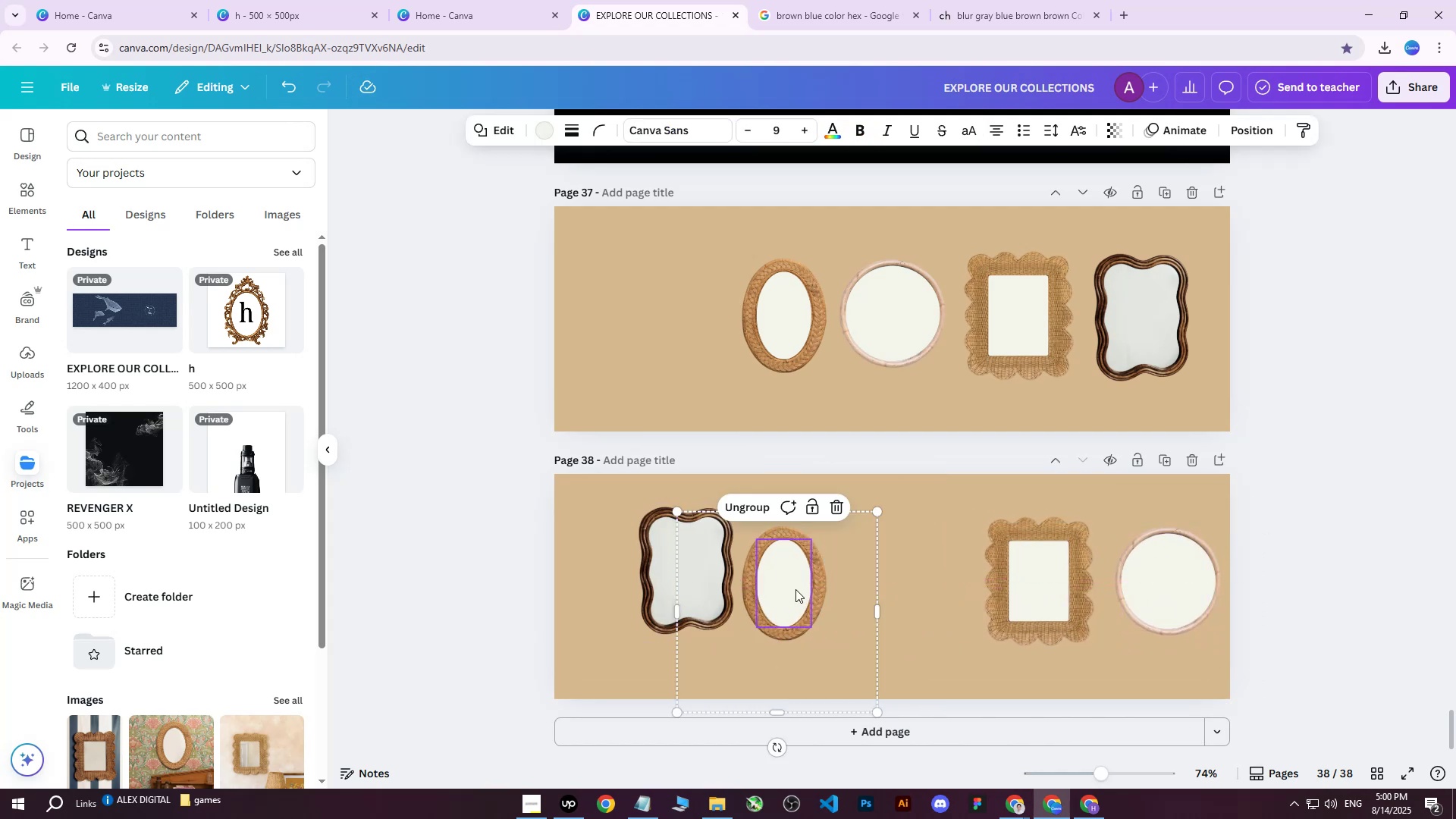 
left_click_drag(start_coordinate=[798, 589], to_coordinate=[921, 585])
 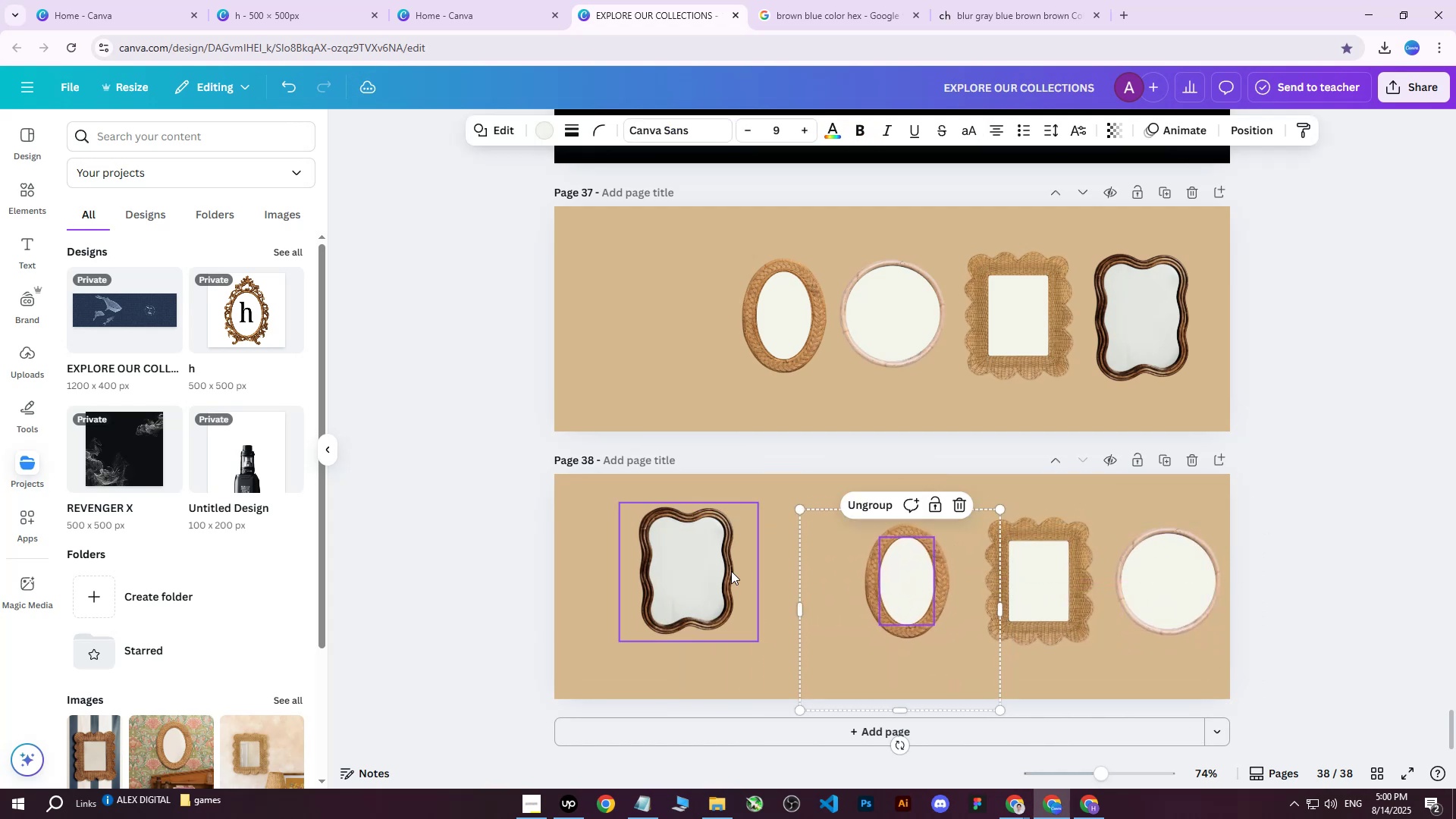 
left_click([731, 571])
 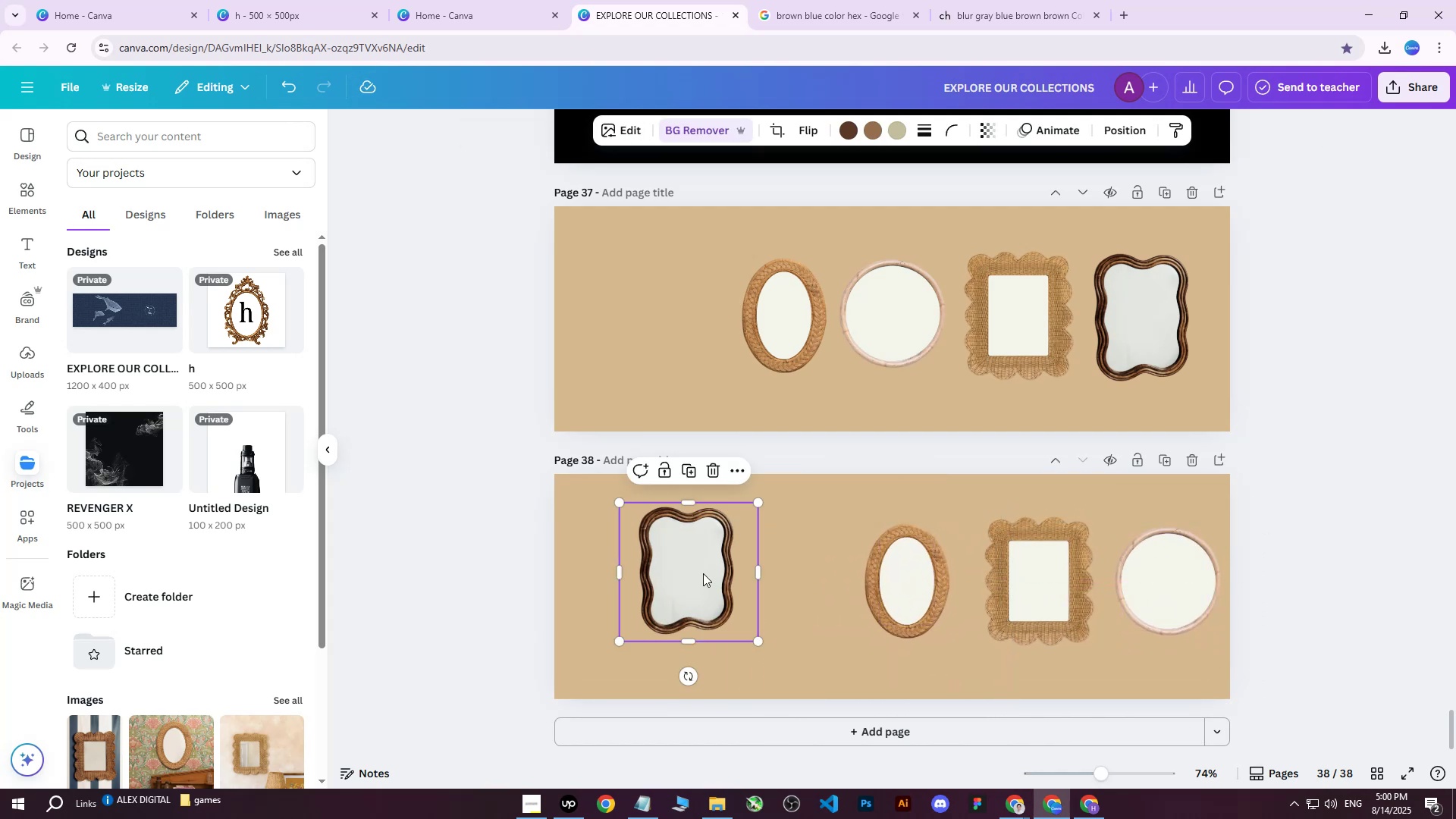 
left_click_drag(start_coordinate=[704, 573], to_coordinate=[810, 584])
 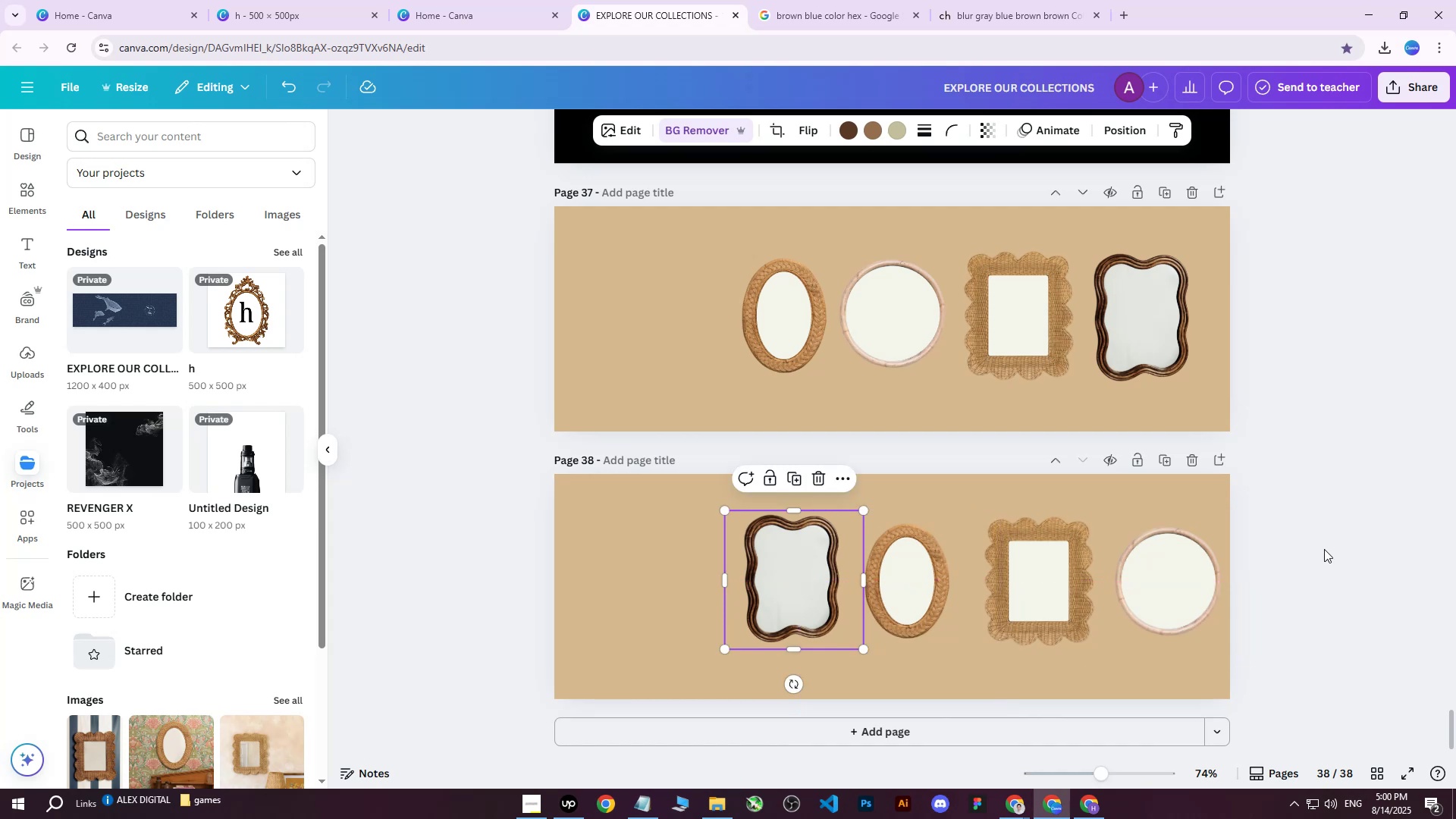 
left_click([1324, 549])
 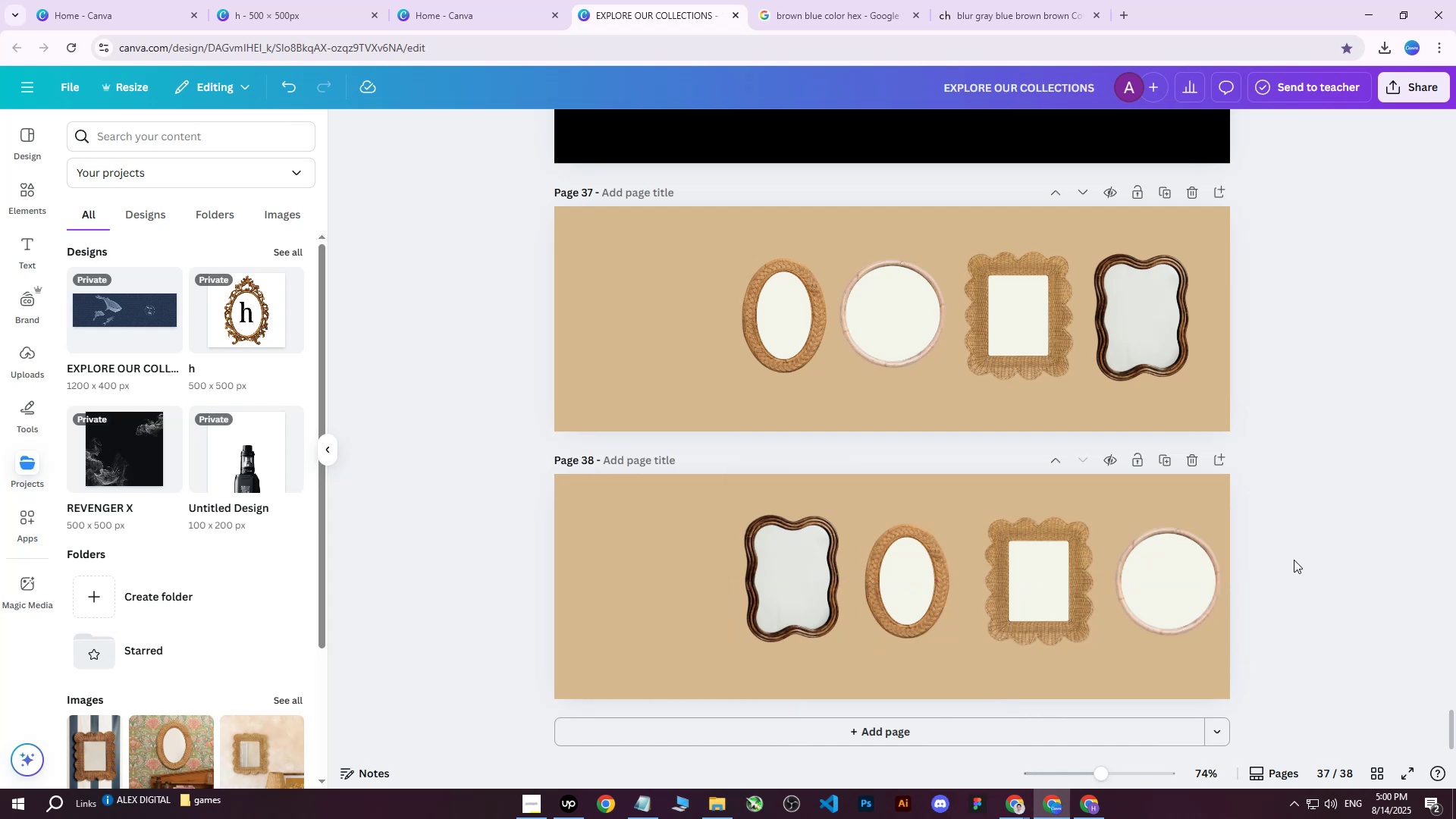 
scroll: coordinate [1286, 564], scroll_direction: down, amount: 2.0
 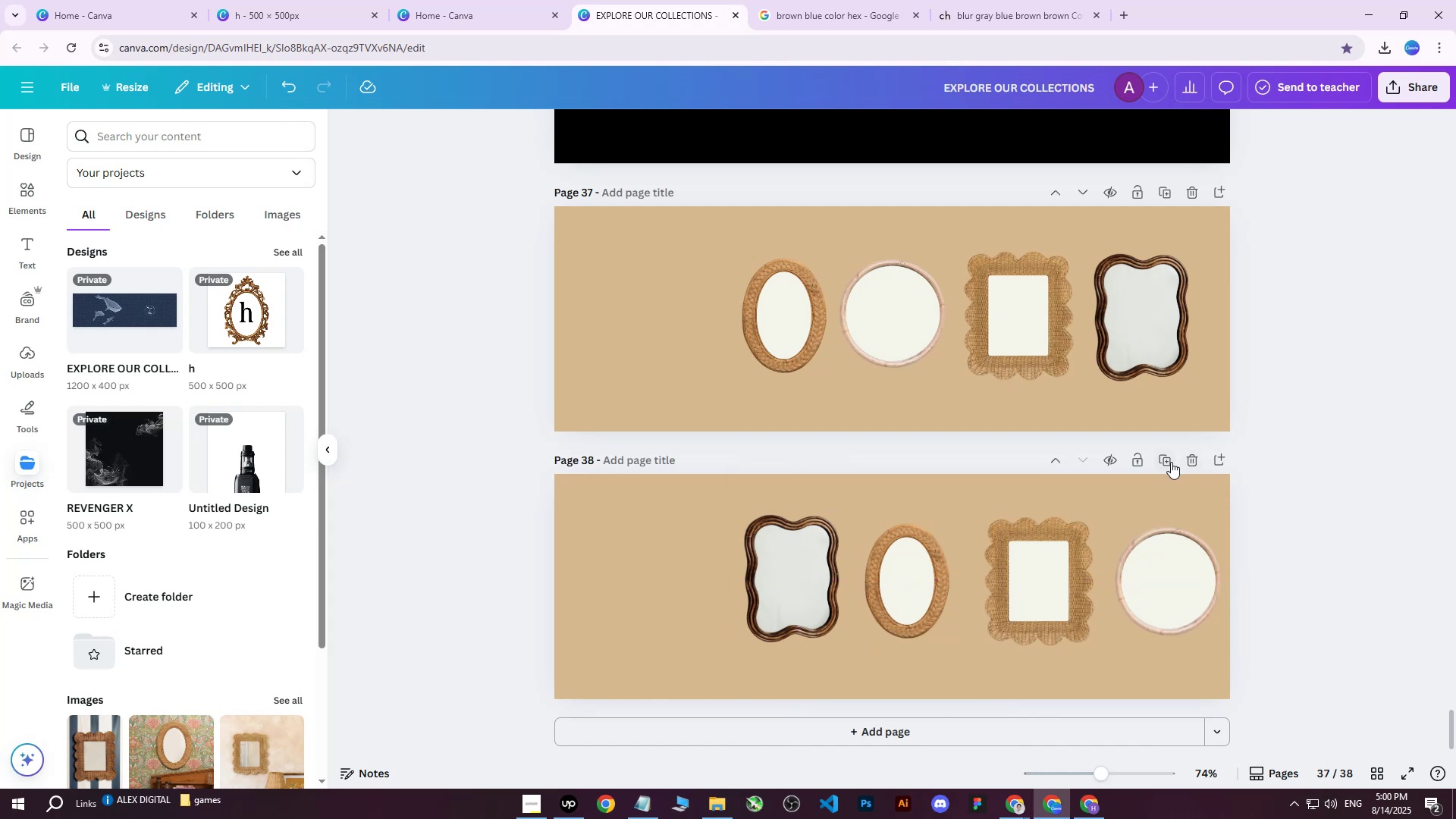 
left_click([1166, 462])
 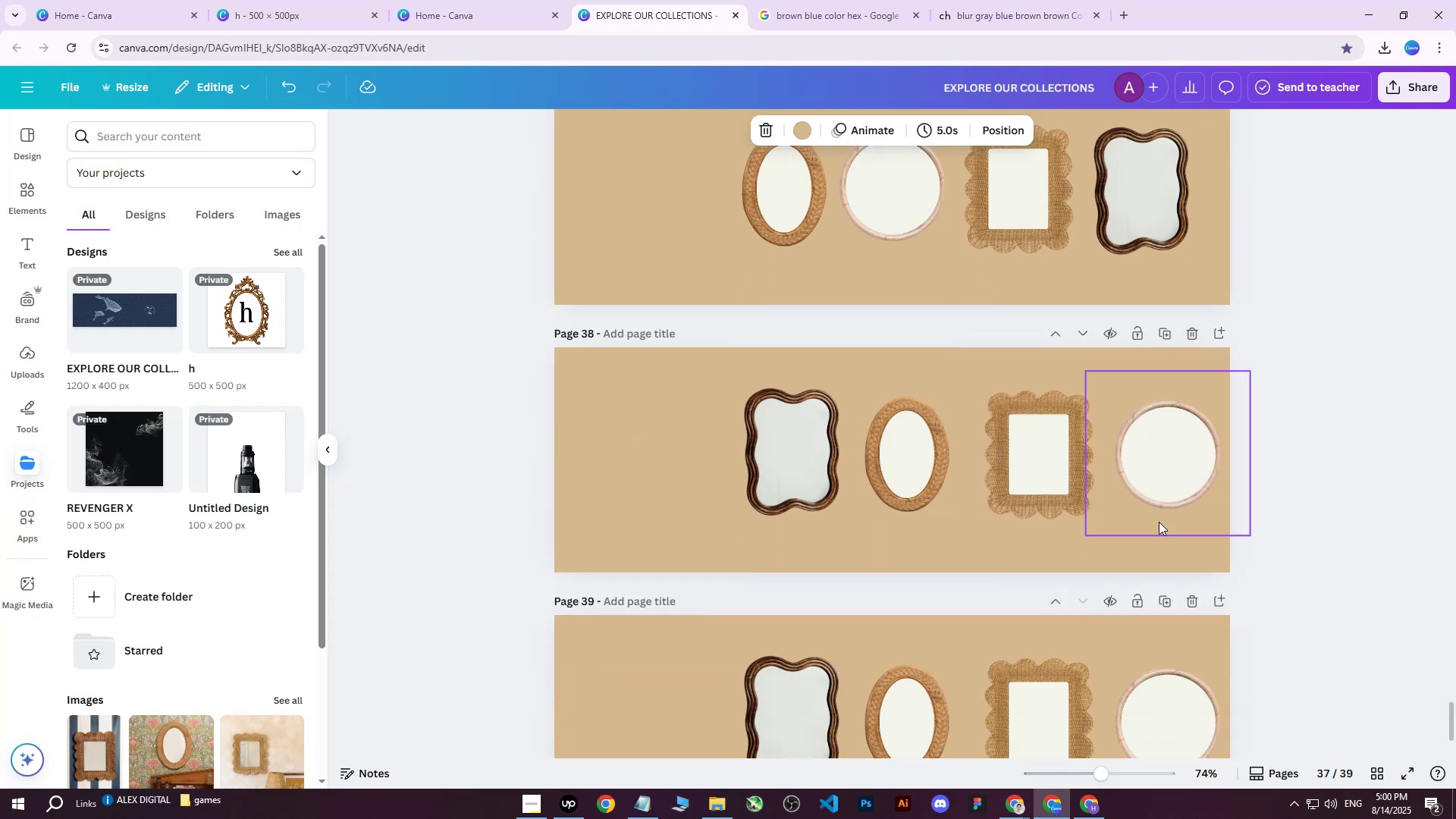 
scroll: coordinate [1156, 520], scroll_direction: down, amount: 2.0
 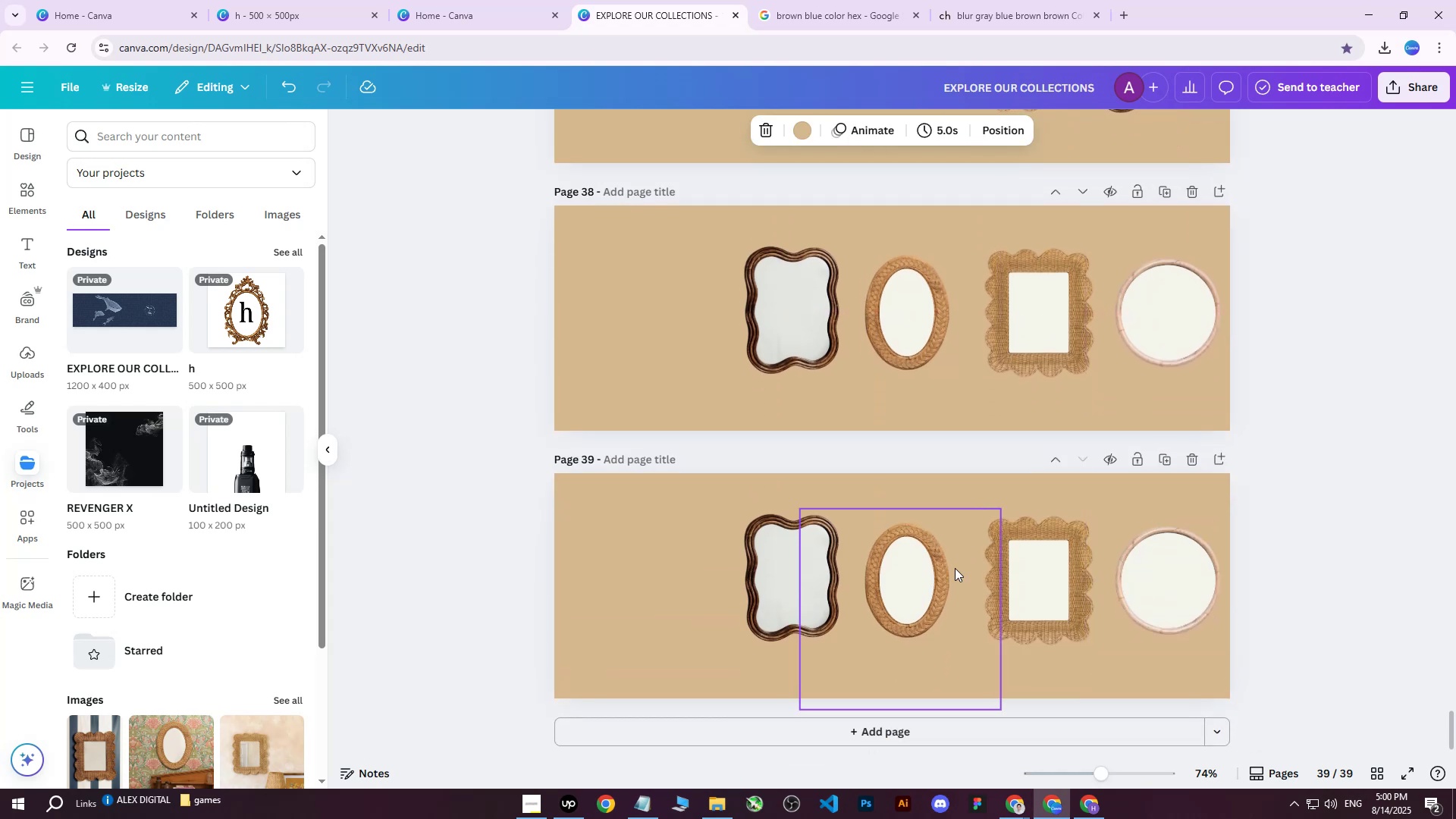 
left_click([937, 574])
 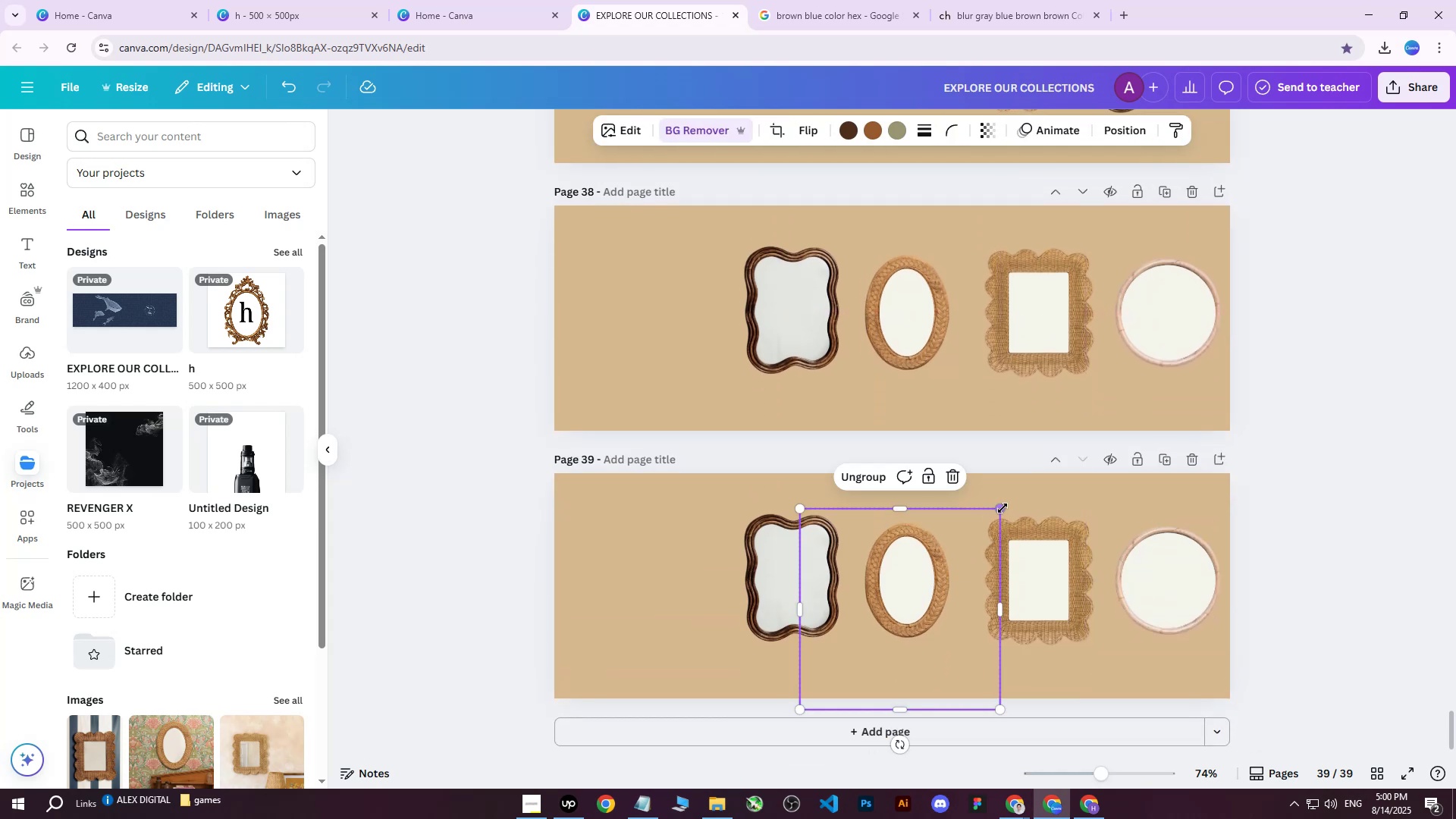 
left_click_drag(start_coordinate=[1003, 508], to_coordinate=[956, 574])
 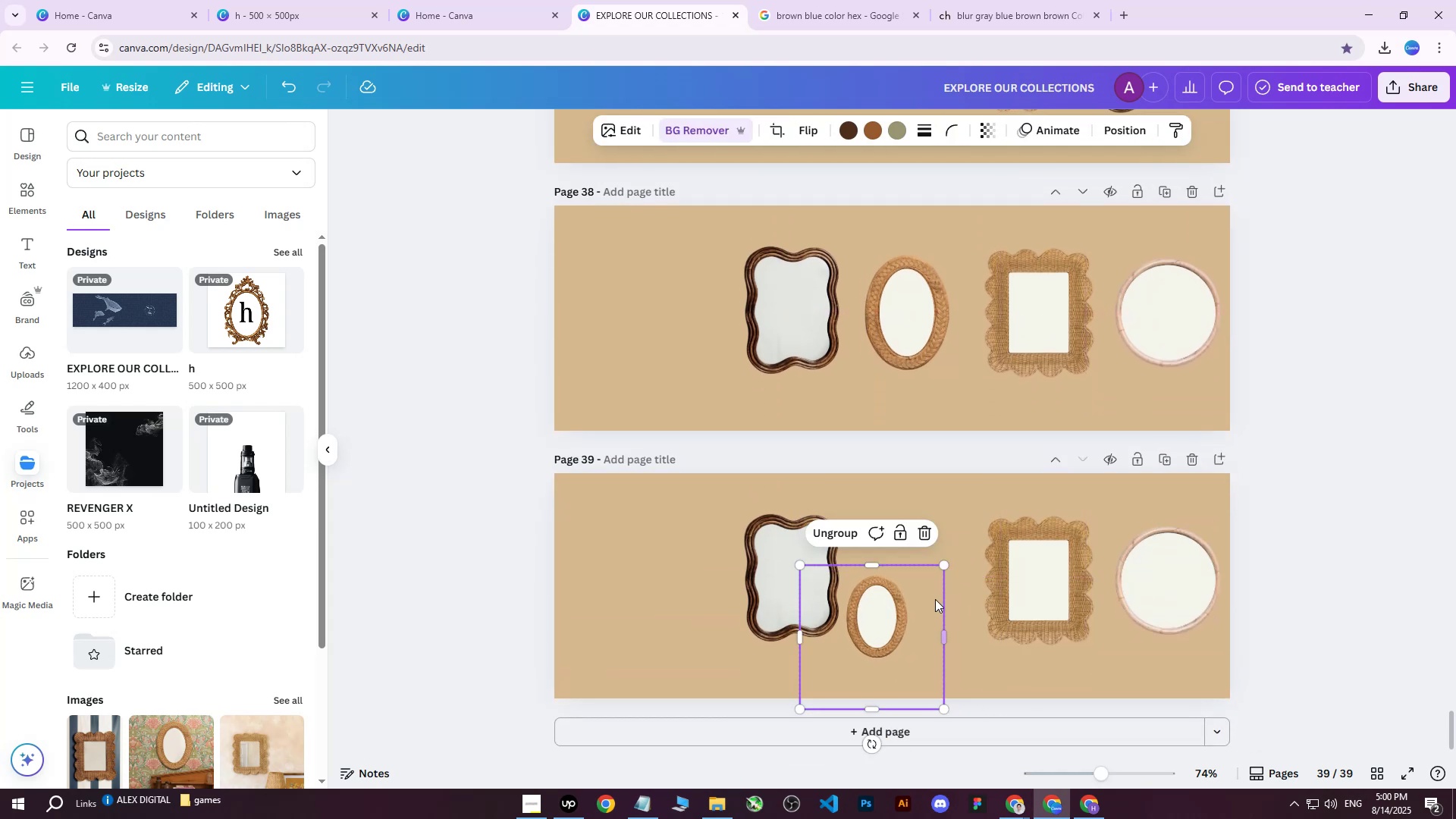 
left_click_drag(start_coordinate=[931, 604], to_coordinate=[956, 604])
 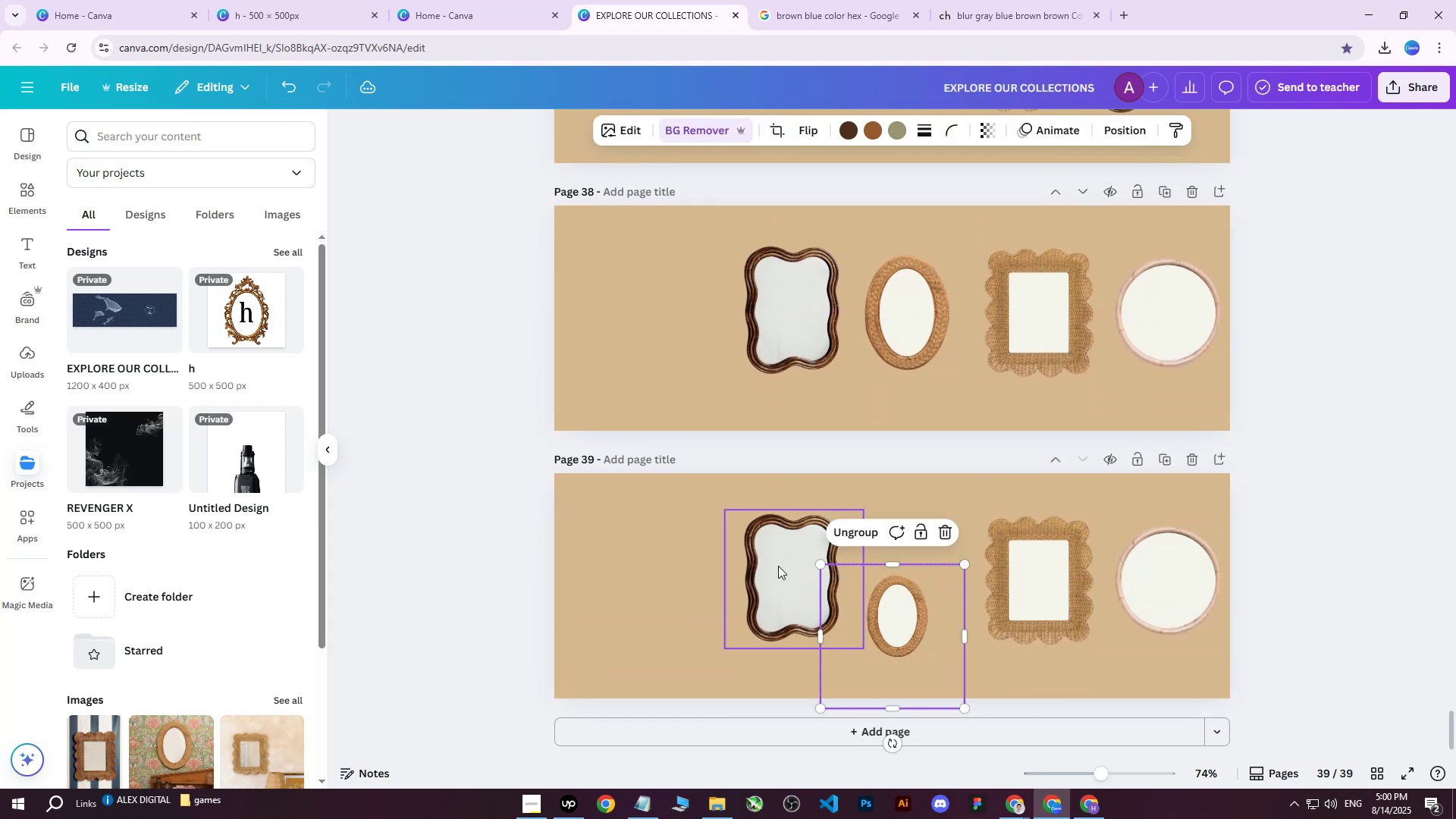 
left_click([778, 566])
 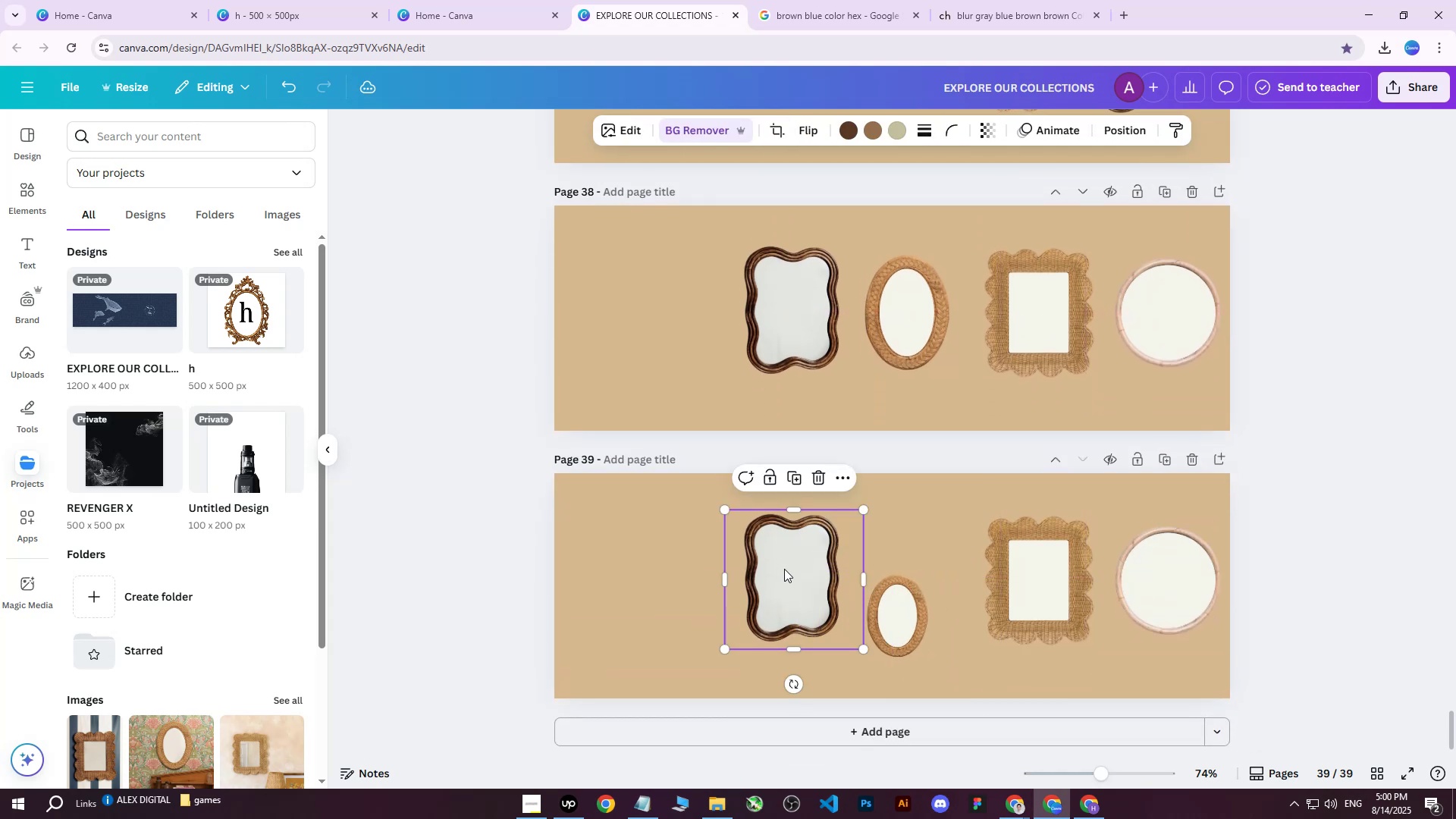 
left_click_drag(start_coordinate=[802, 570], to_coordinate=[968, 532])
 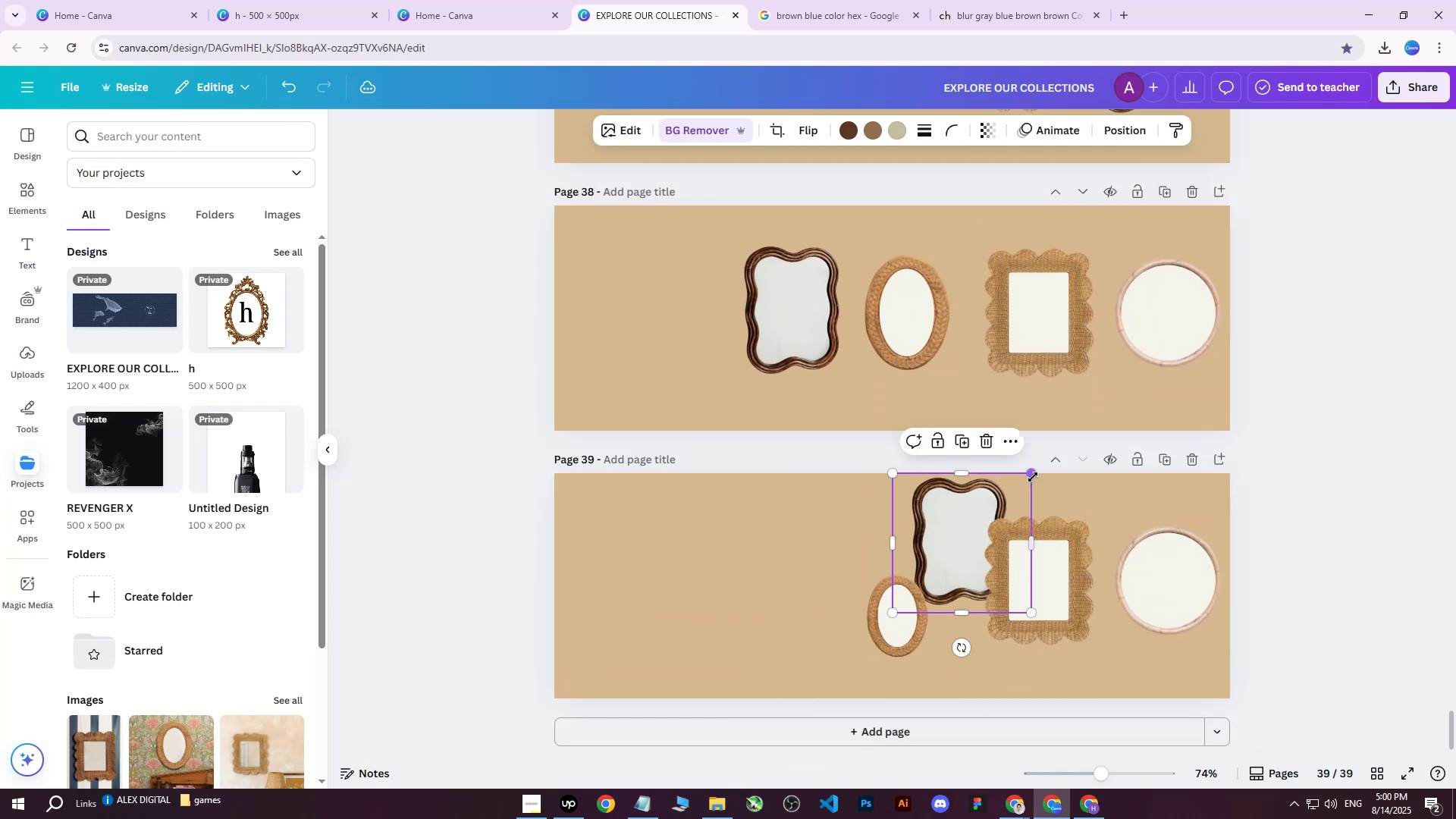 
left_click_drag(start_coordinate=[1033, 477], to_coordinate=[977, 529])
 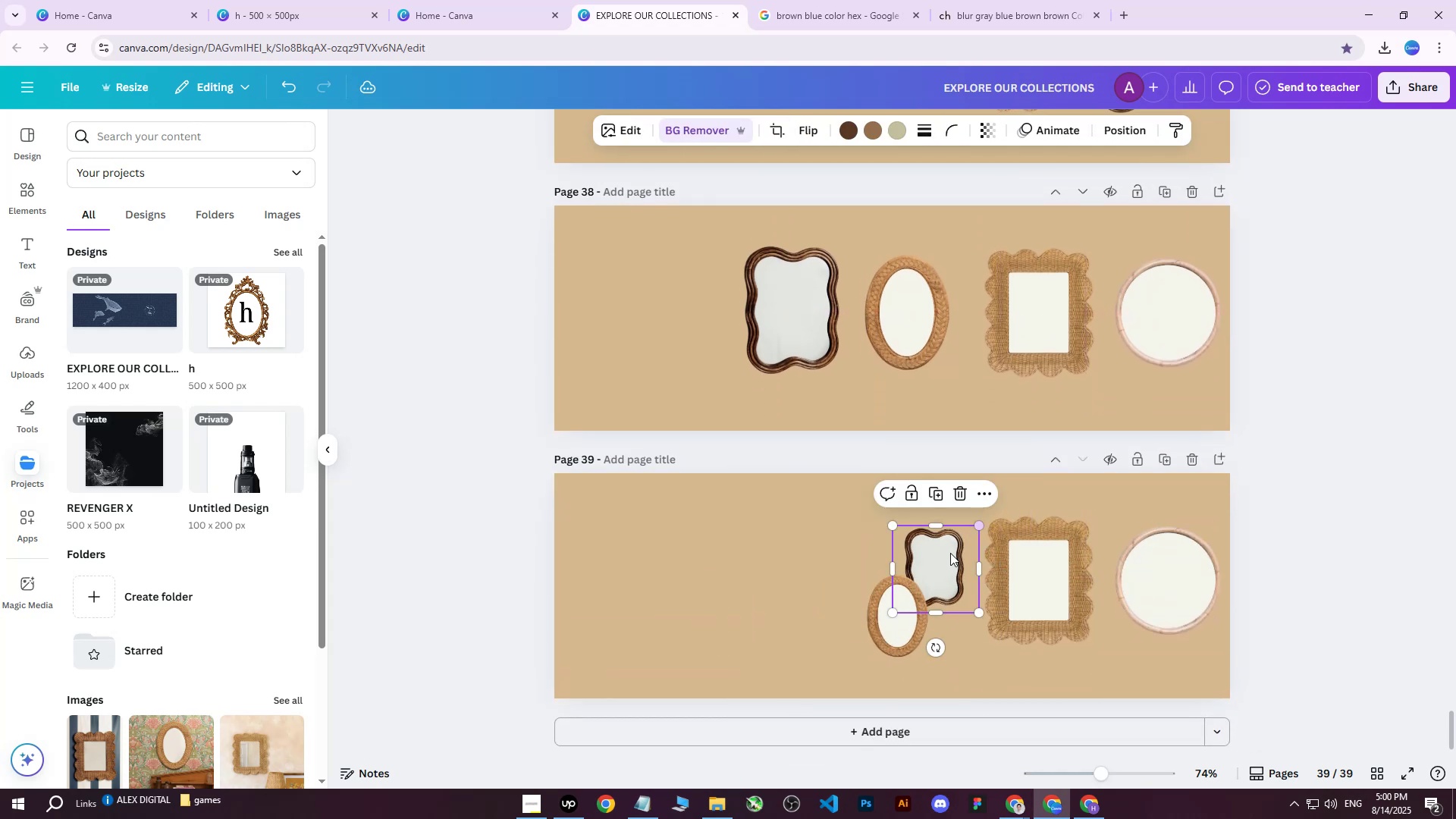 
left_click_drag(start_coordinate=[949, 554], to_coordinate=[990, 521])
 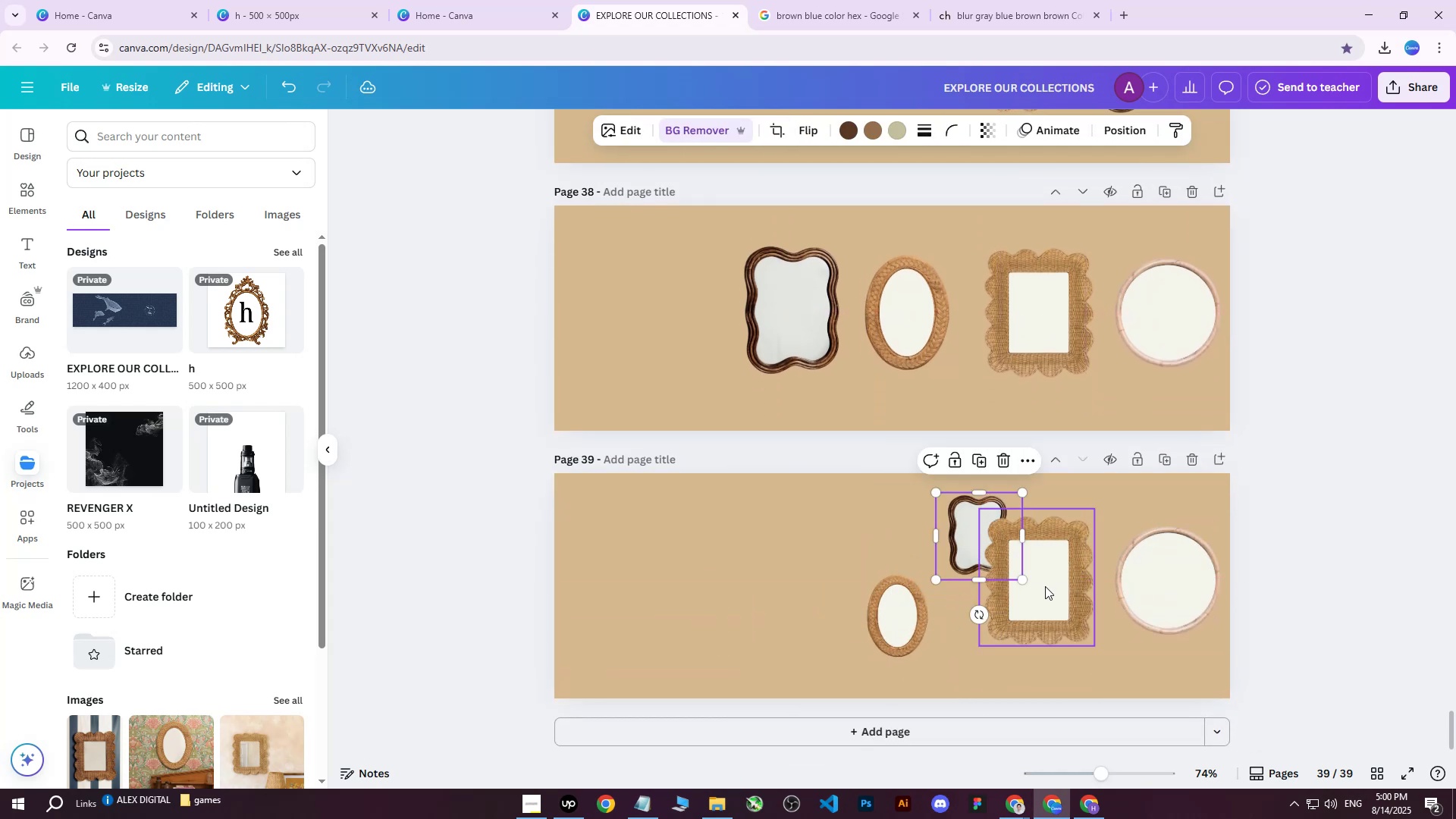 
left_click([1045, 586])
 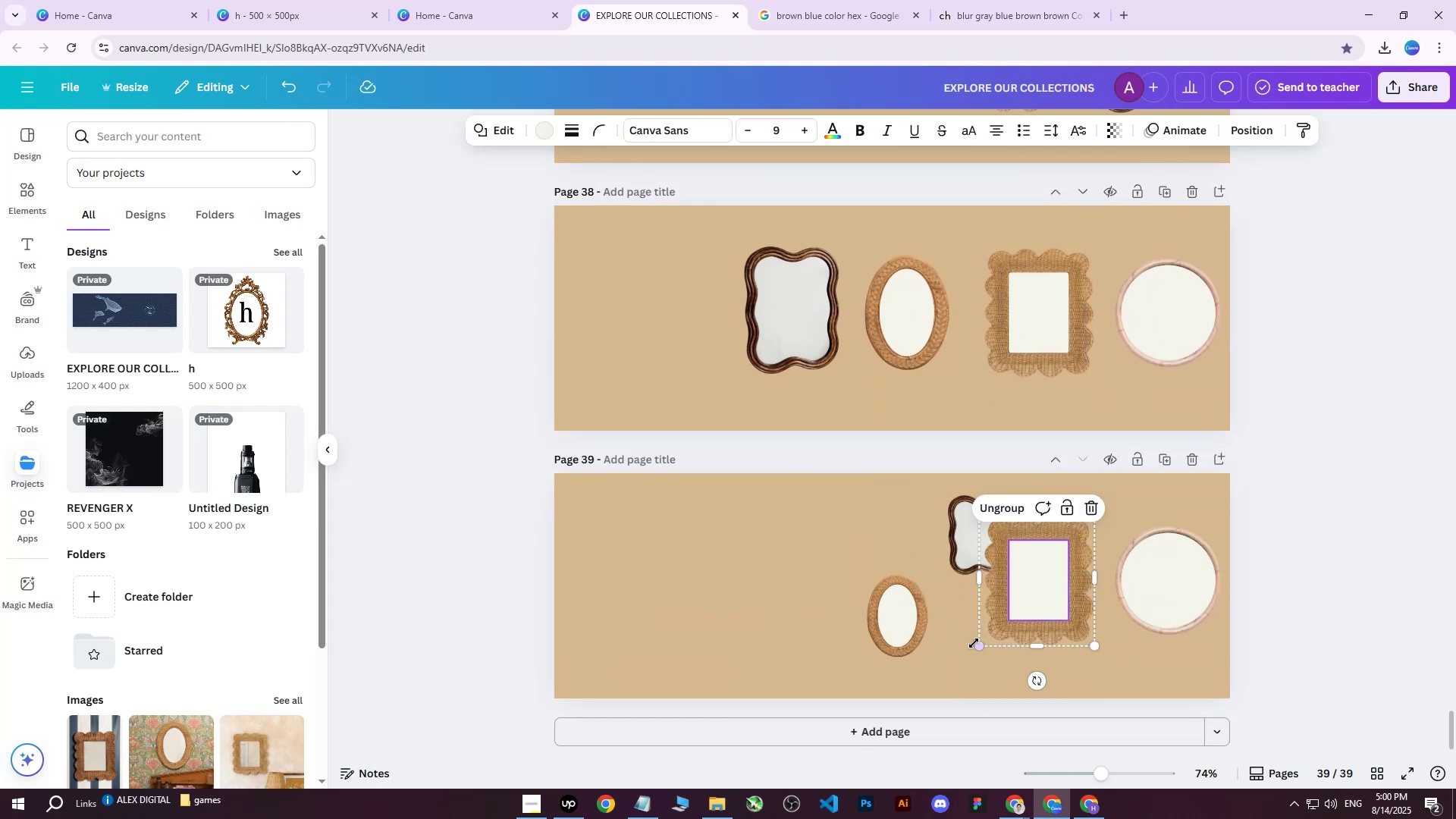 
left_click_drag(start_coordinate=[977, 645], to_coordinate=[1029, 607])
 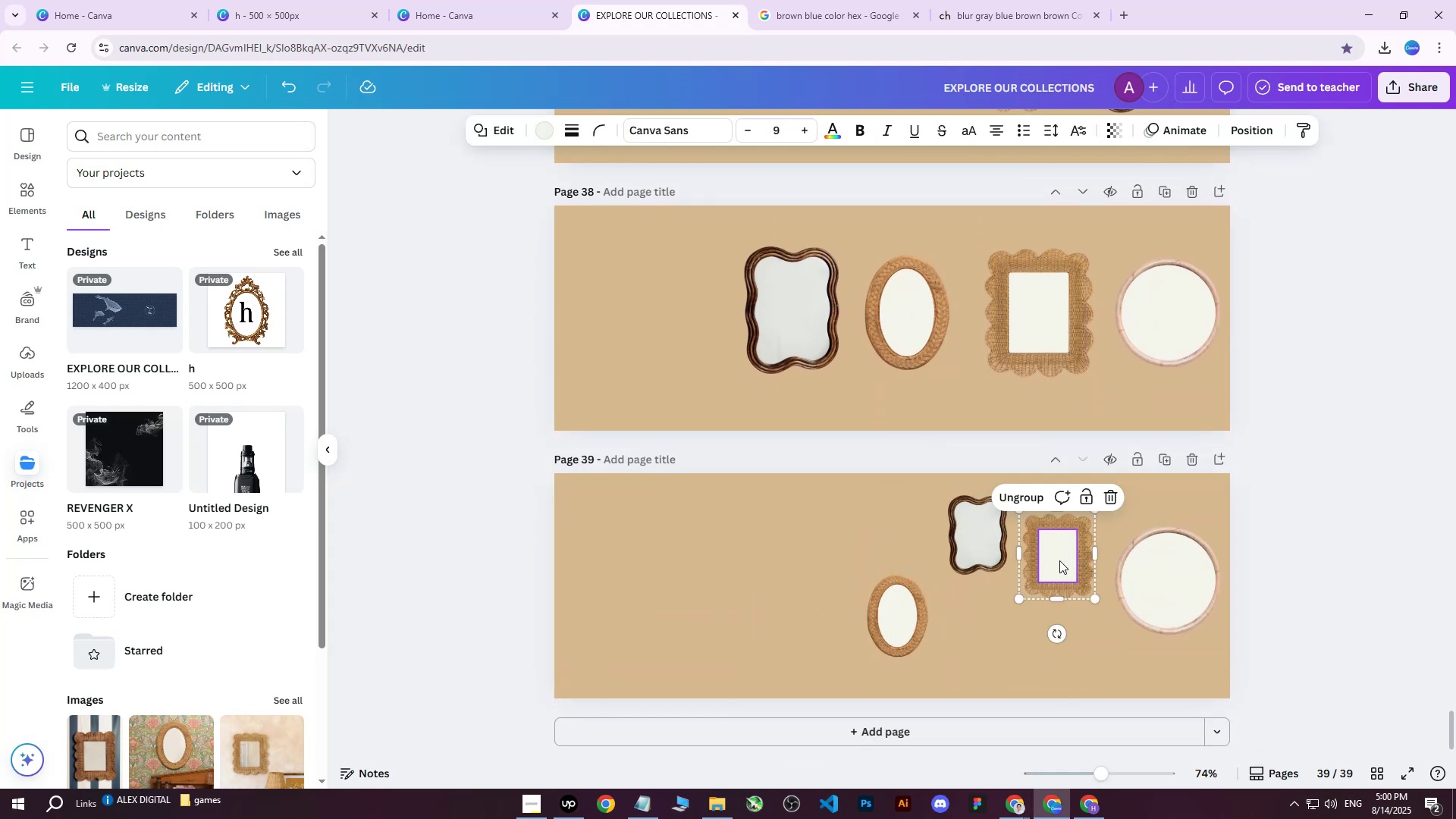 
left_click_drag(start_coordinate=[1065, 555], to_coordinate=[1062, 627])
 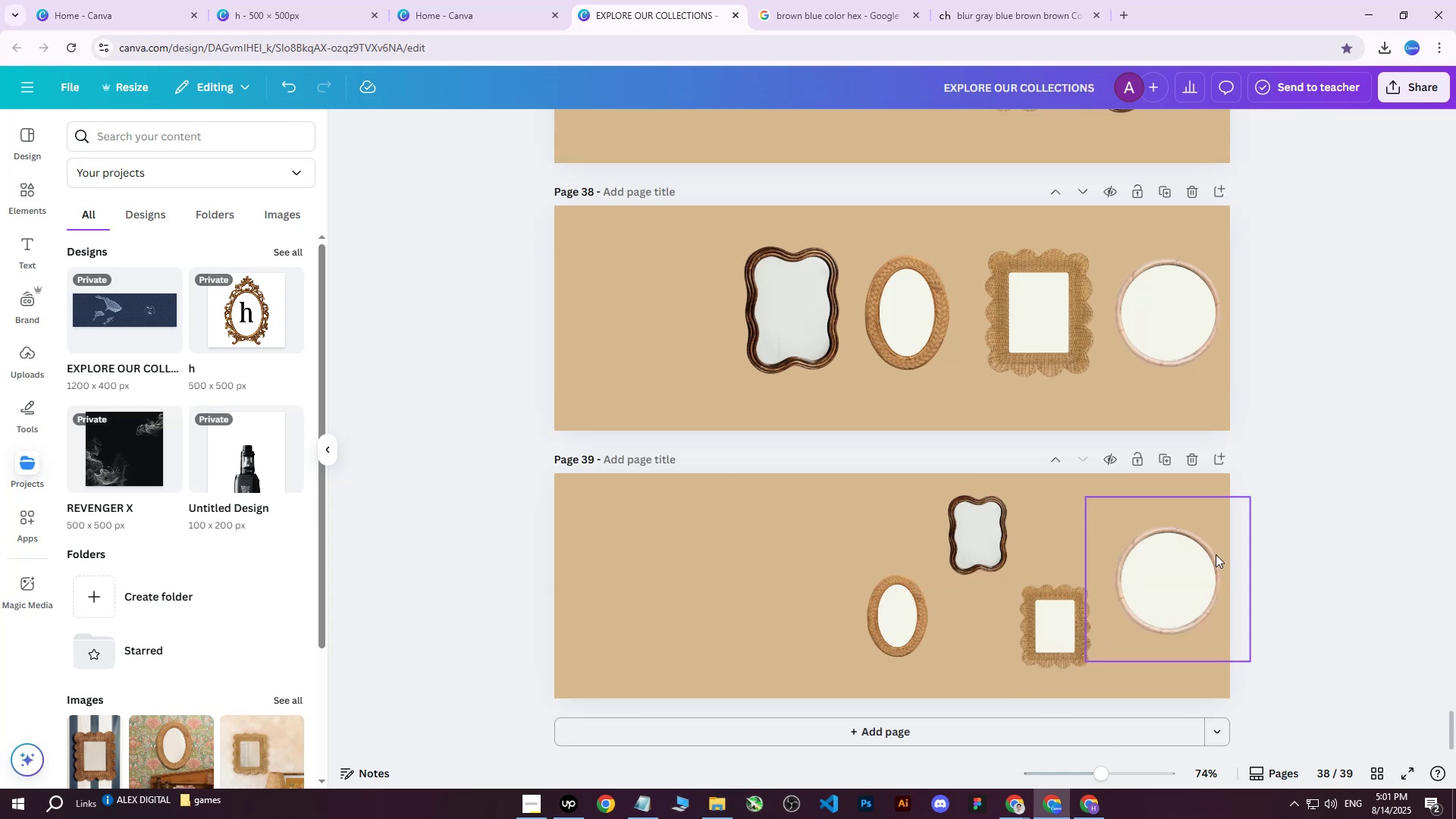 
double_click([1178, 582])
 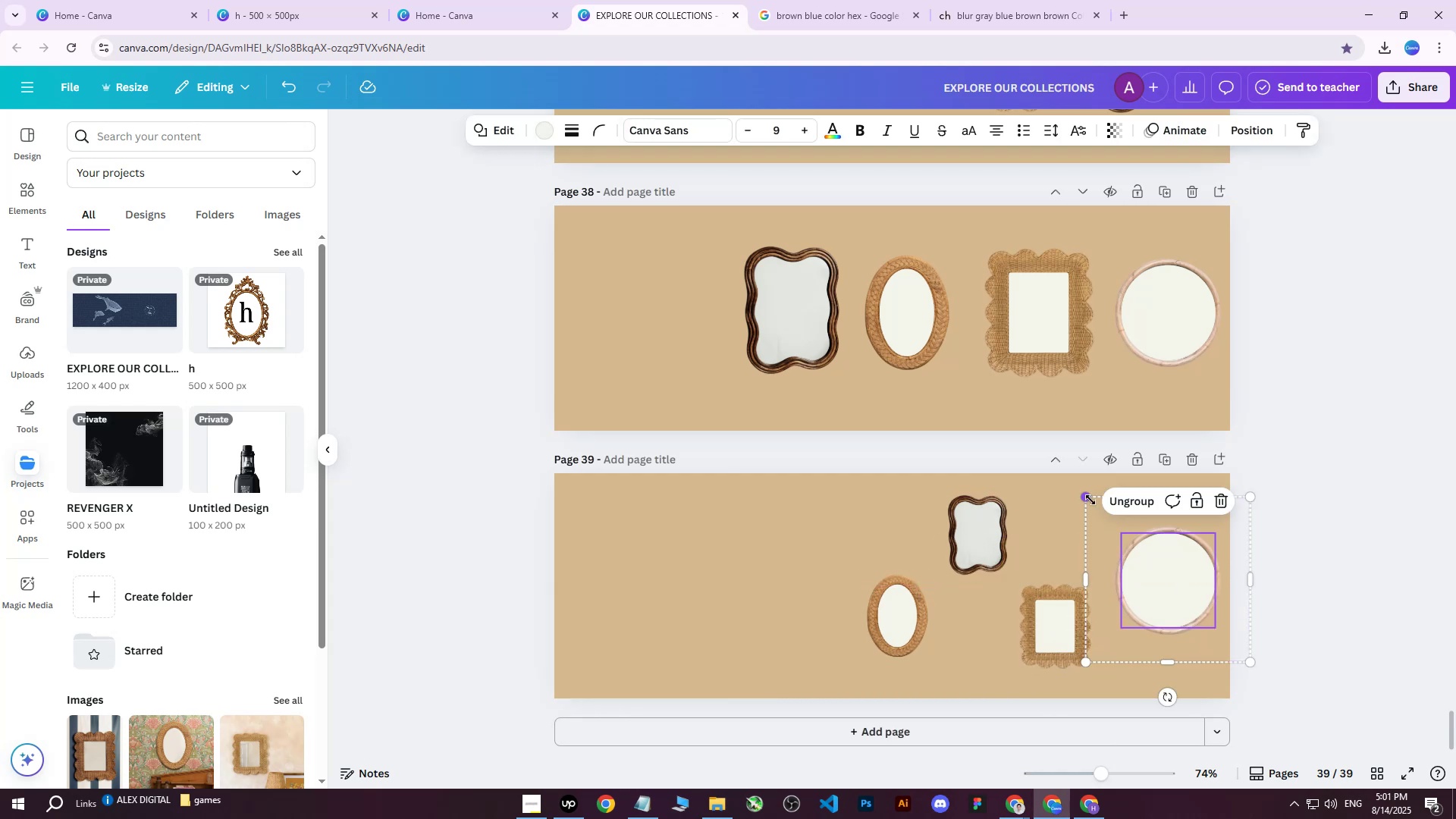 
left_click_drag(start_coordinate=[1089, 500], to_coordinate=[1134, 548])
 